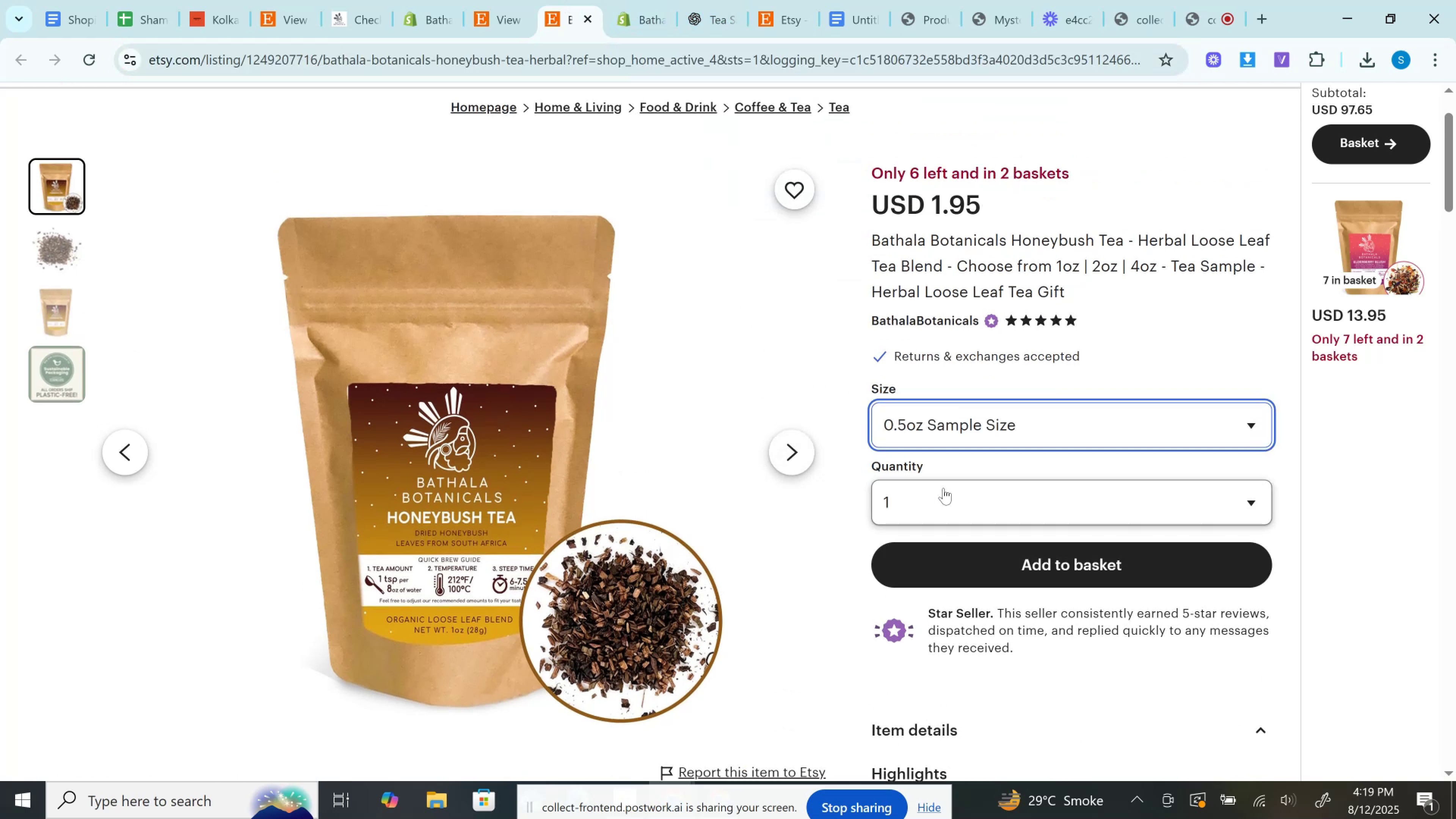 
left_click([1000, 560])
 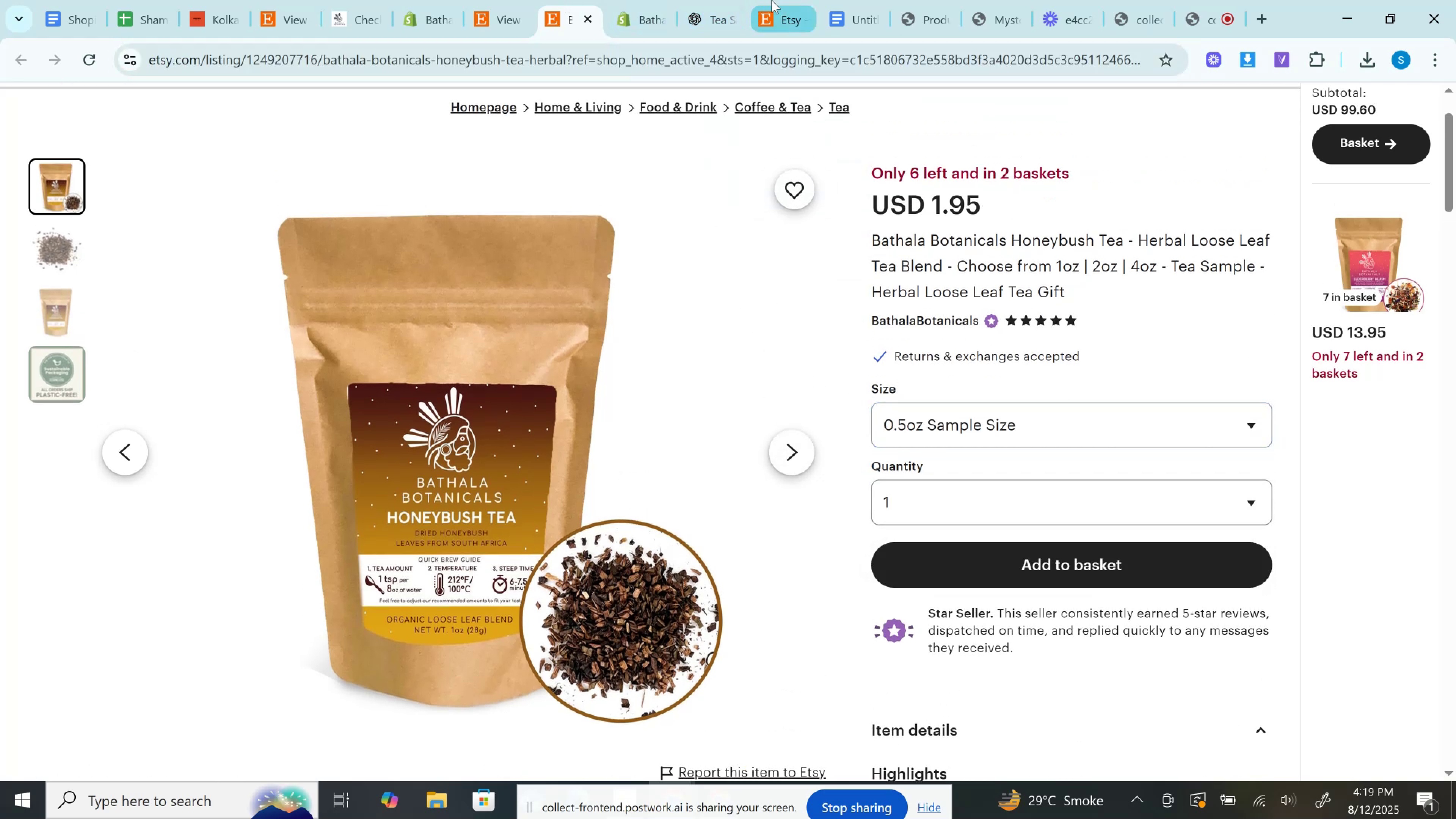 
left_click([773, 0])
 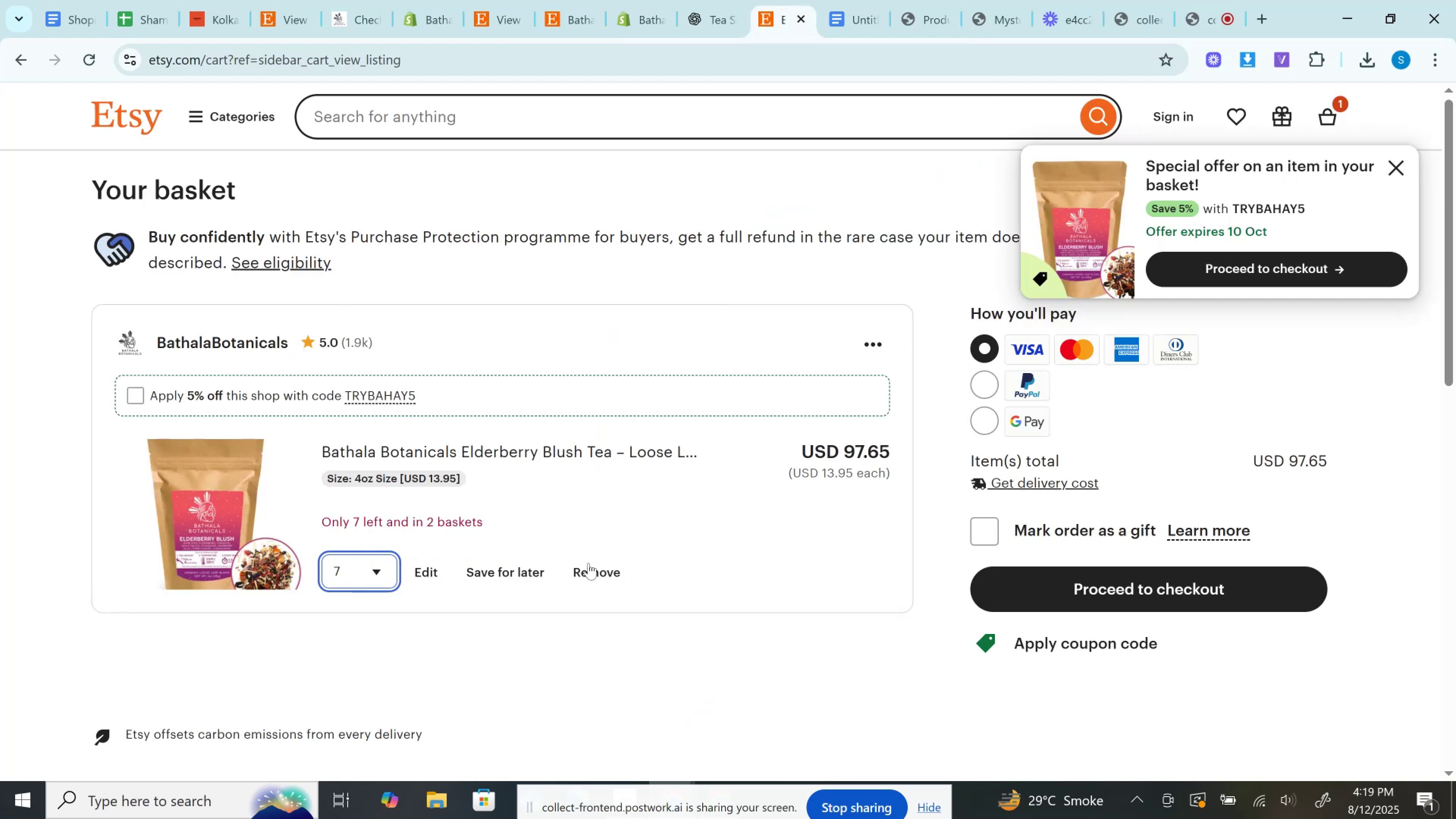 
left_click([588, 572])
 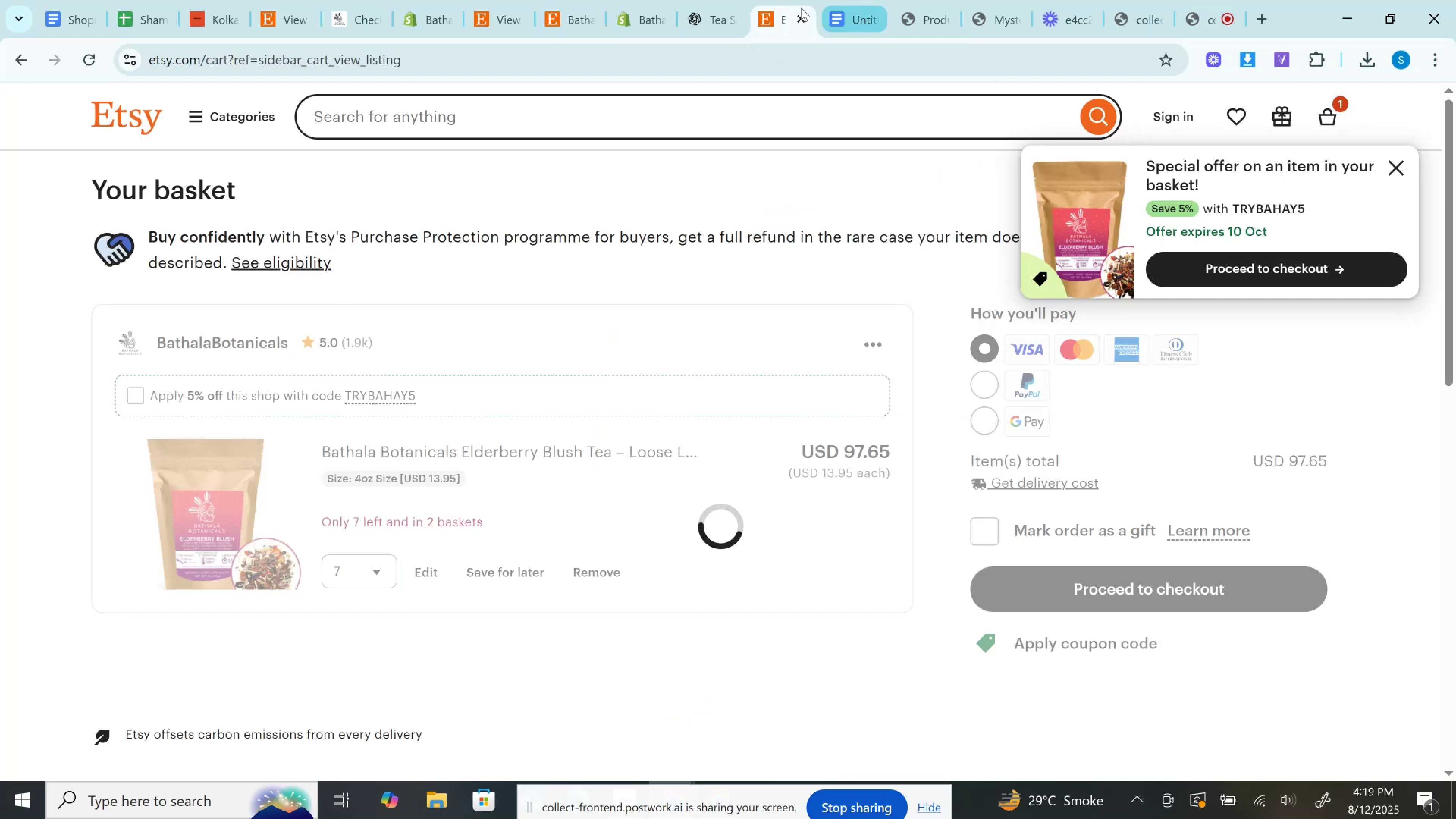 
left_click_drag(start_coordinate=[784, 3], to_coordinate=[634, 0])
 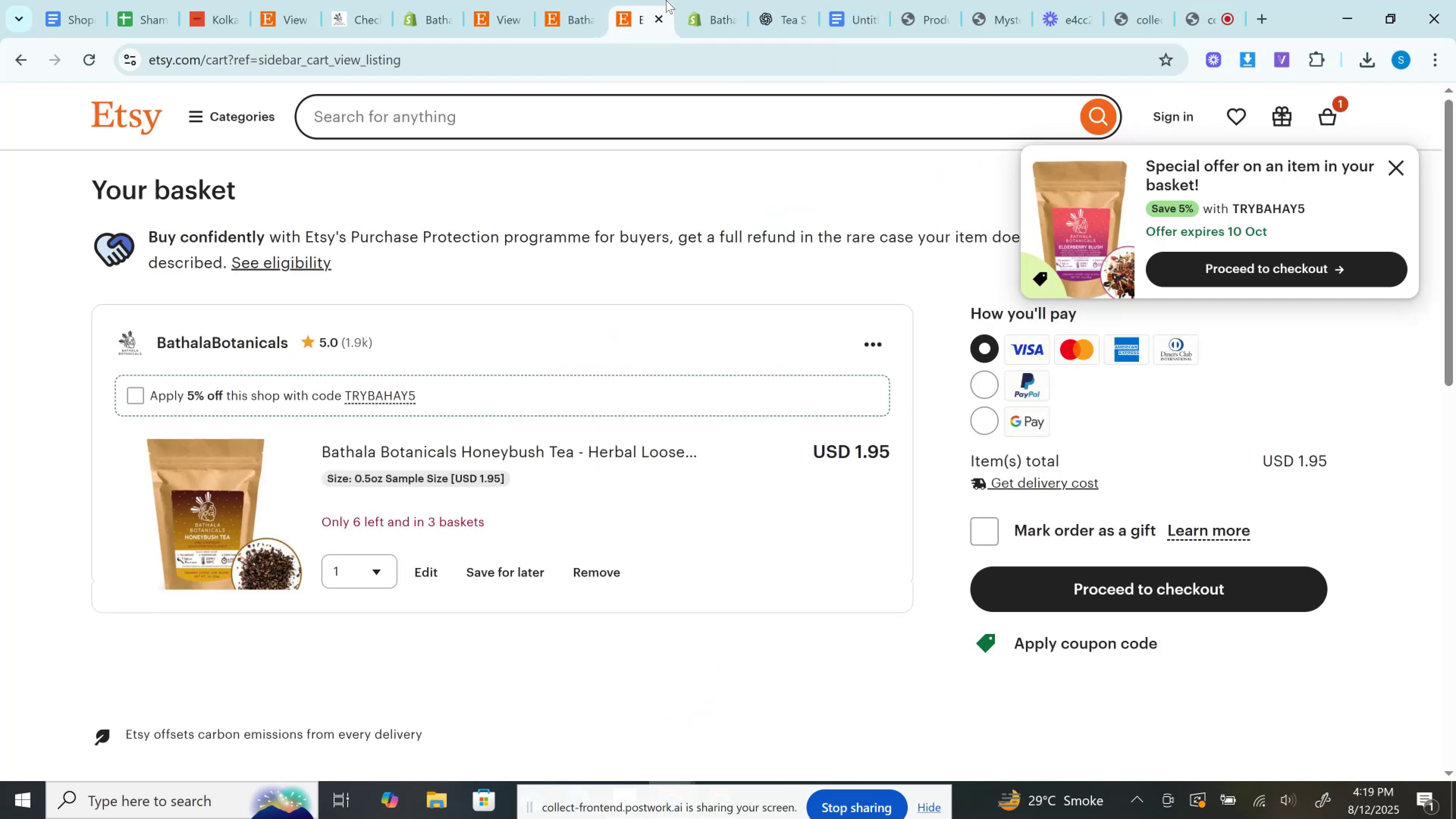 
left_click([691, 0])
 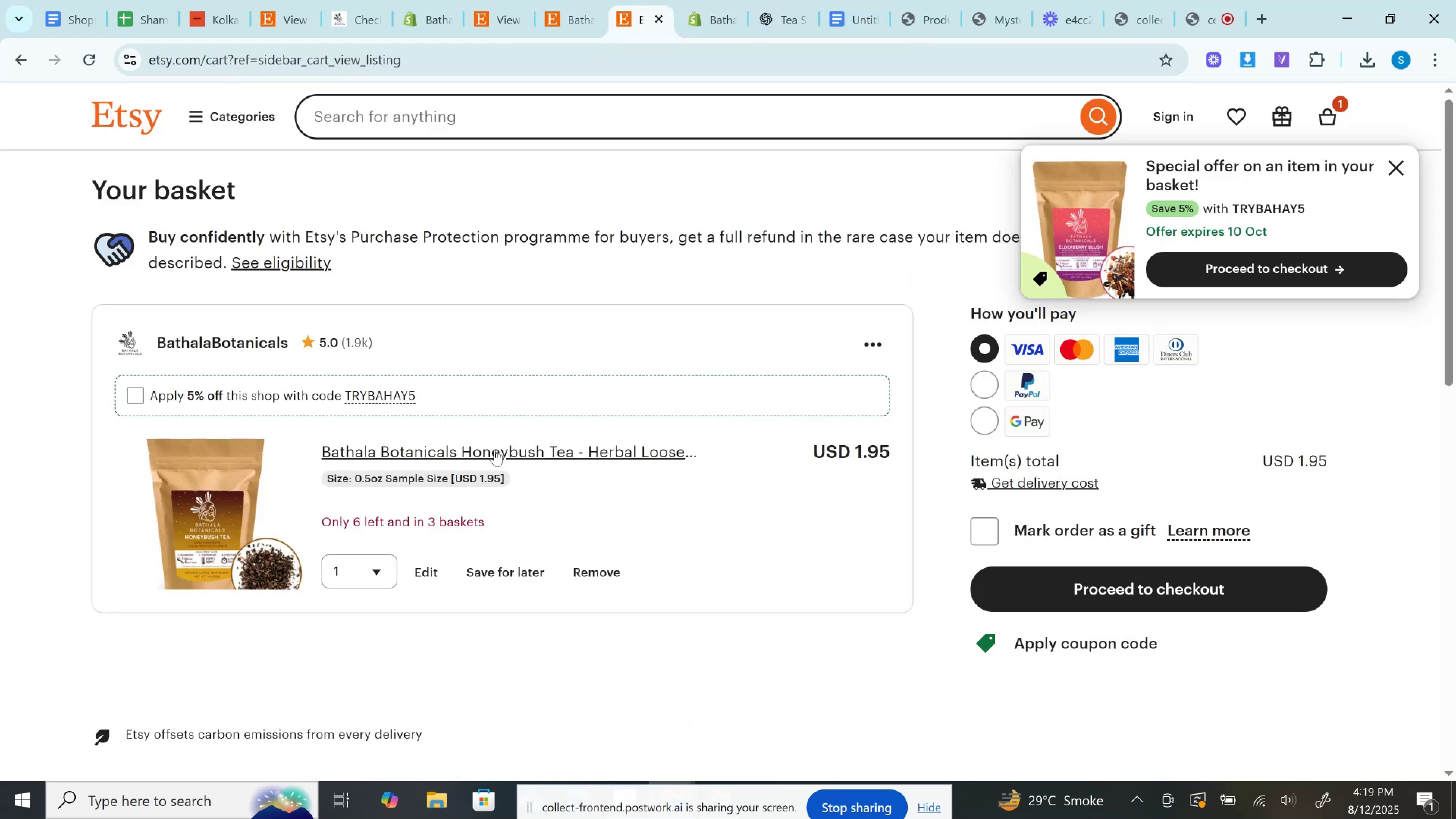 
left_click_drag(start_coordinate=[356, 589], to_coordinate=[354, 589])
 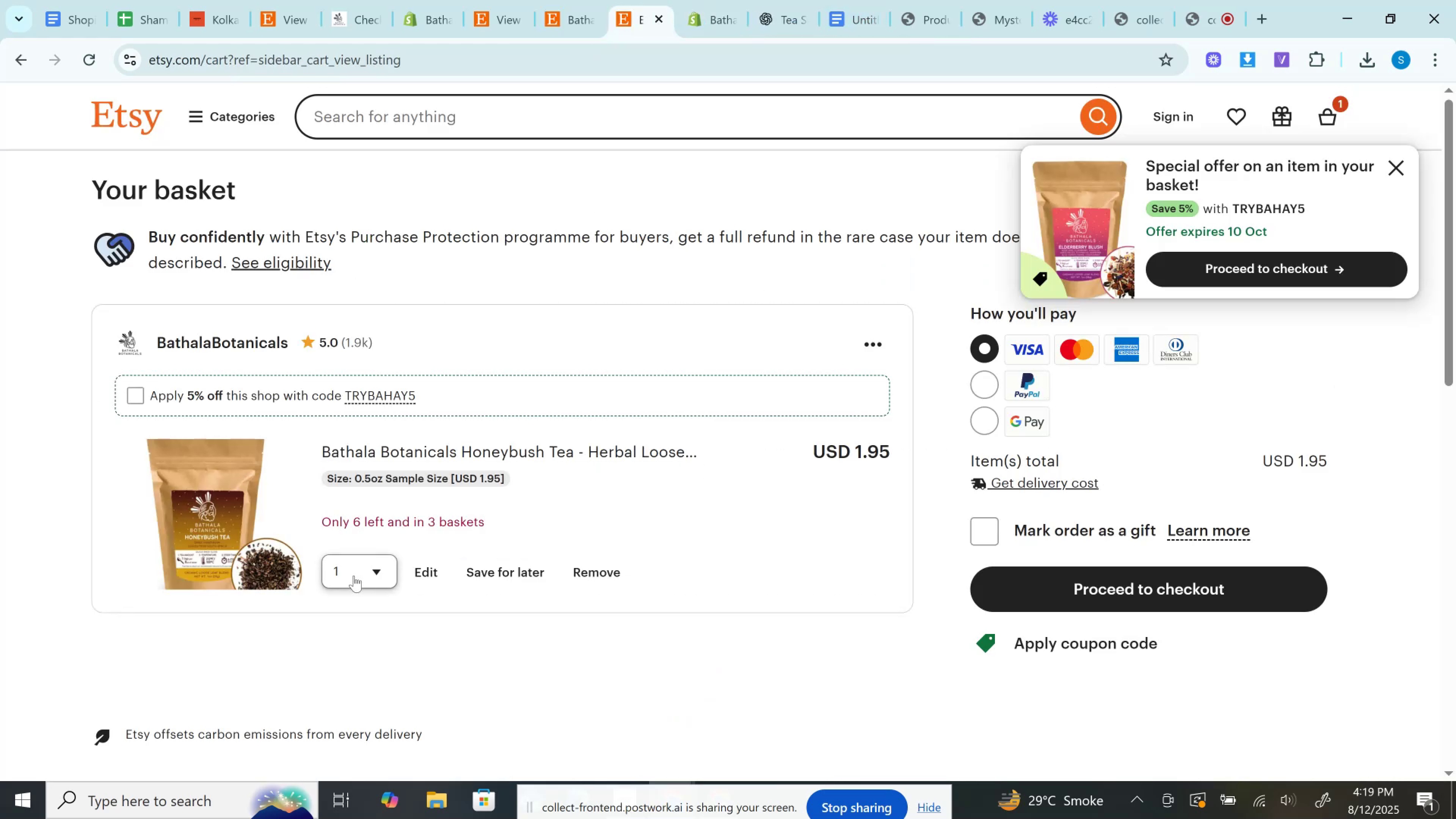 
double_click([354, 576])
 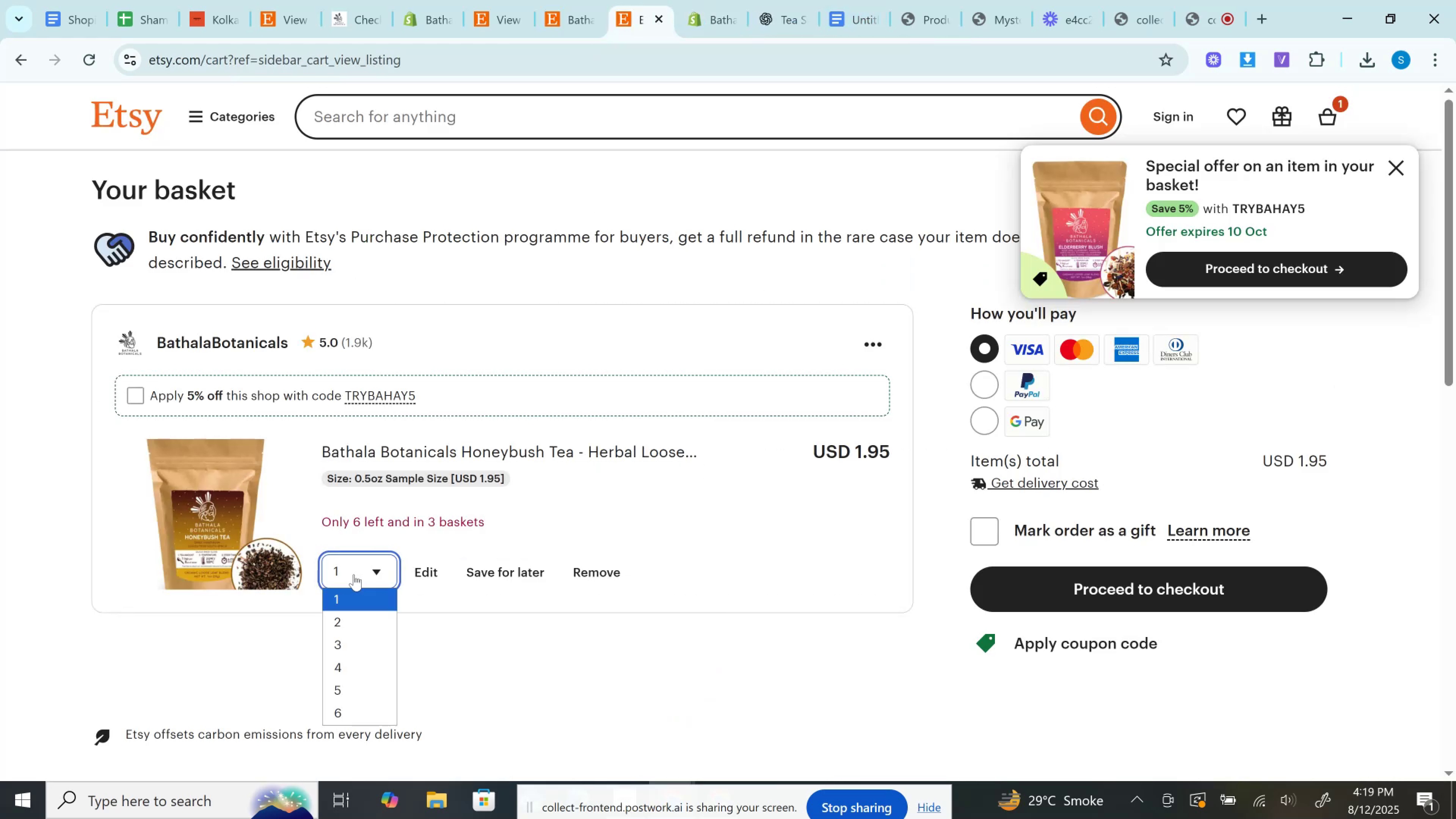 
left_click([354, 574])
 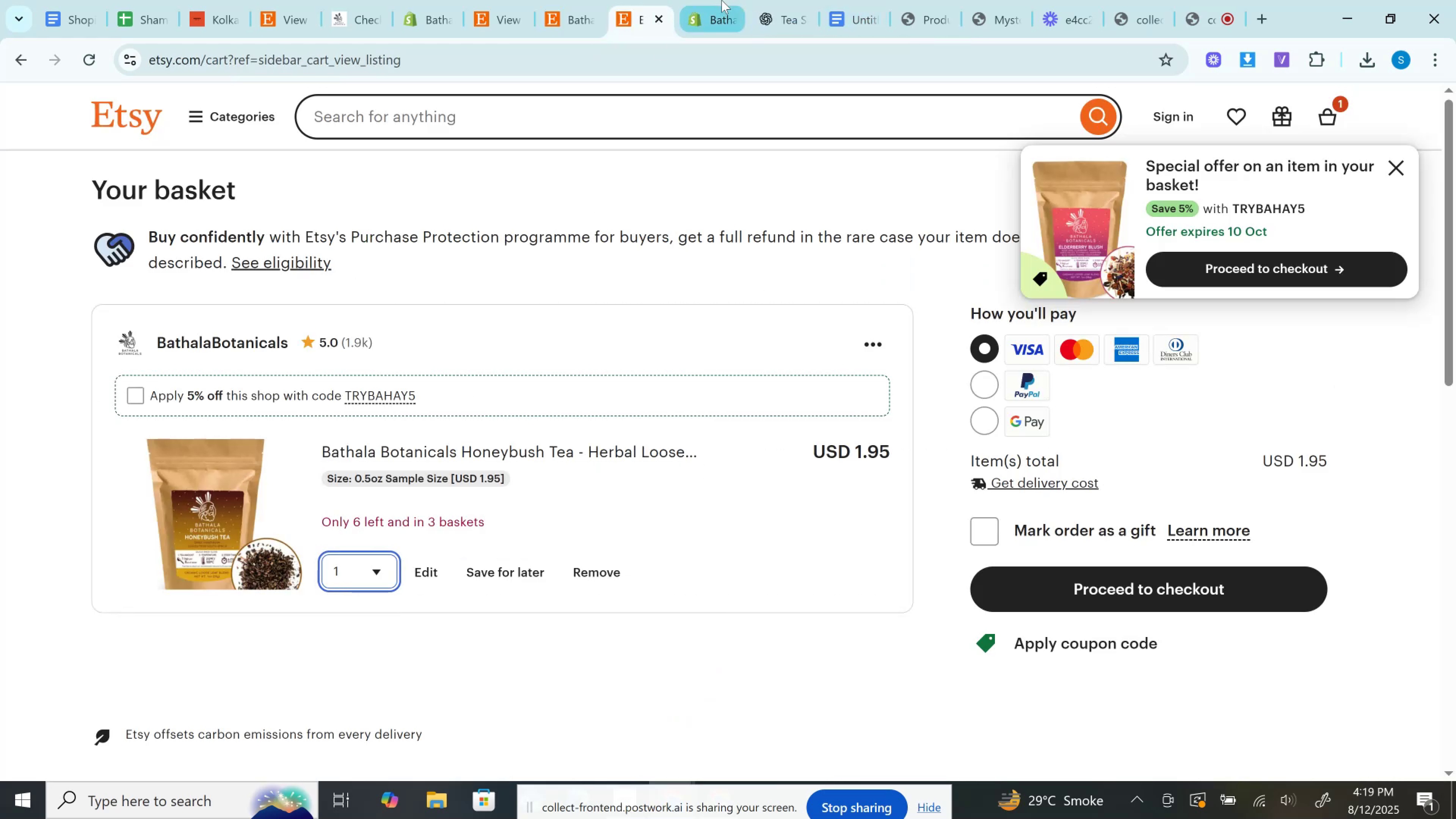 
left_click([722, 0])
 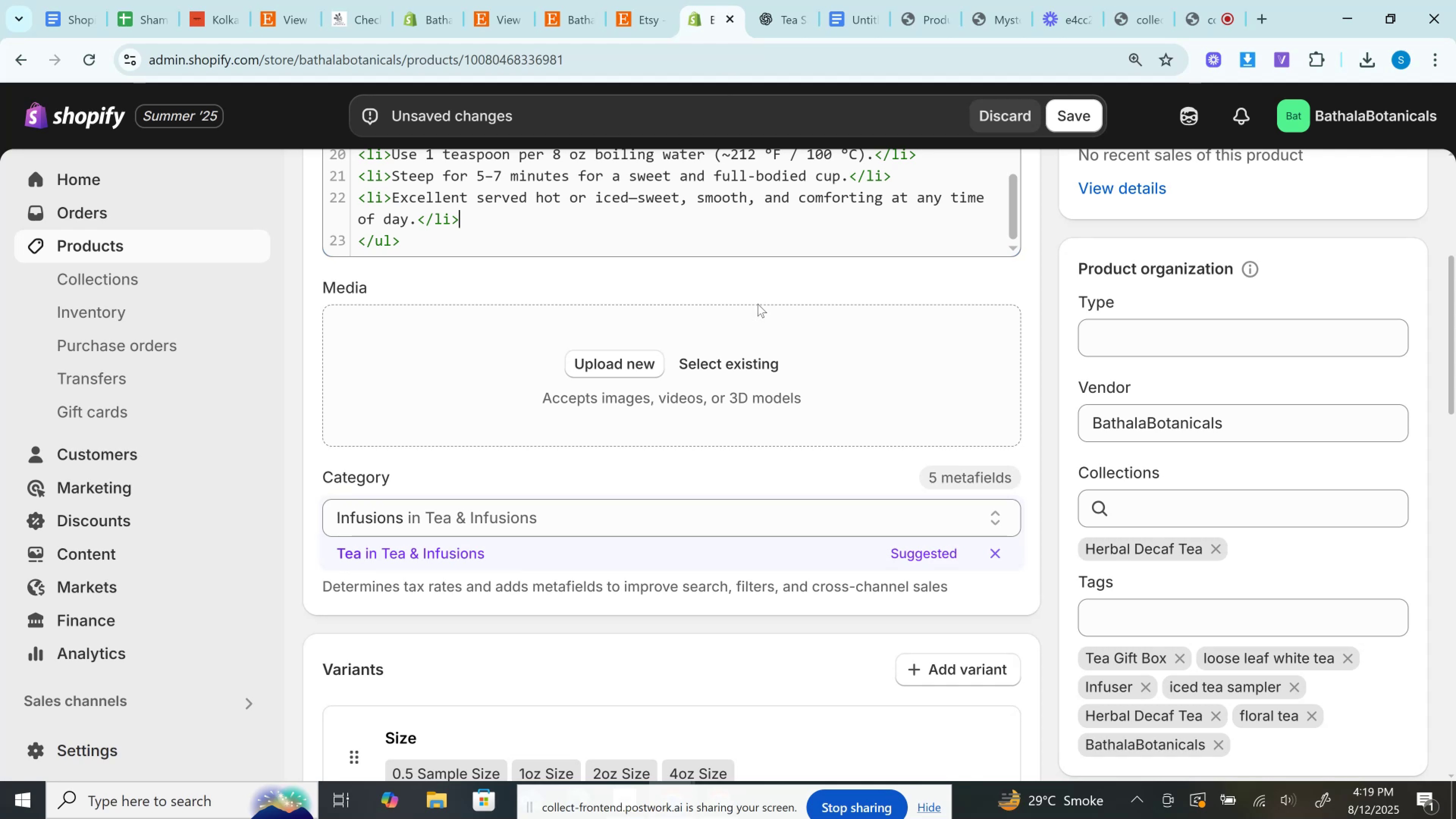 
scroll: coordinate [758, 304], scroll_direction: down, amount: 4.0
 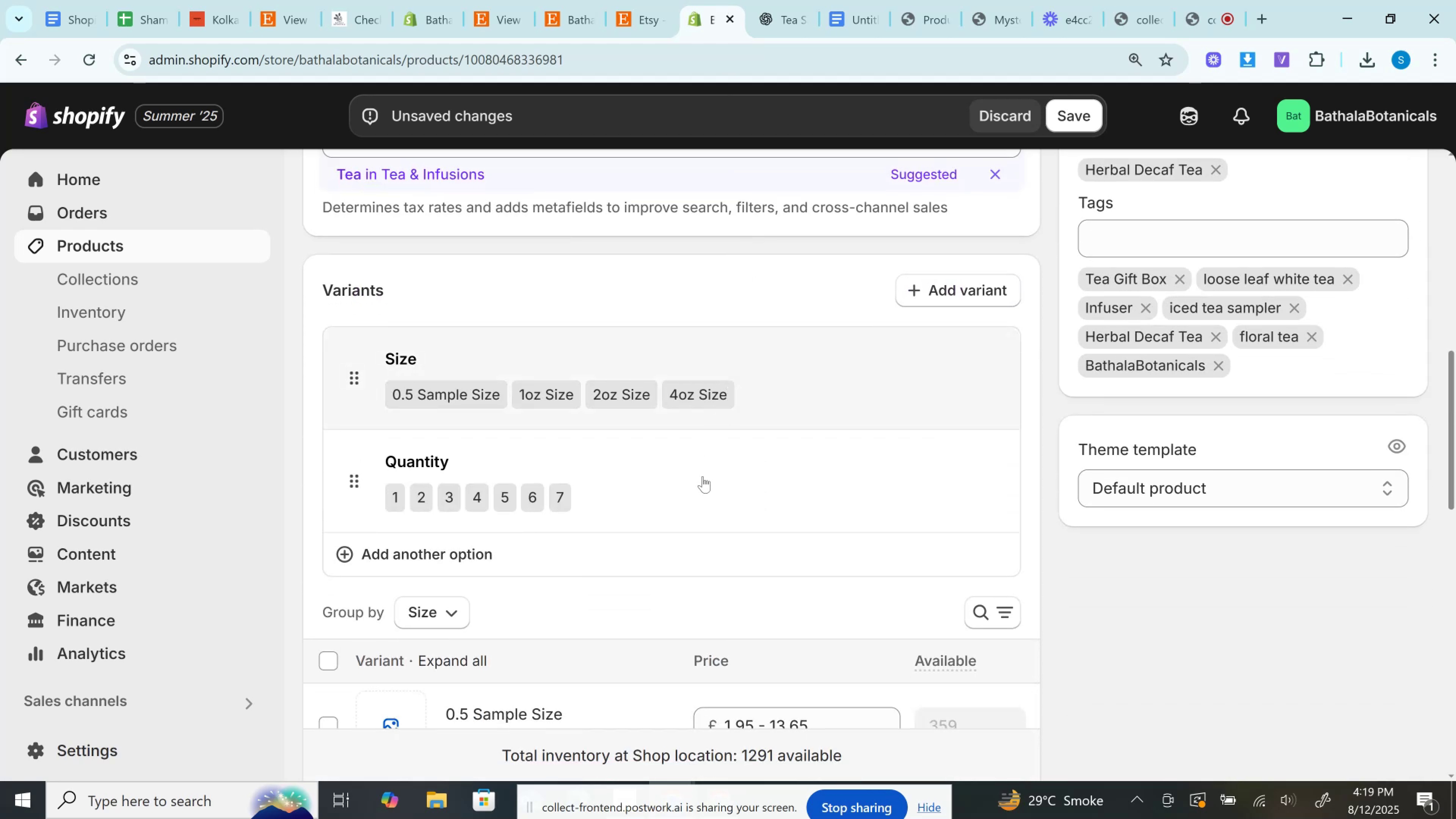 
left_click([697, 493])
 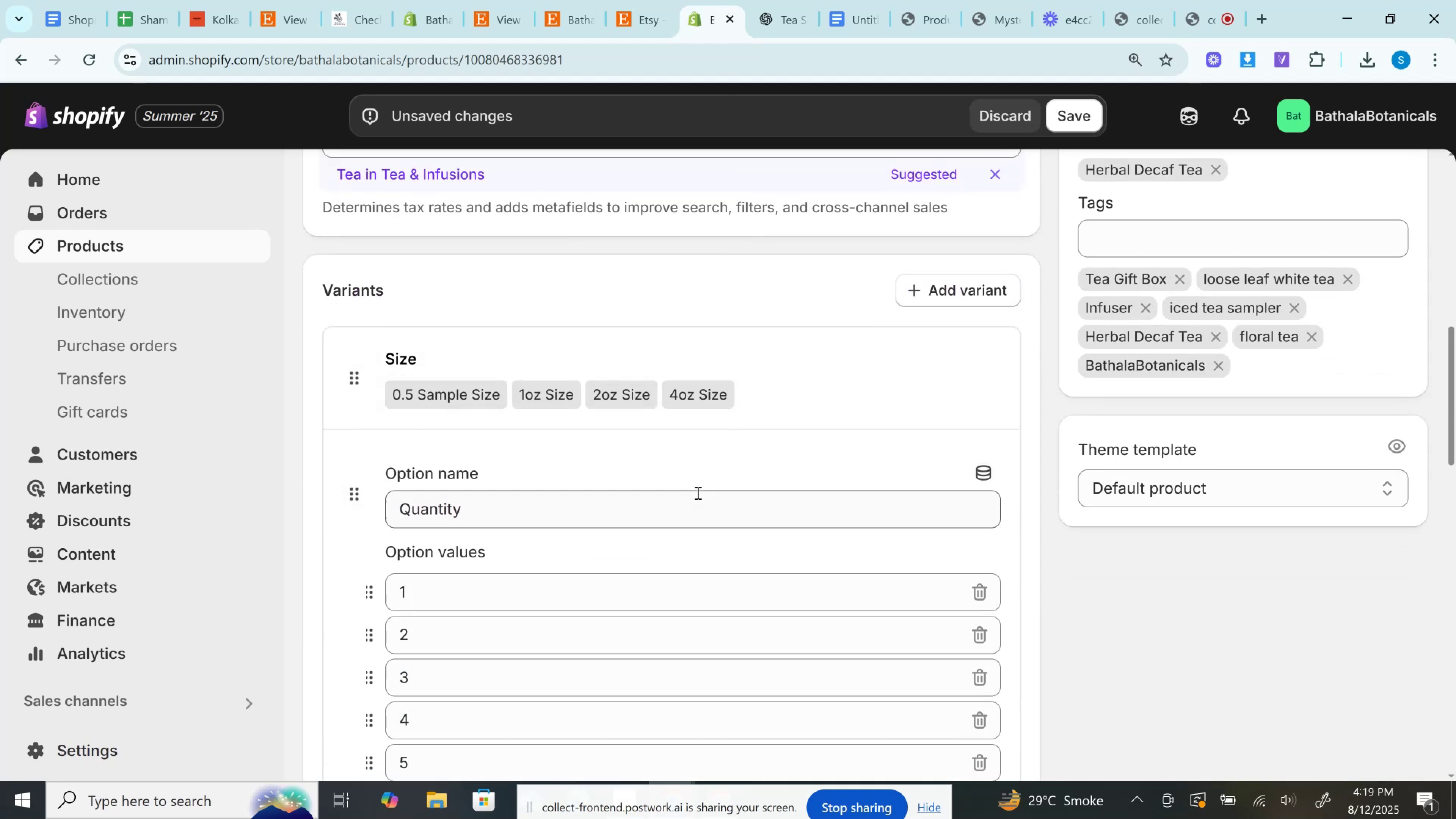 
scroll: coordinate [697, 493], scroll_direction: down, amount: 4.0
 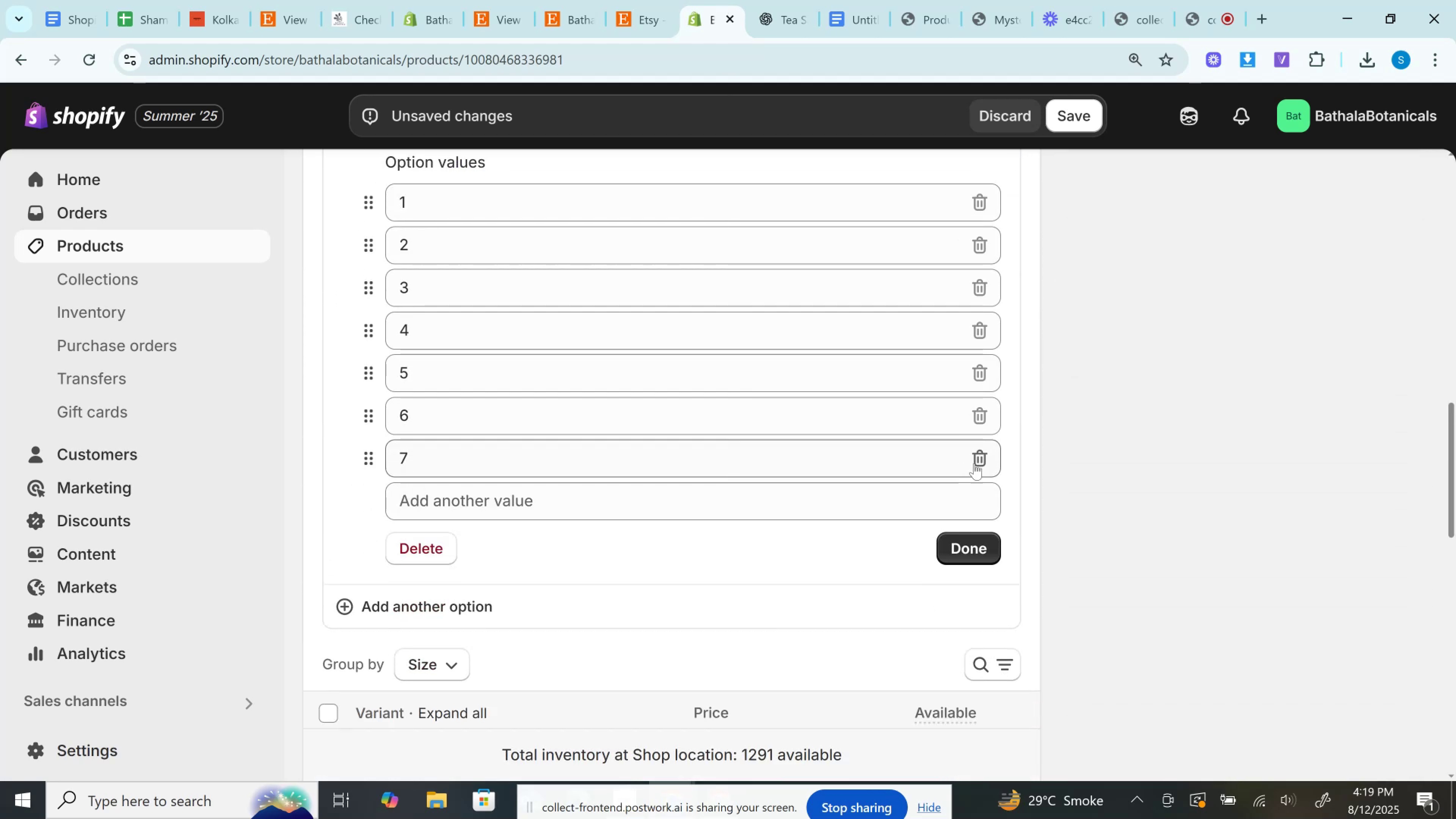 
left_click([975, 463])
 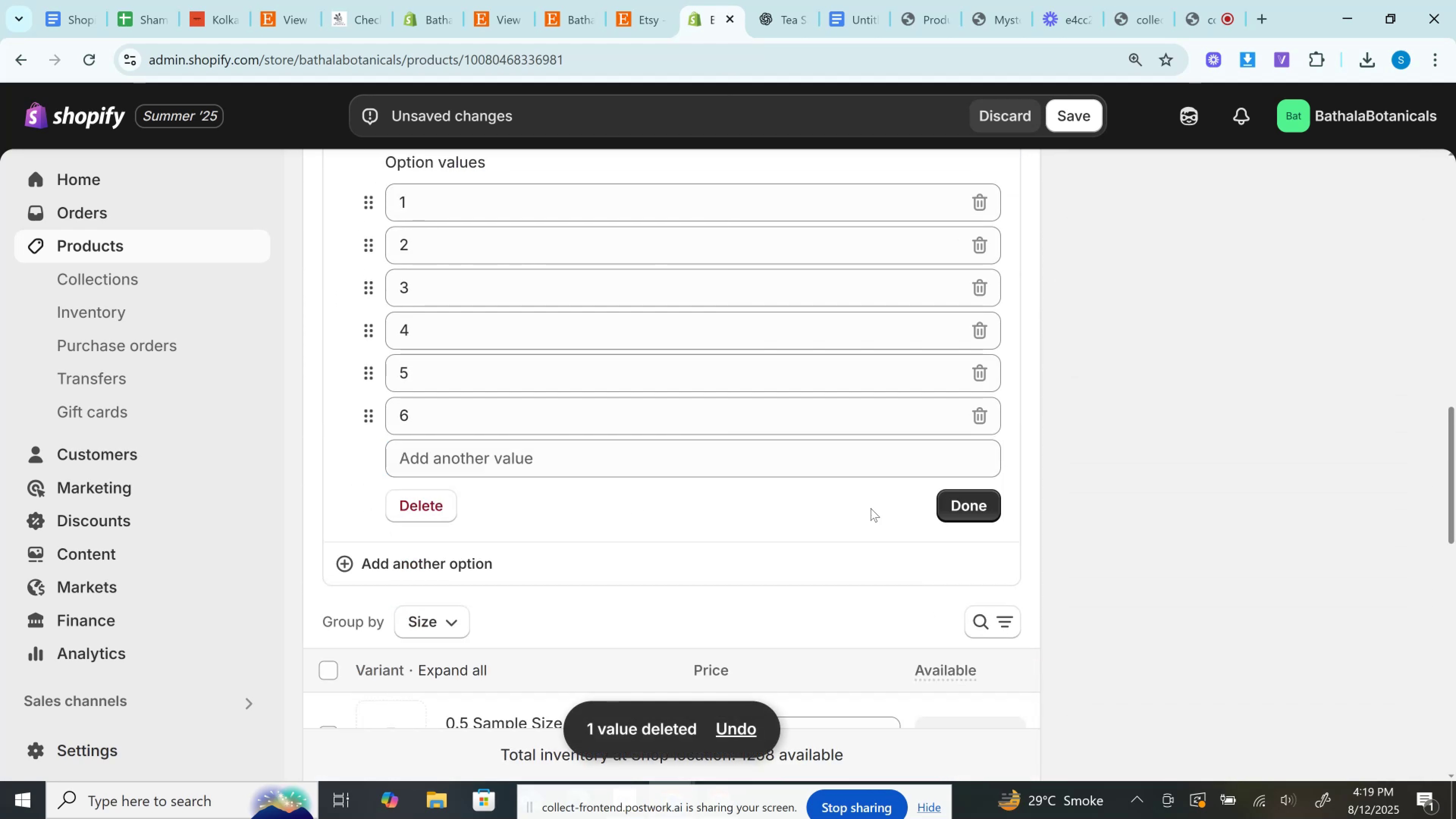 
left_click([968, 504])
 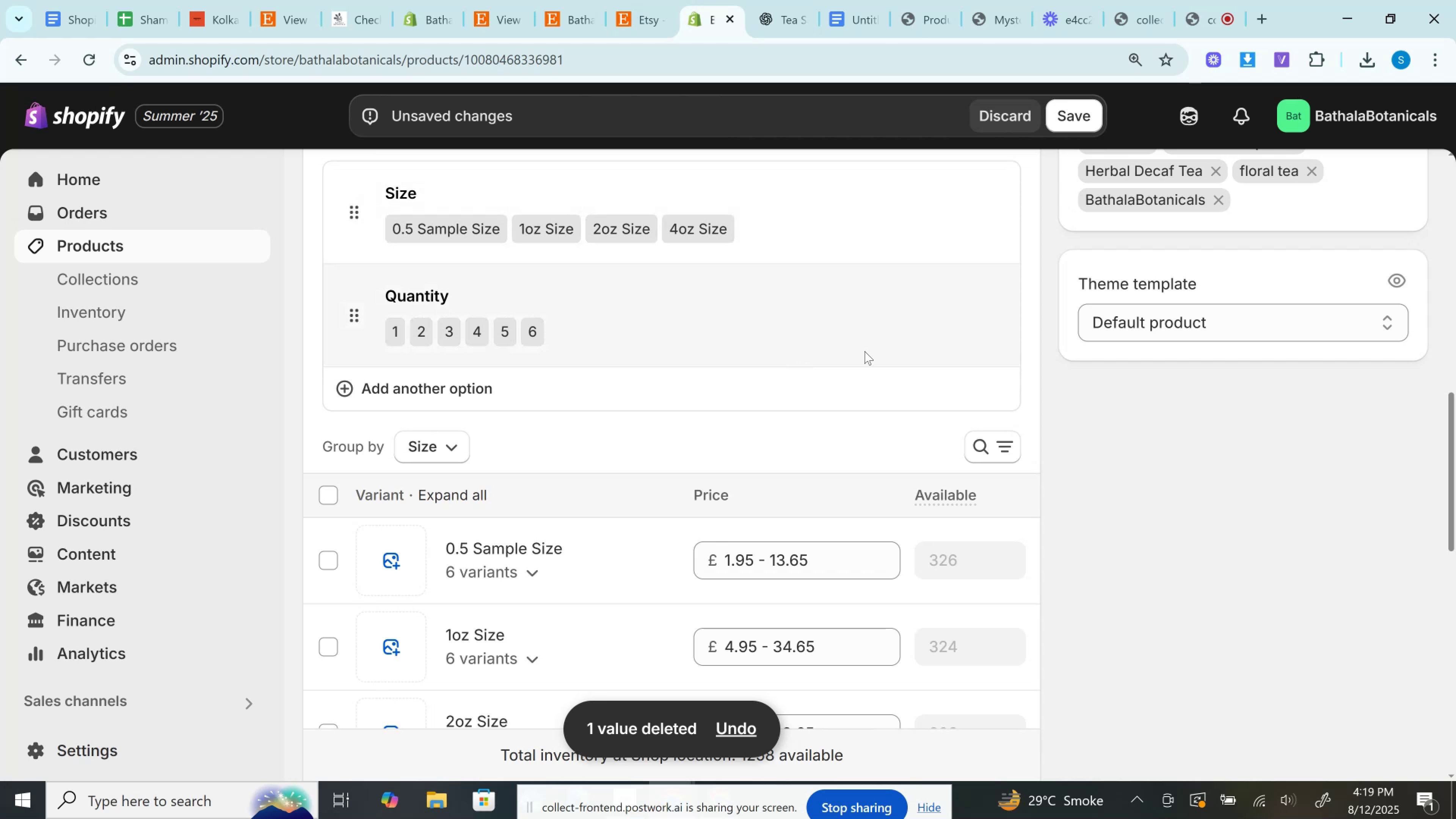 
wait(7.02)
 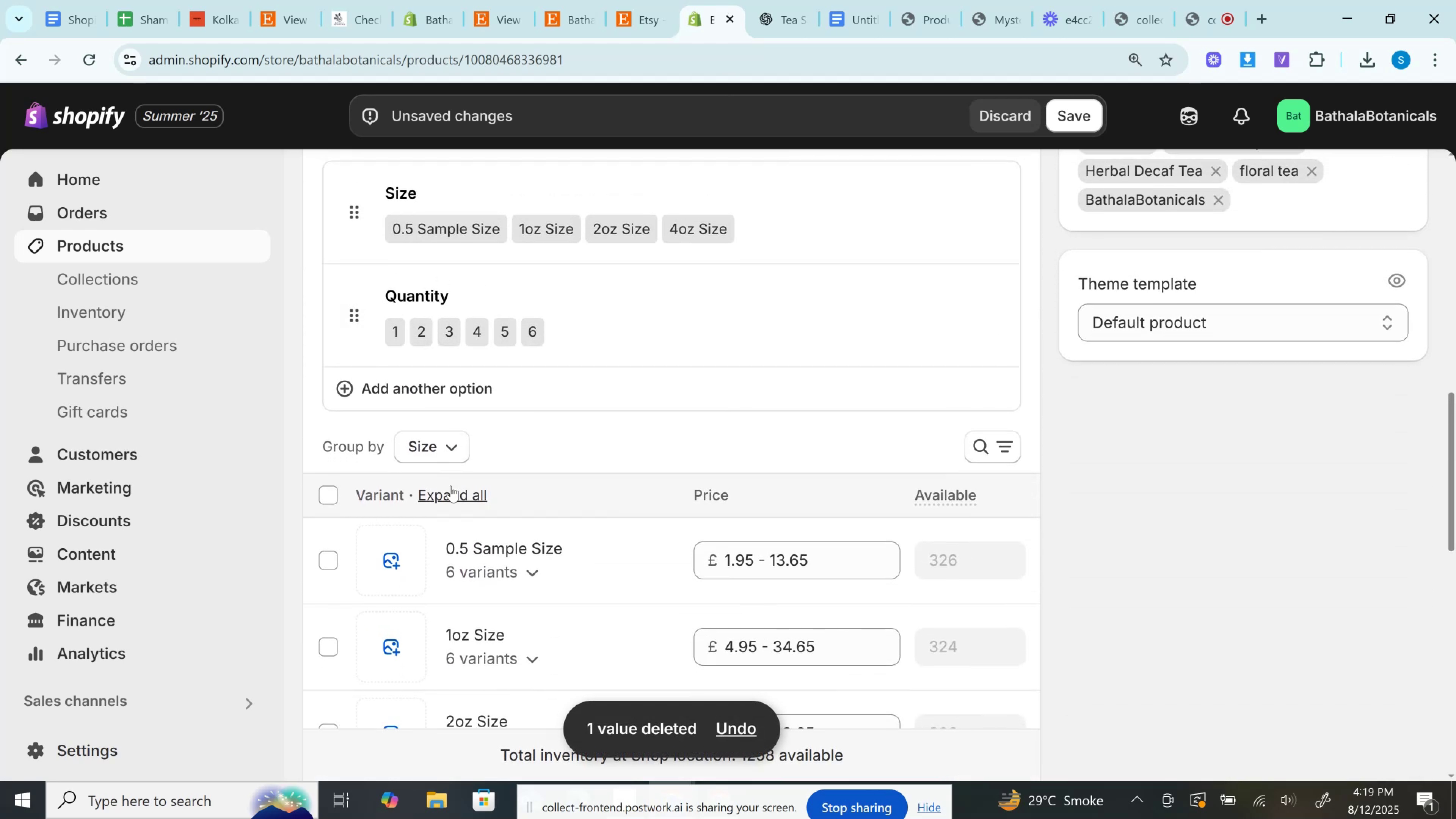 
left_click([519, 570])
 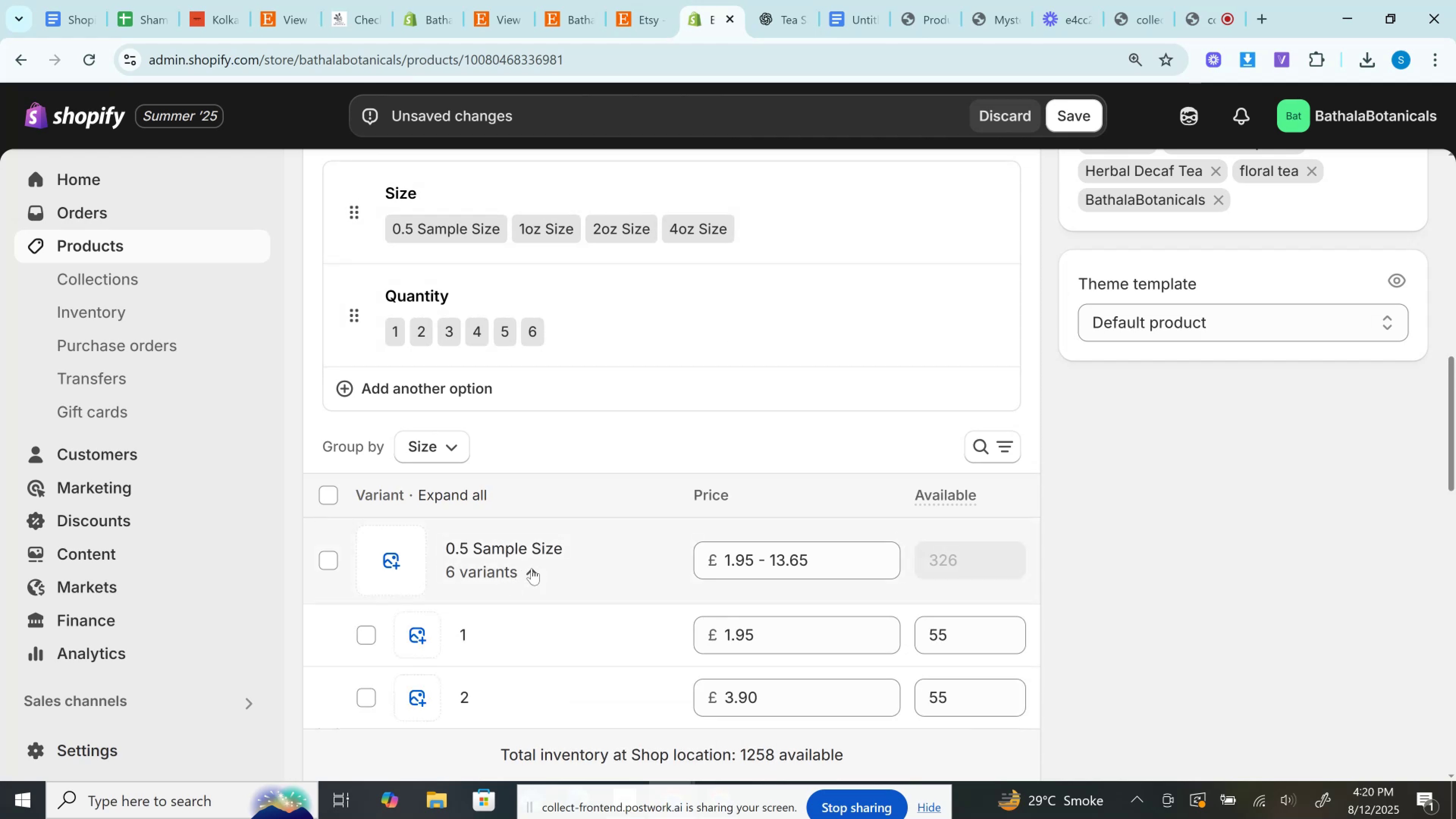 
scroll: coordinate [543, 560], scroll_direction: down, amount: 3.0
 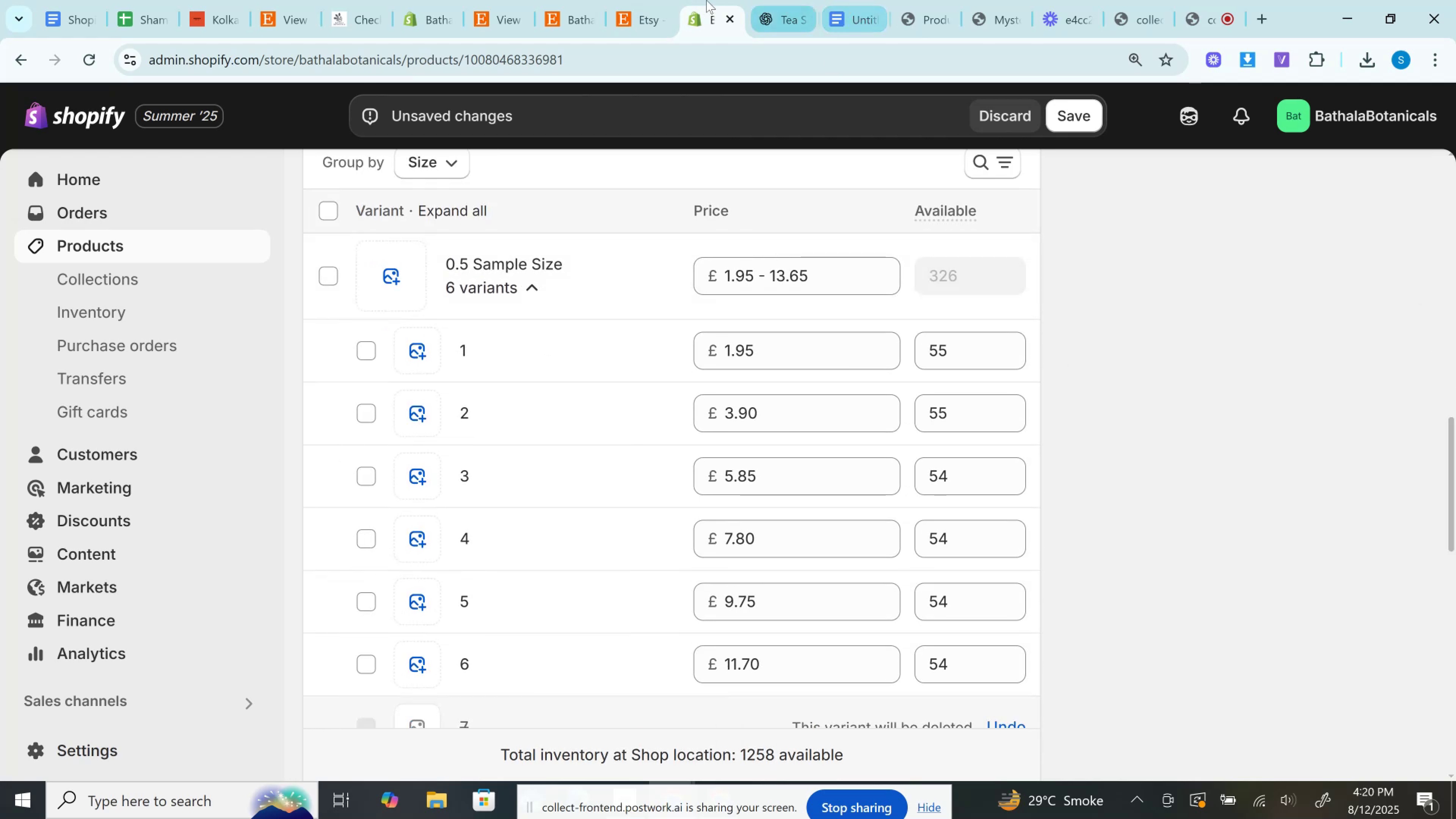 
left_click([662, 0])
 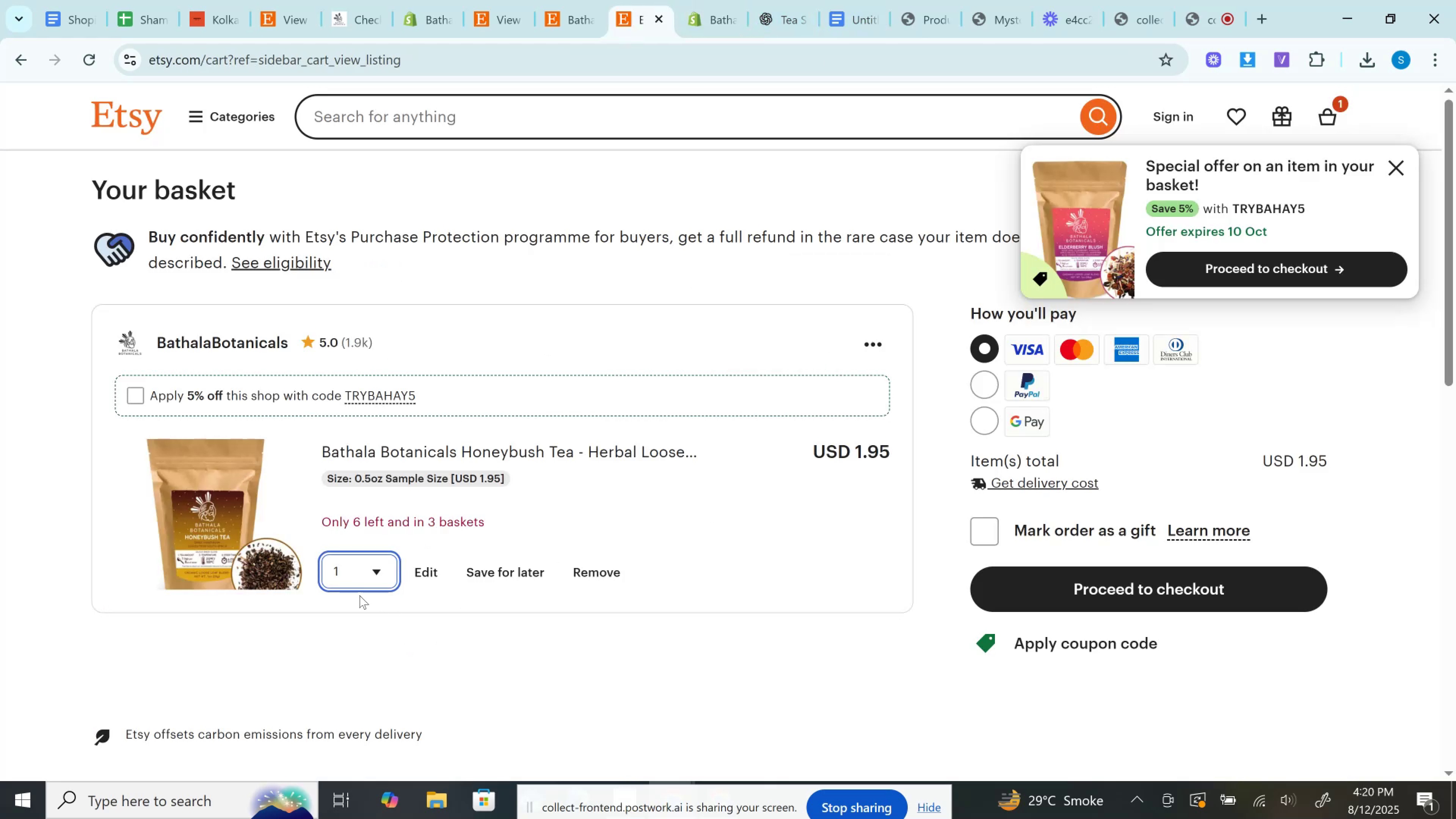 
left_click([344, 574])
 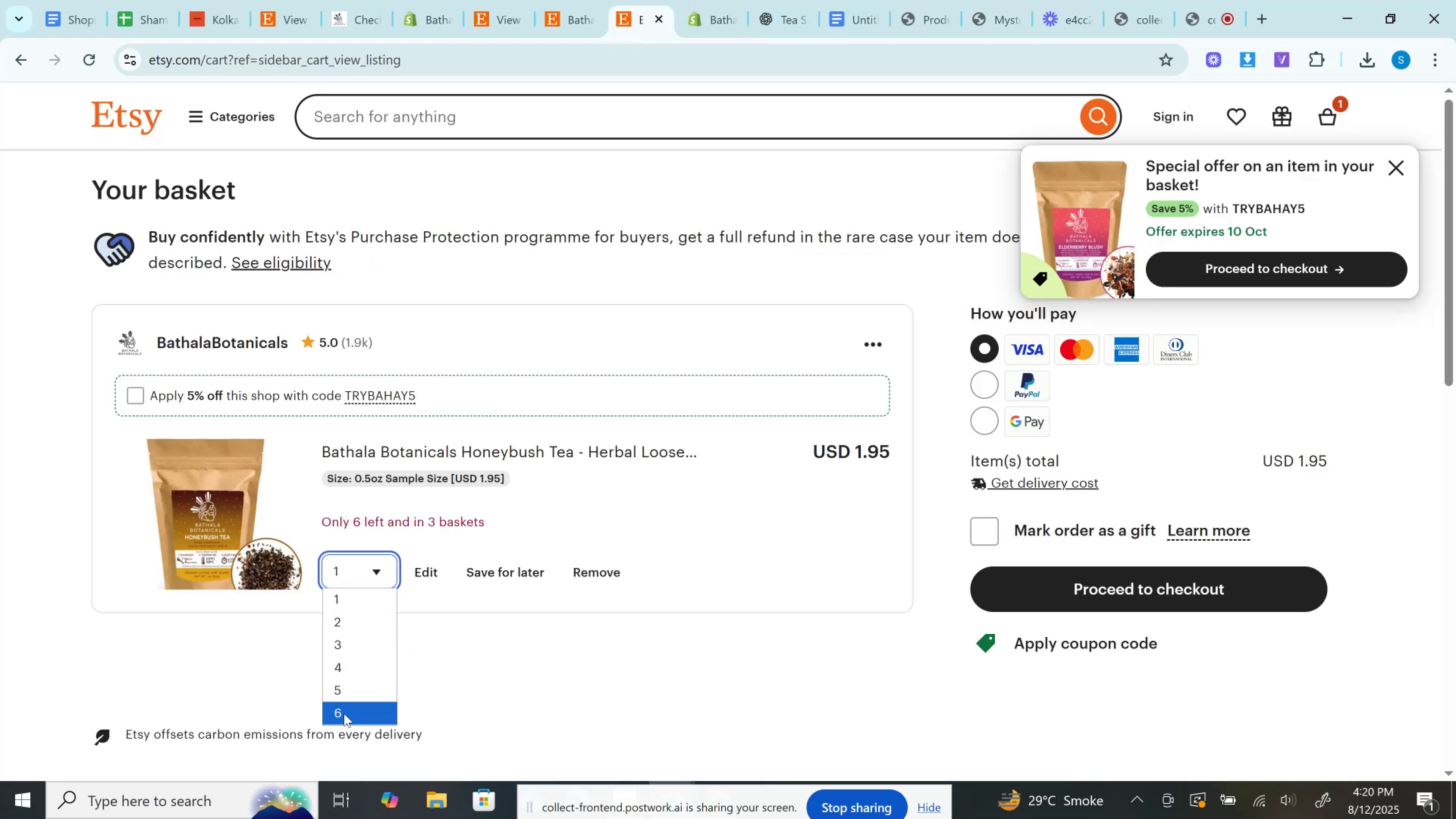 
left_click([344, 714])
 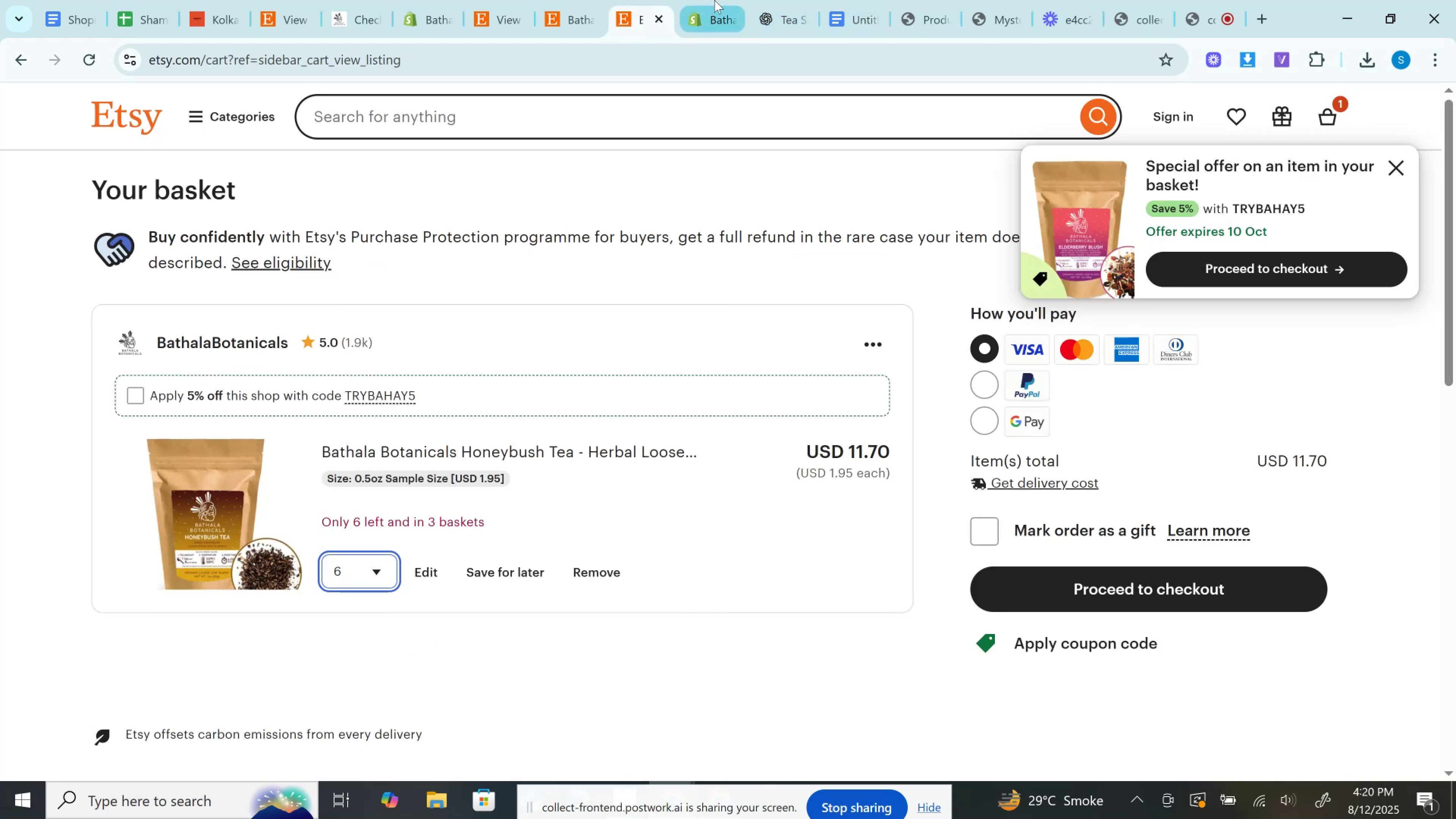 
left_click([714, 0])
 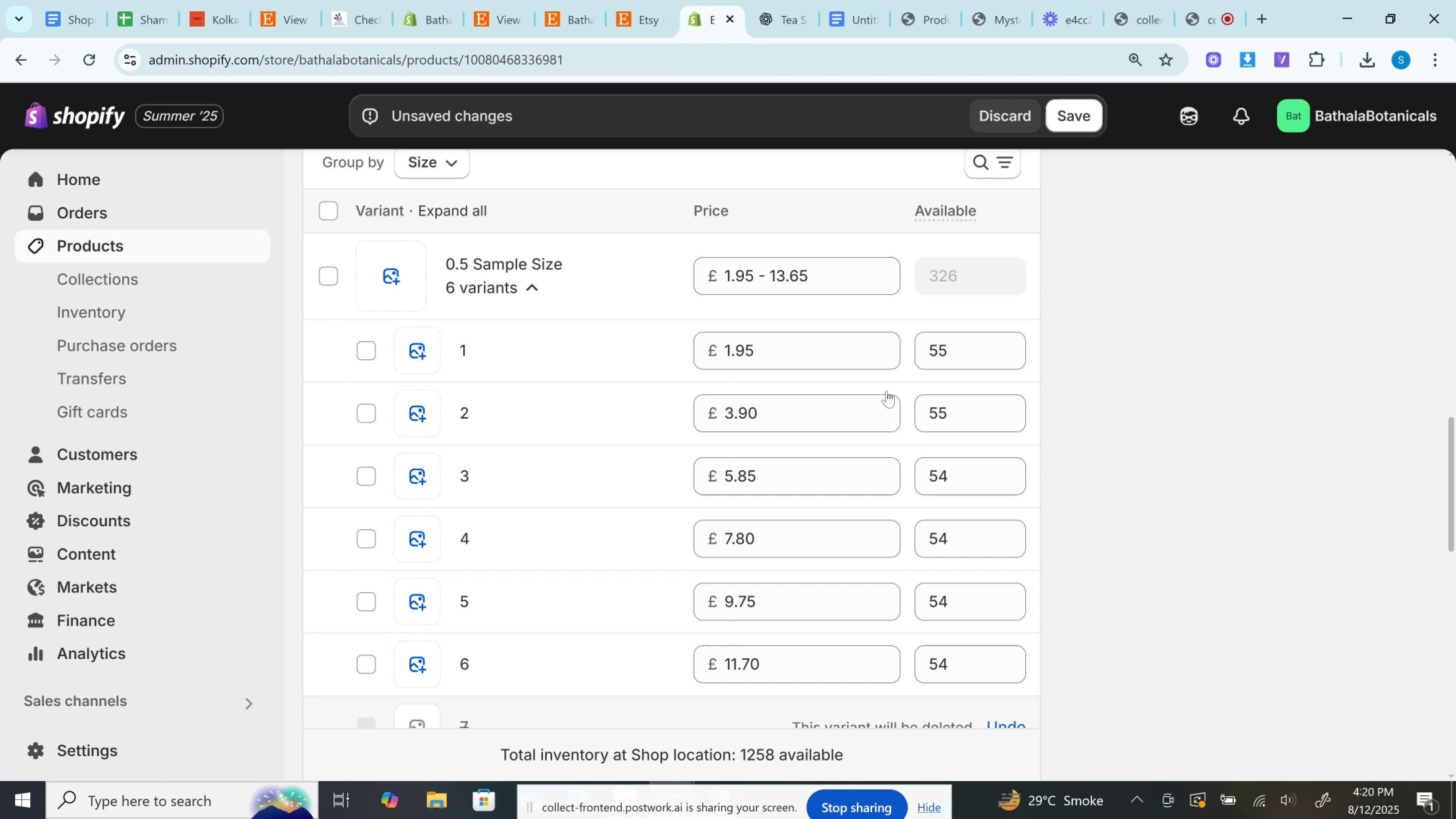 
scroll: coordinate [886, 402], scroll_direction: down, amount: 4.0
 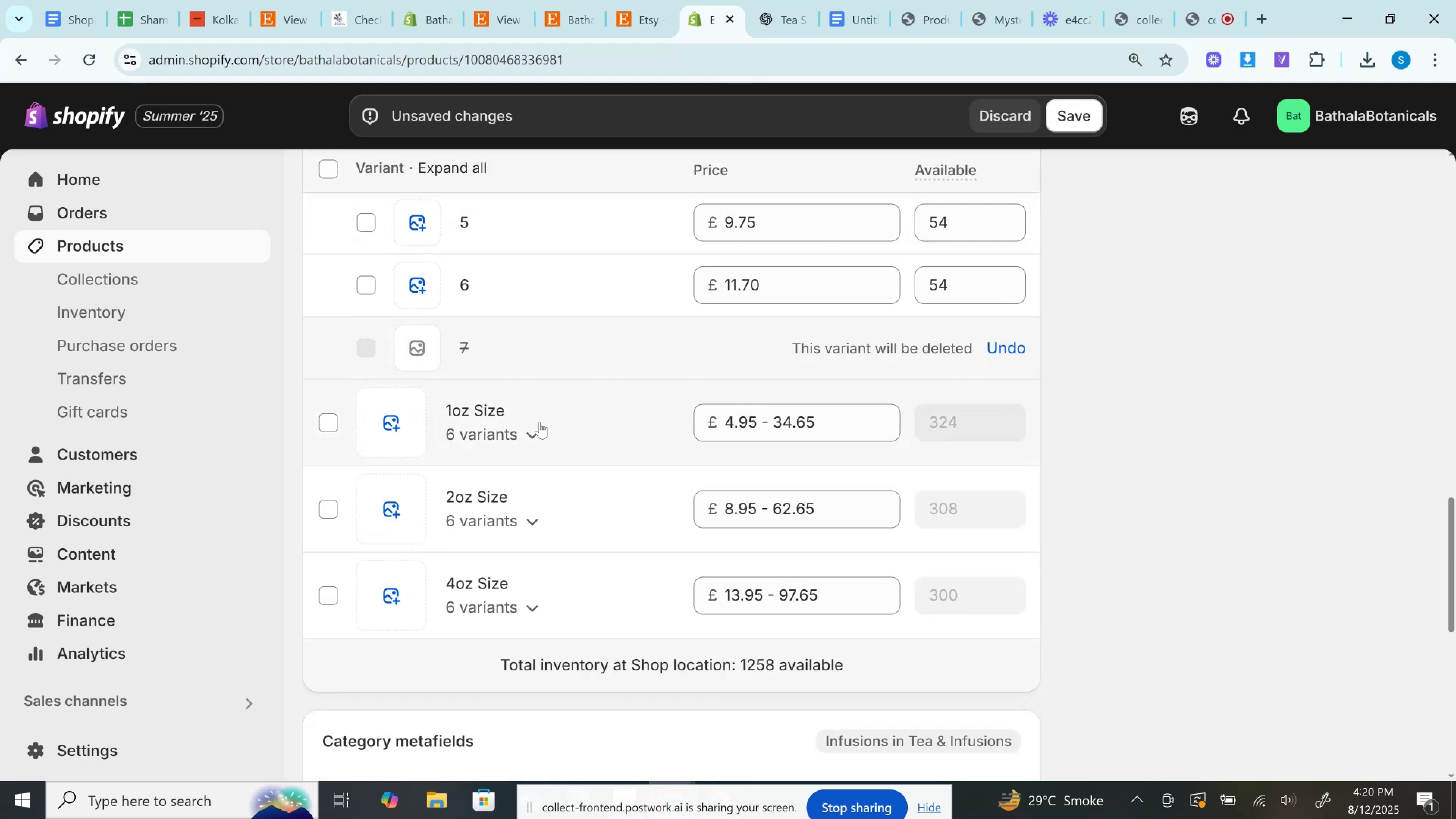 
left_click([526, 433])
 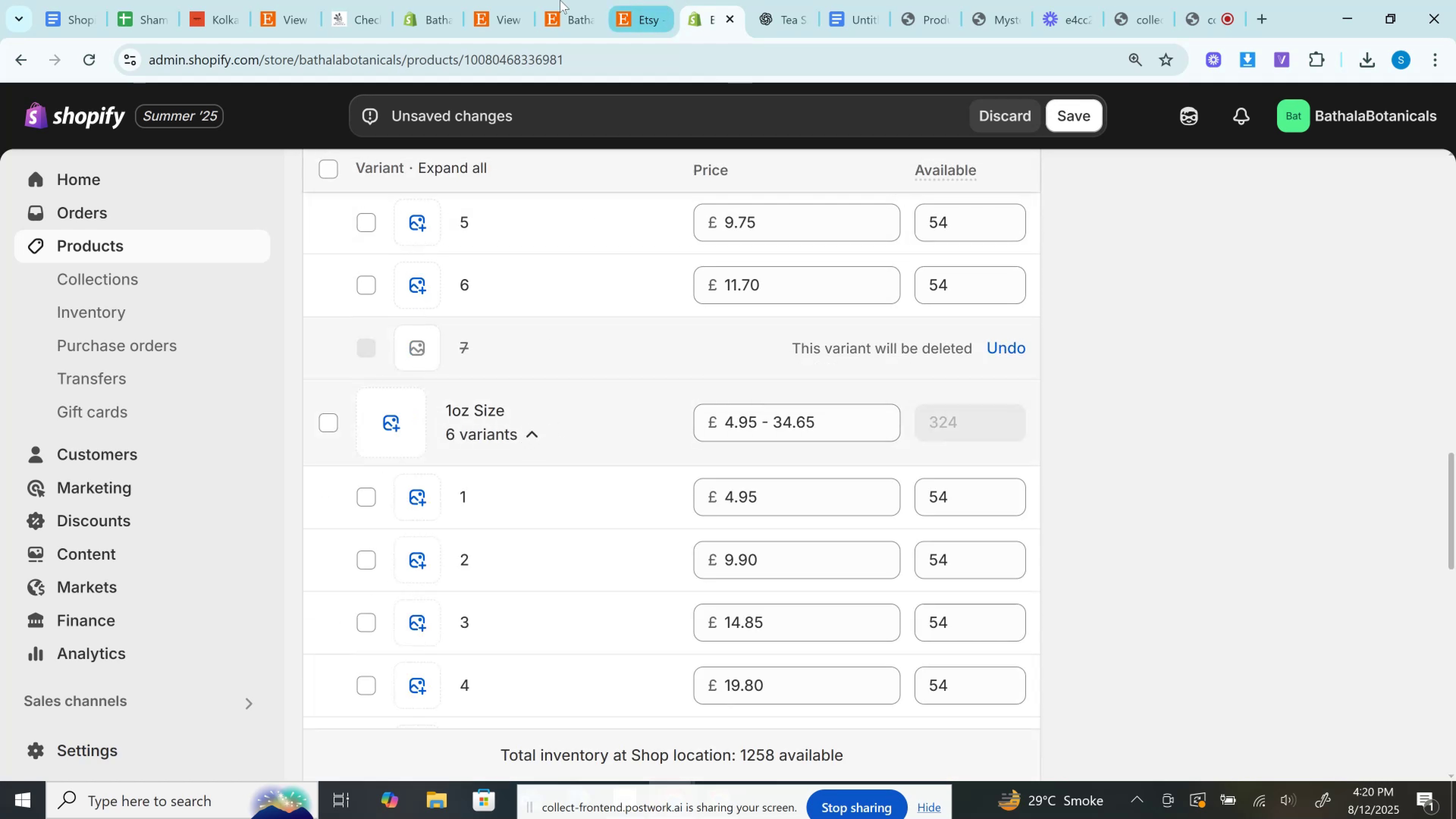 
left_click([560, 0])
 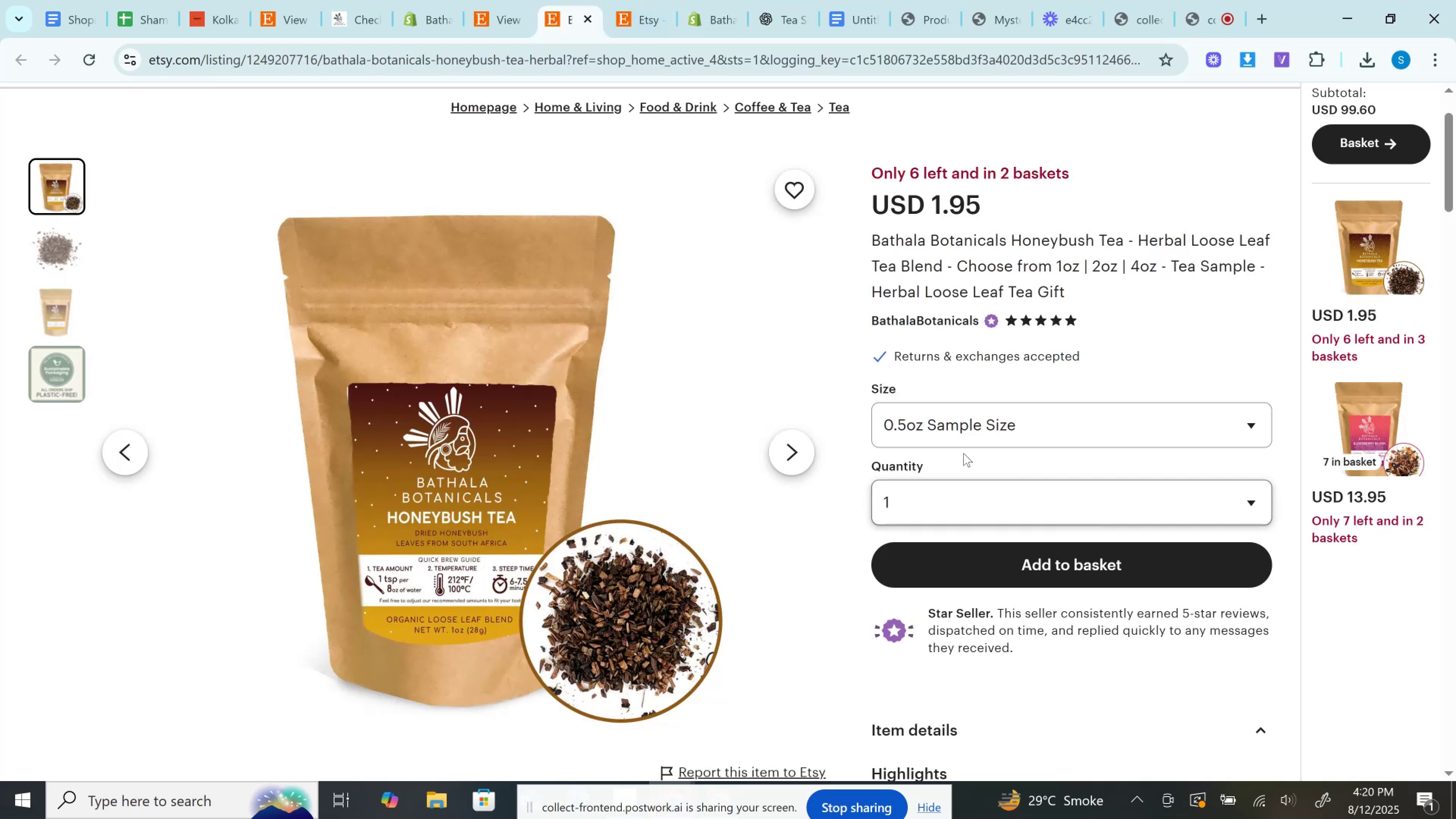 
left_click([954, 430])
 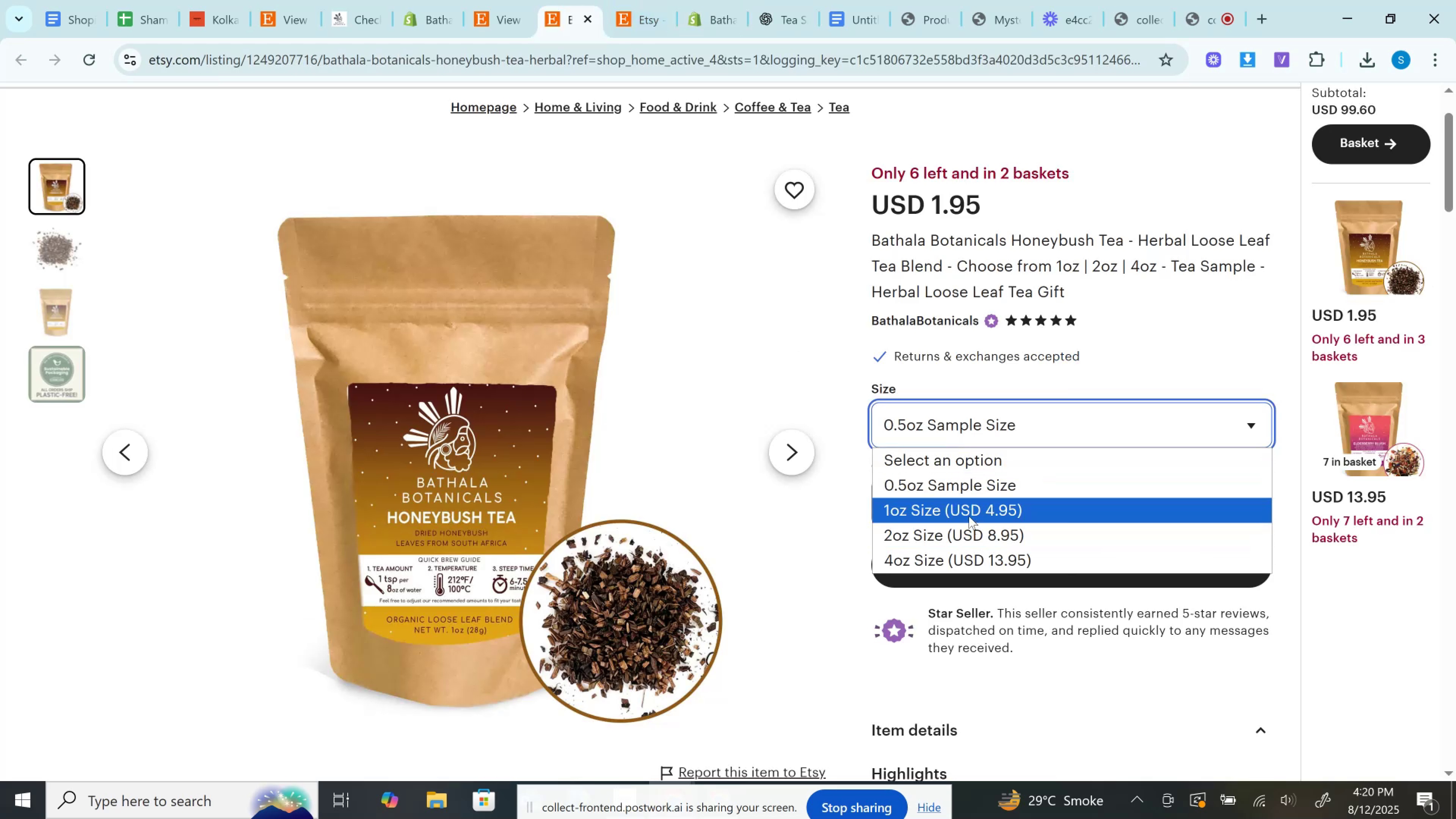 
left_click([969, 516])
 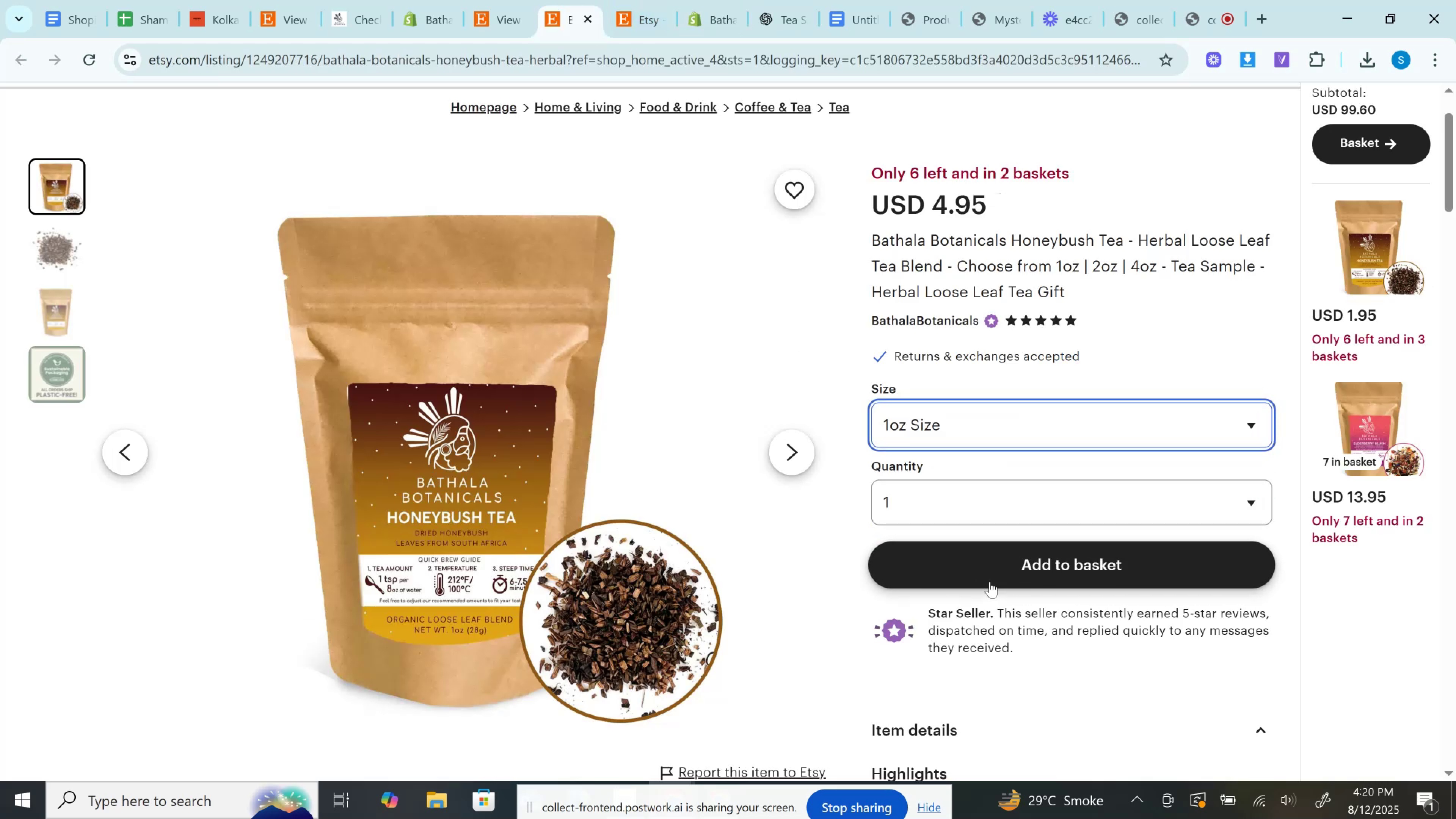 
left_click([990, 582])
 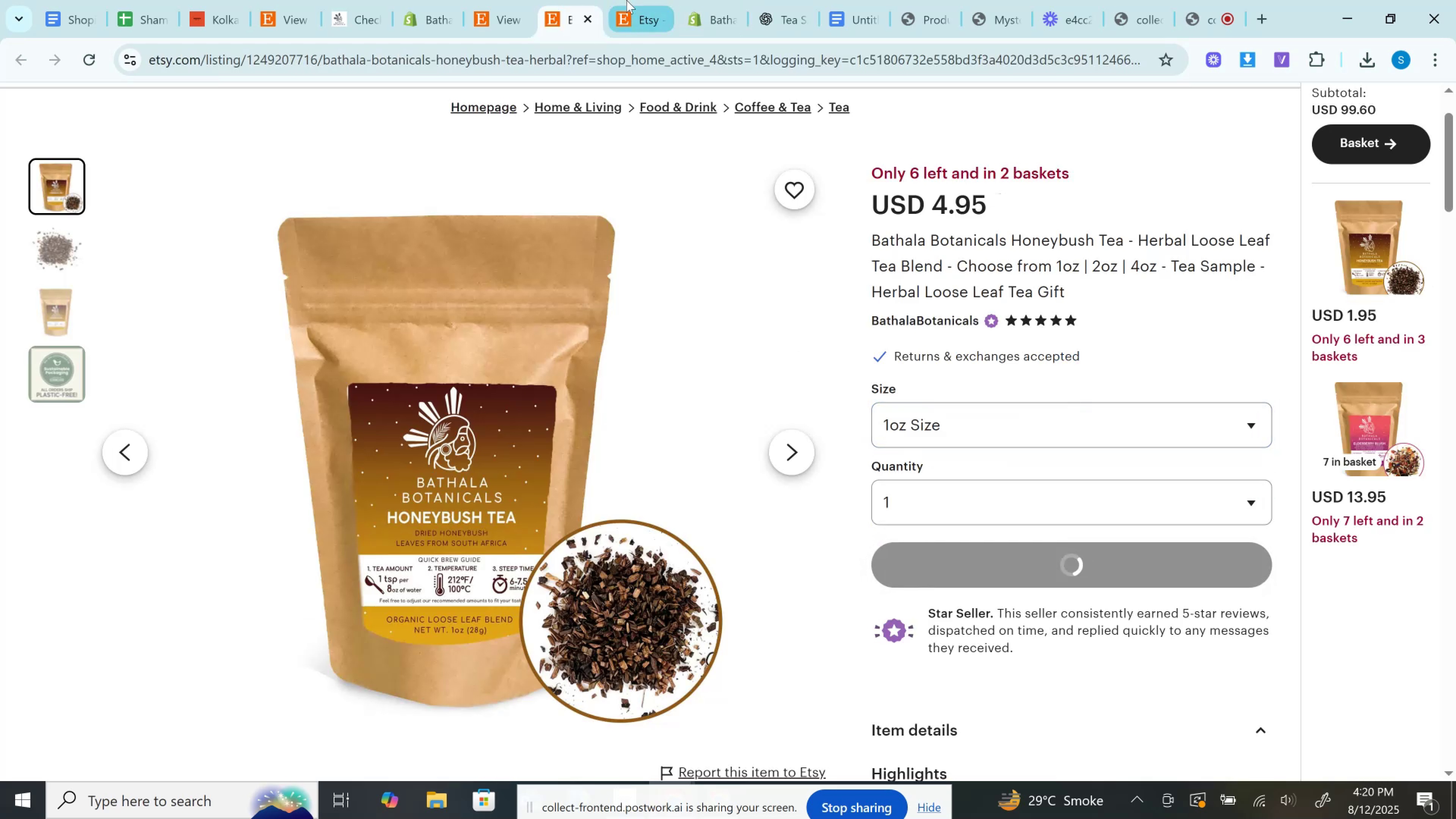 
left_click([626, 0])
 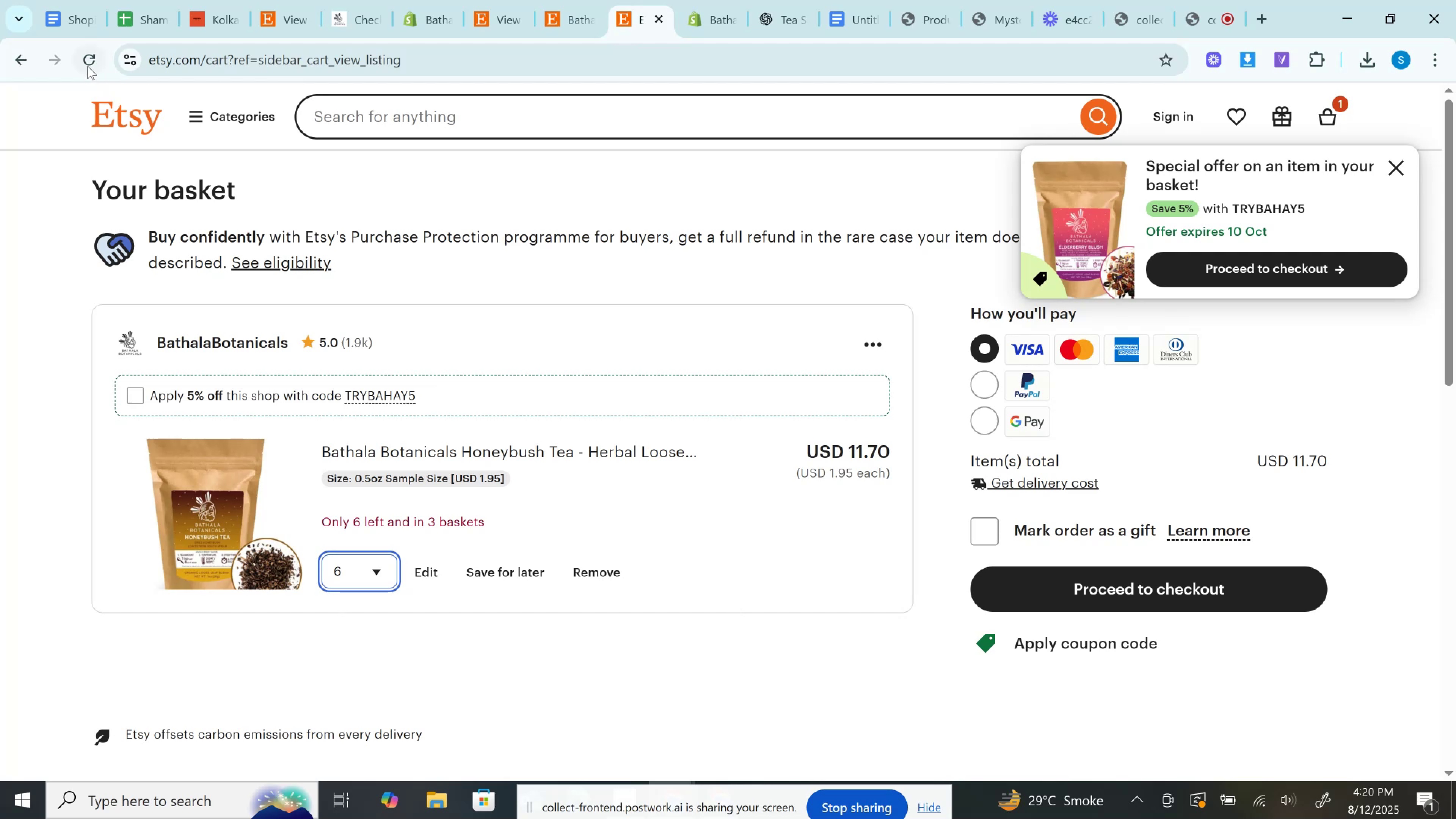 
left_click([87, 64])
 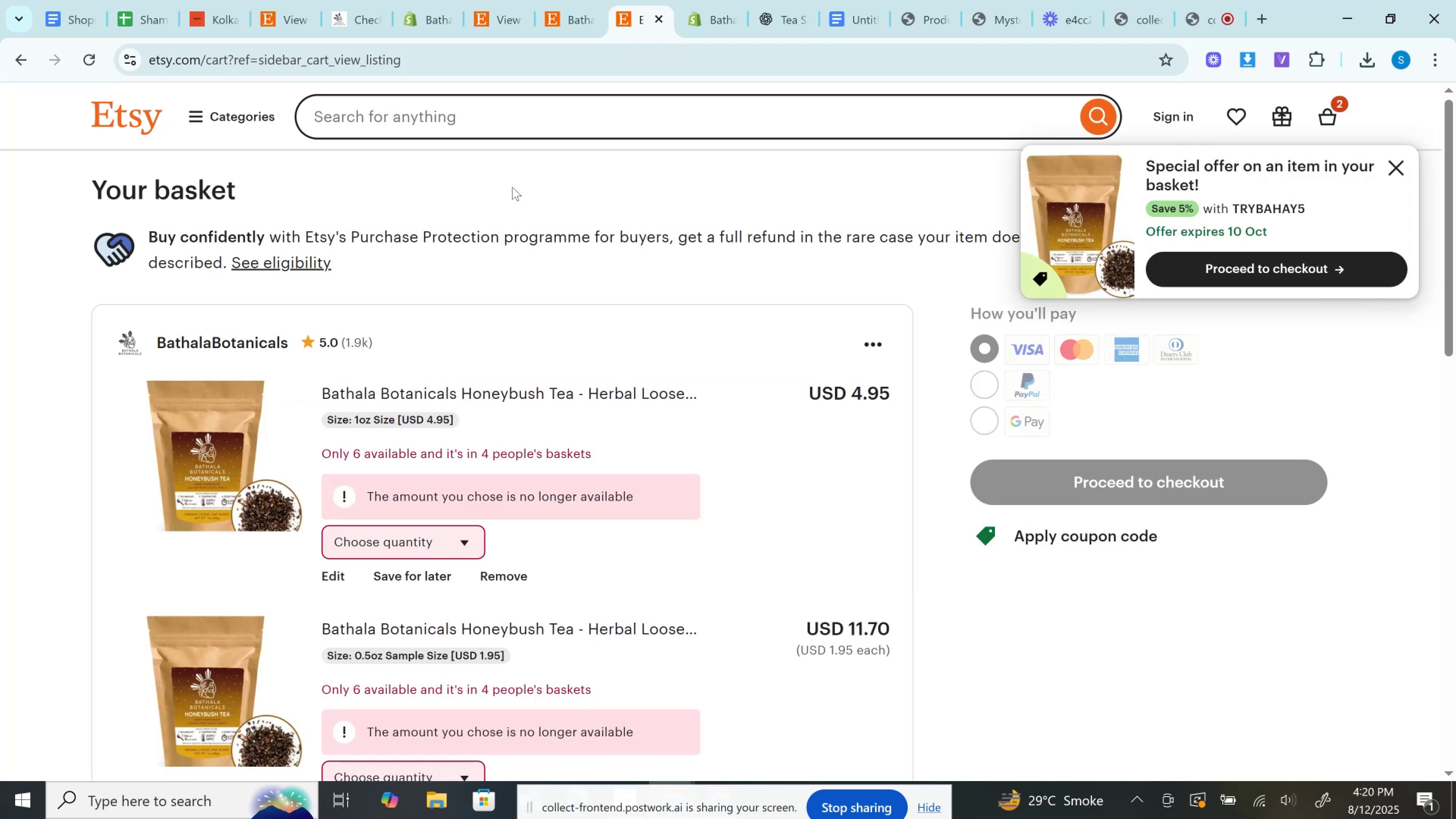 
wait(10.89)
 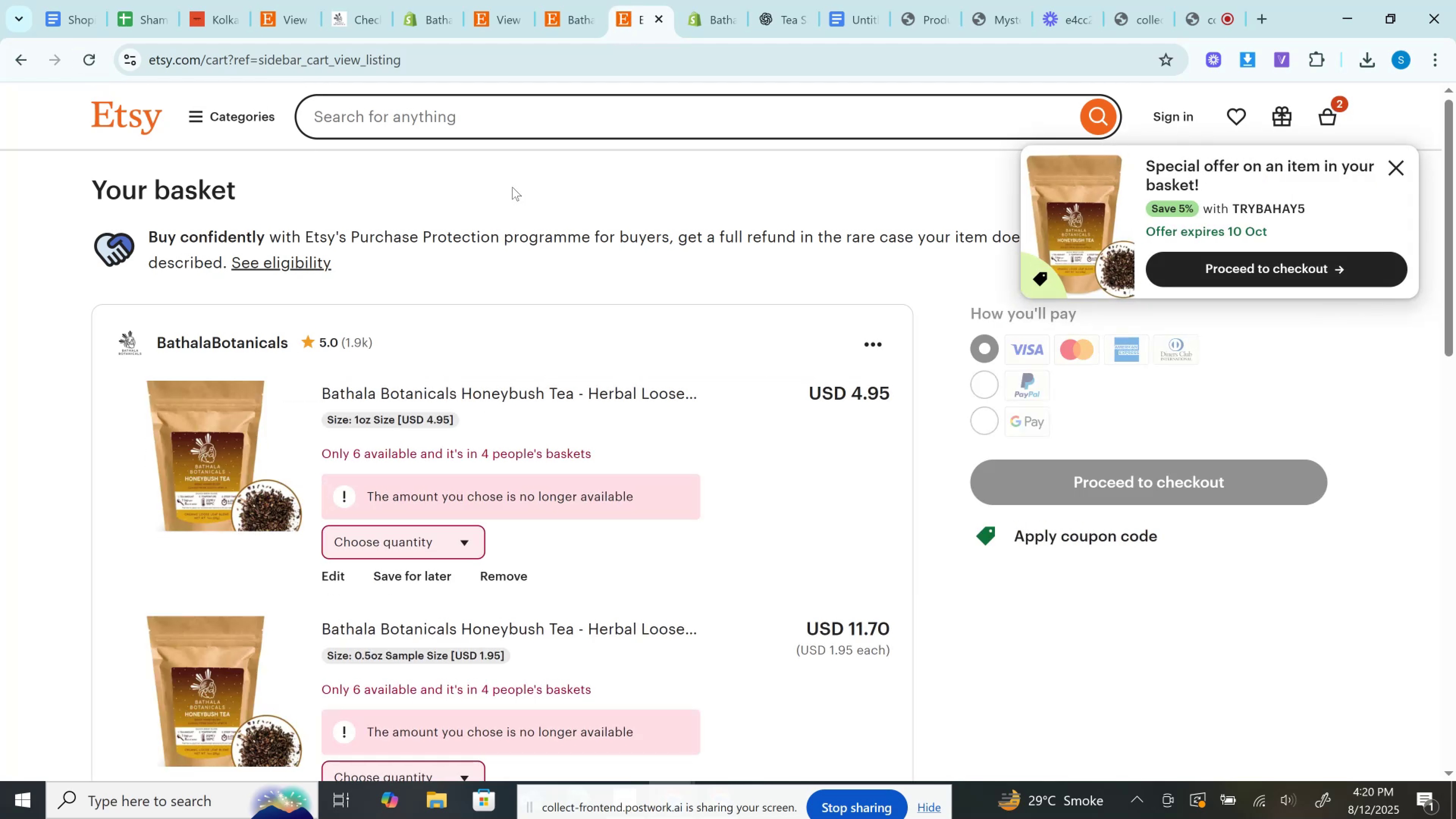 
scroll: coordinate [482, 564], scroll_direction: down, amount: 2.0
 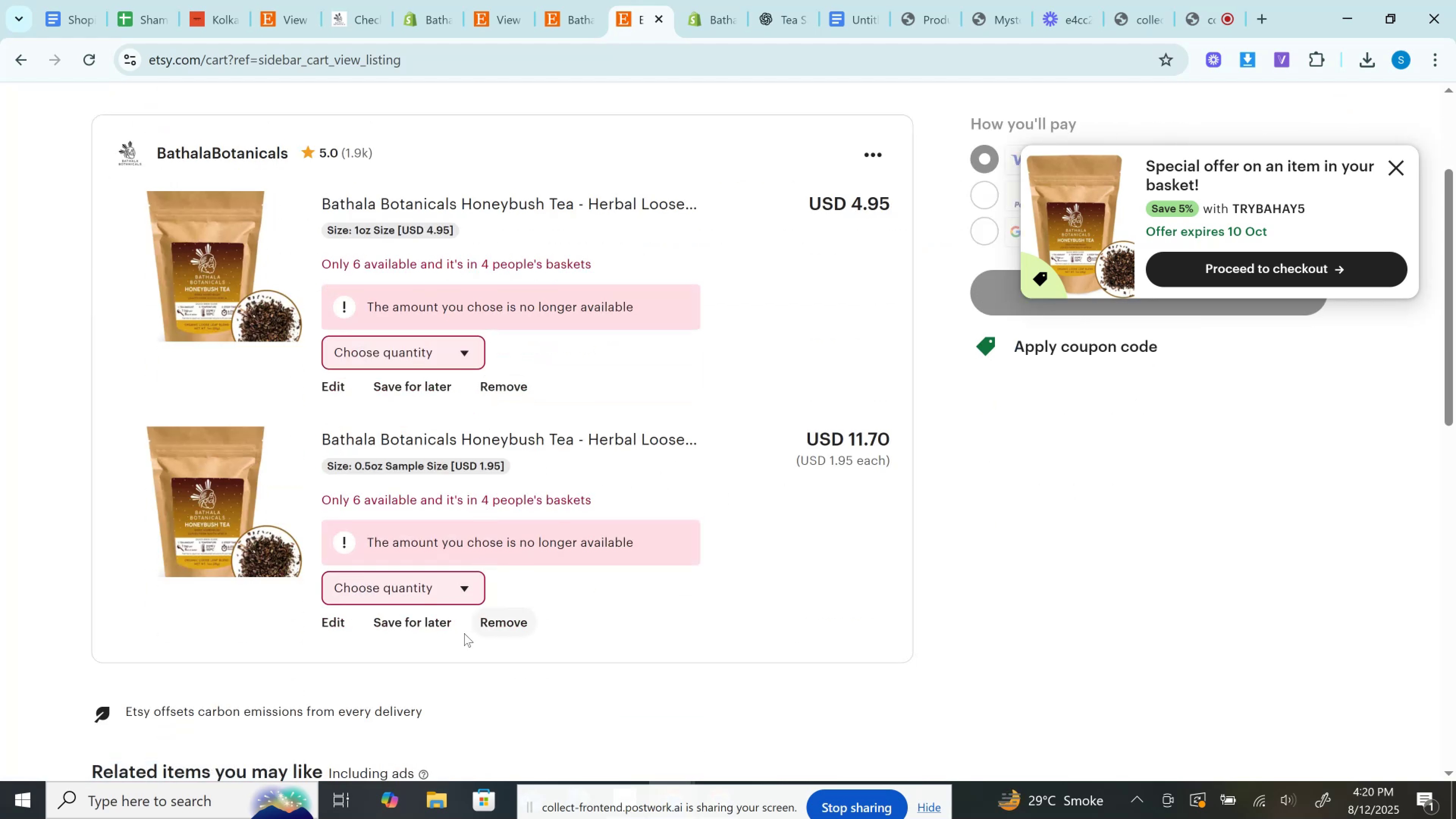 
left_click([500, 617])
 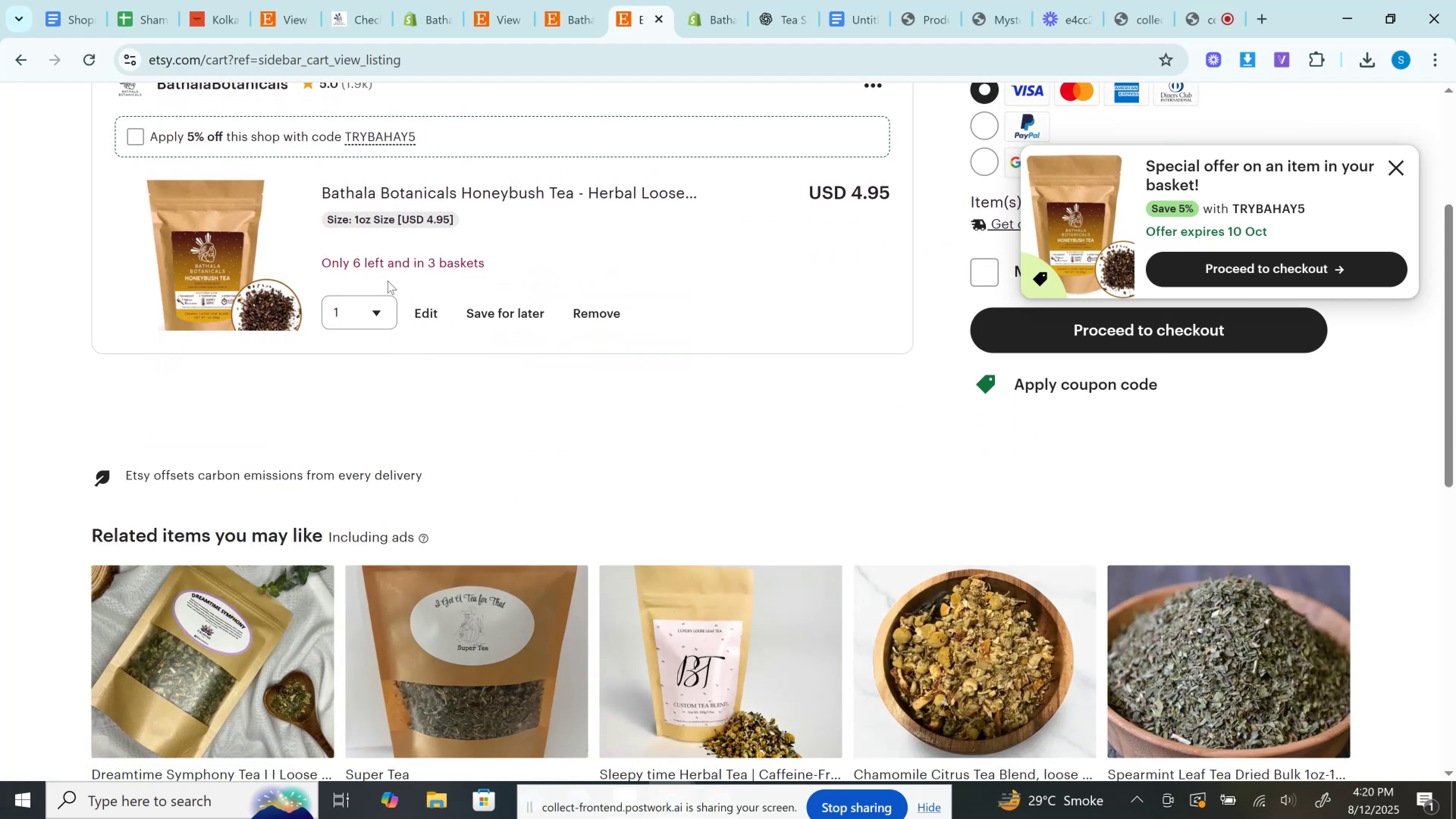 
left_click([367, 312])
 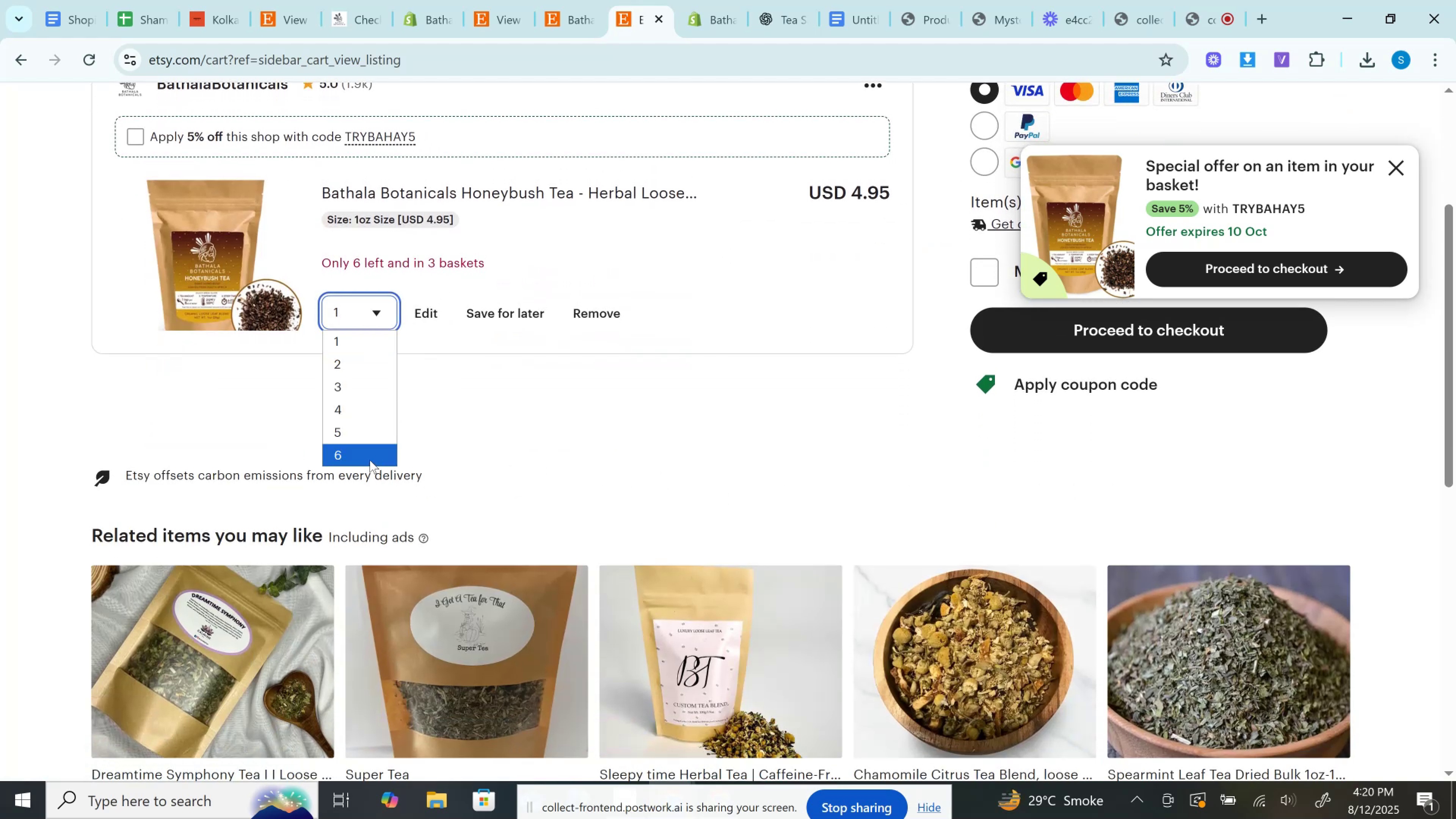 
left_click([370, 460])
 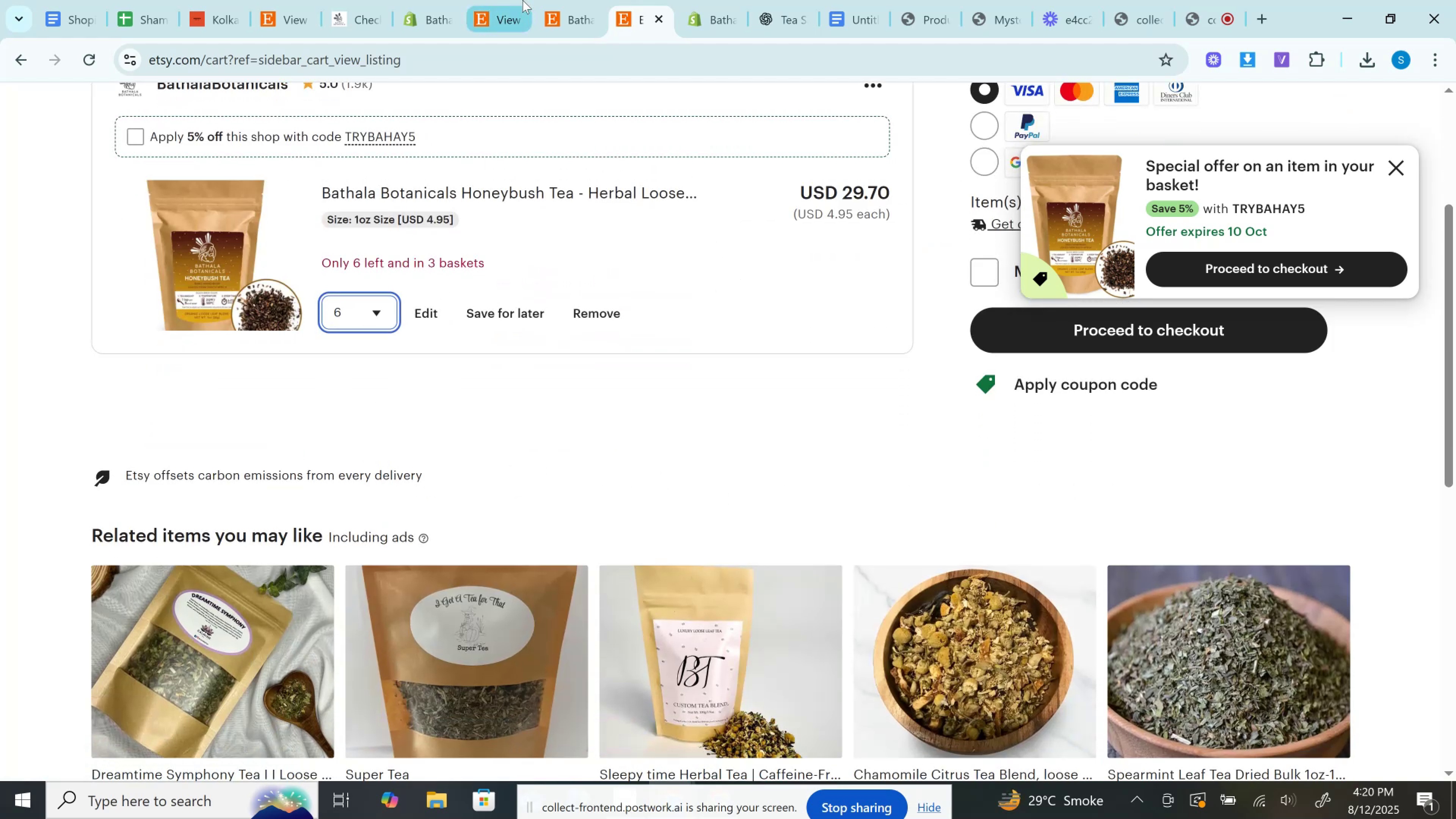 
left_click([578, 0])
 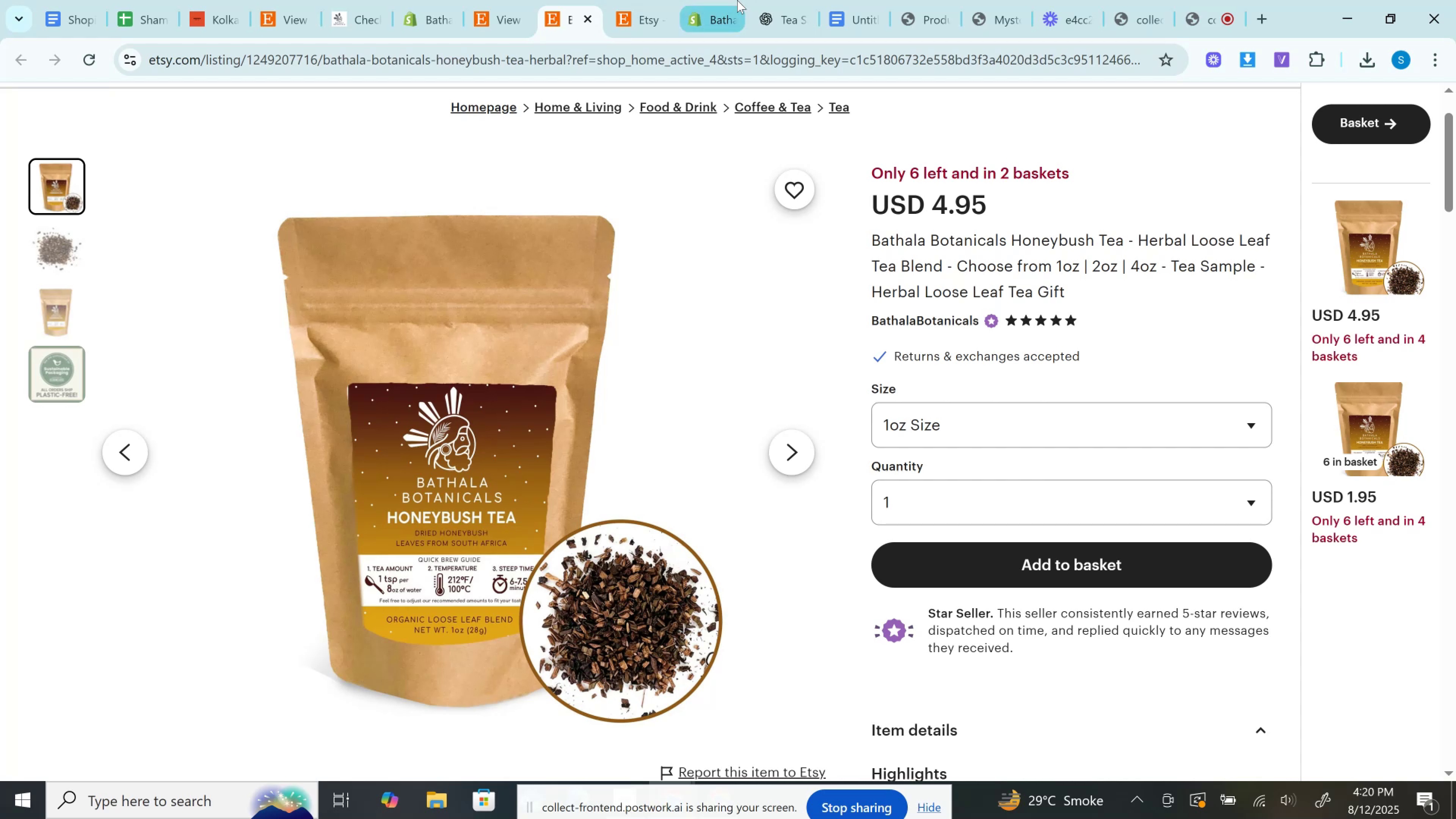 
left_click([719, 0])
 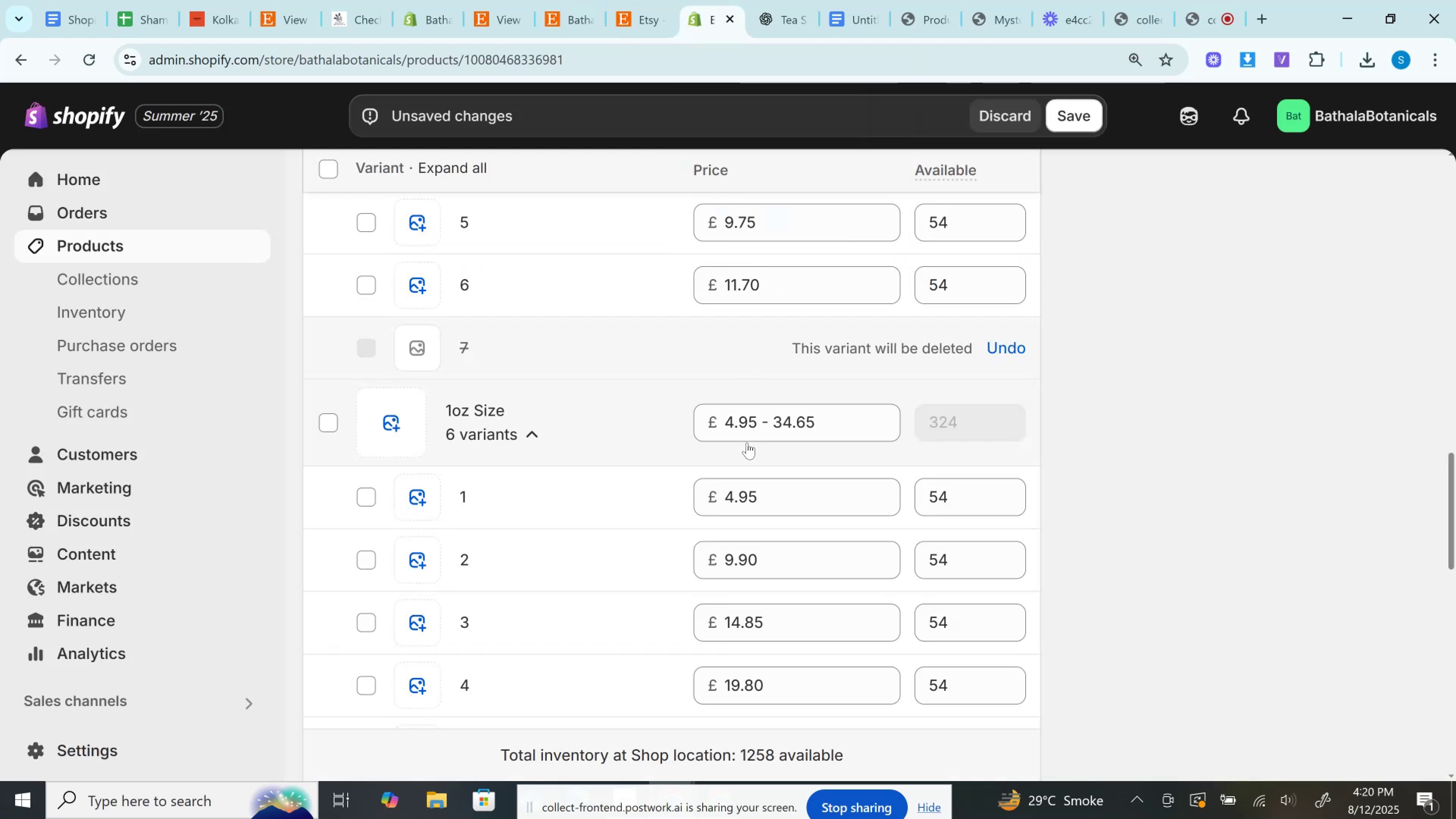 
scroll: coordinate [747, 442], scroll_direction: down, amount: 3.0
 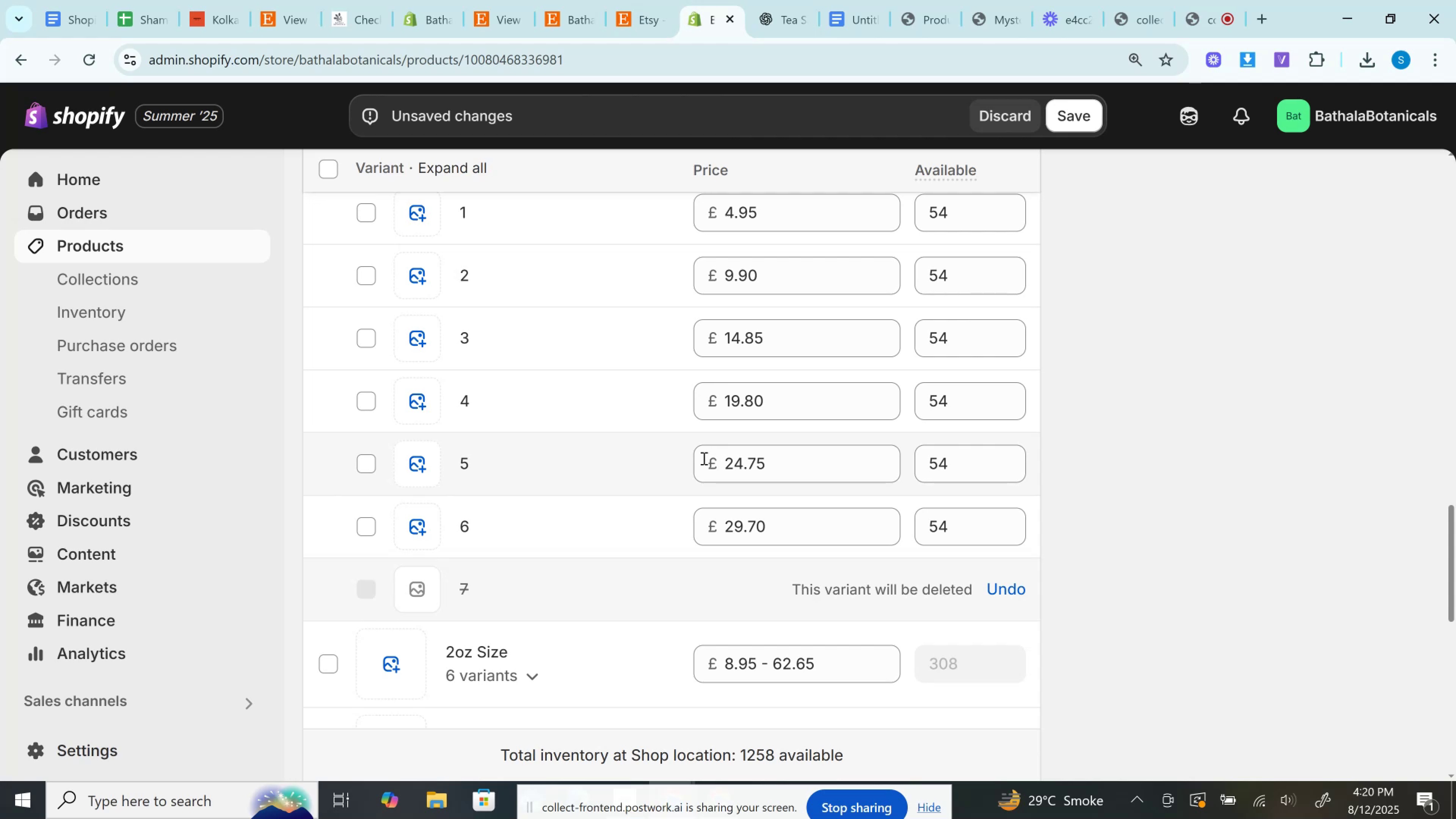 
wait(23.31)
 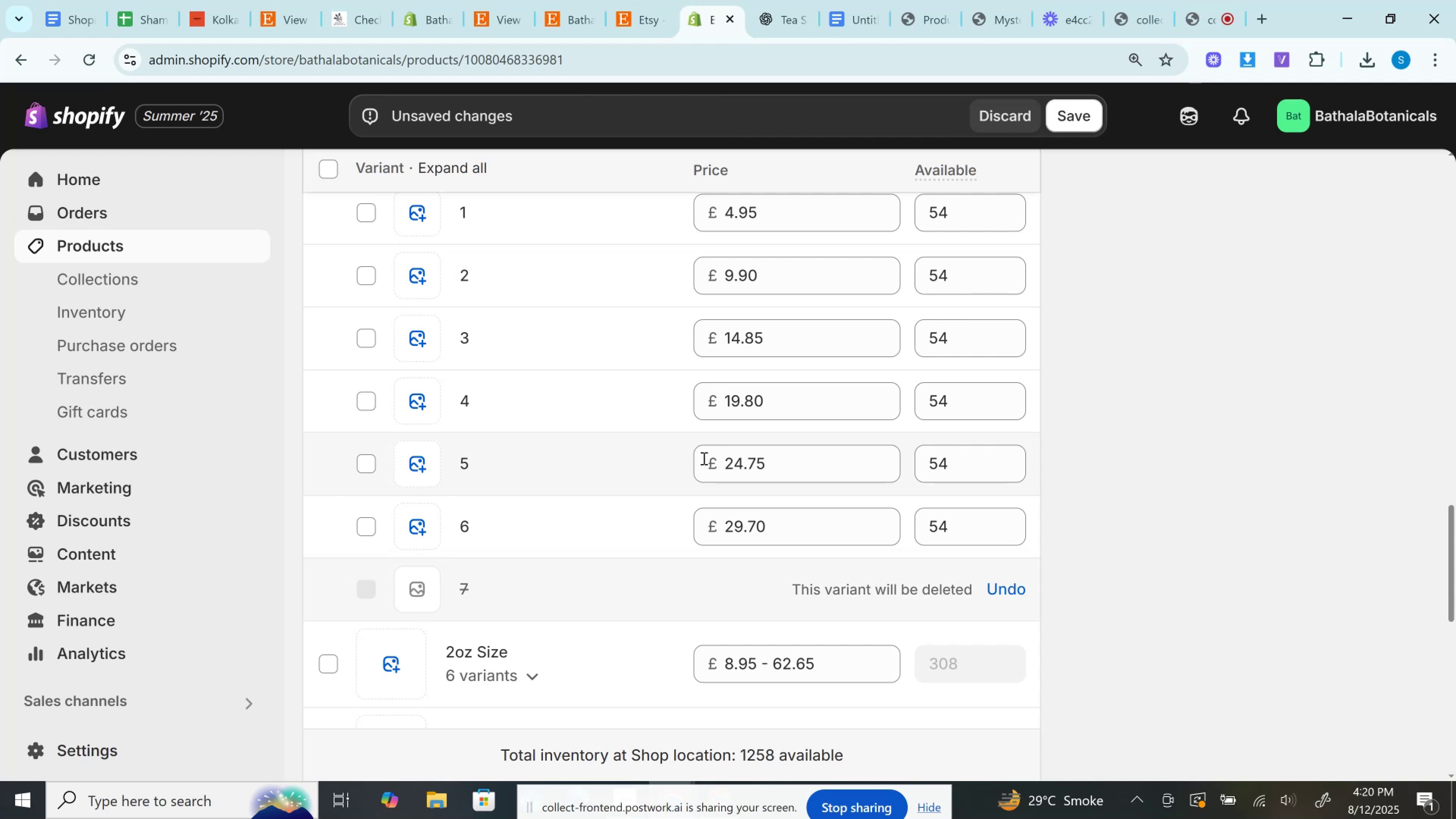 
scroll: coordinate [703, 443], scroll_direction: down, amount: 3.0
 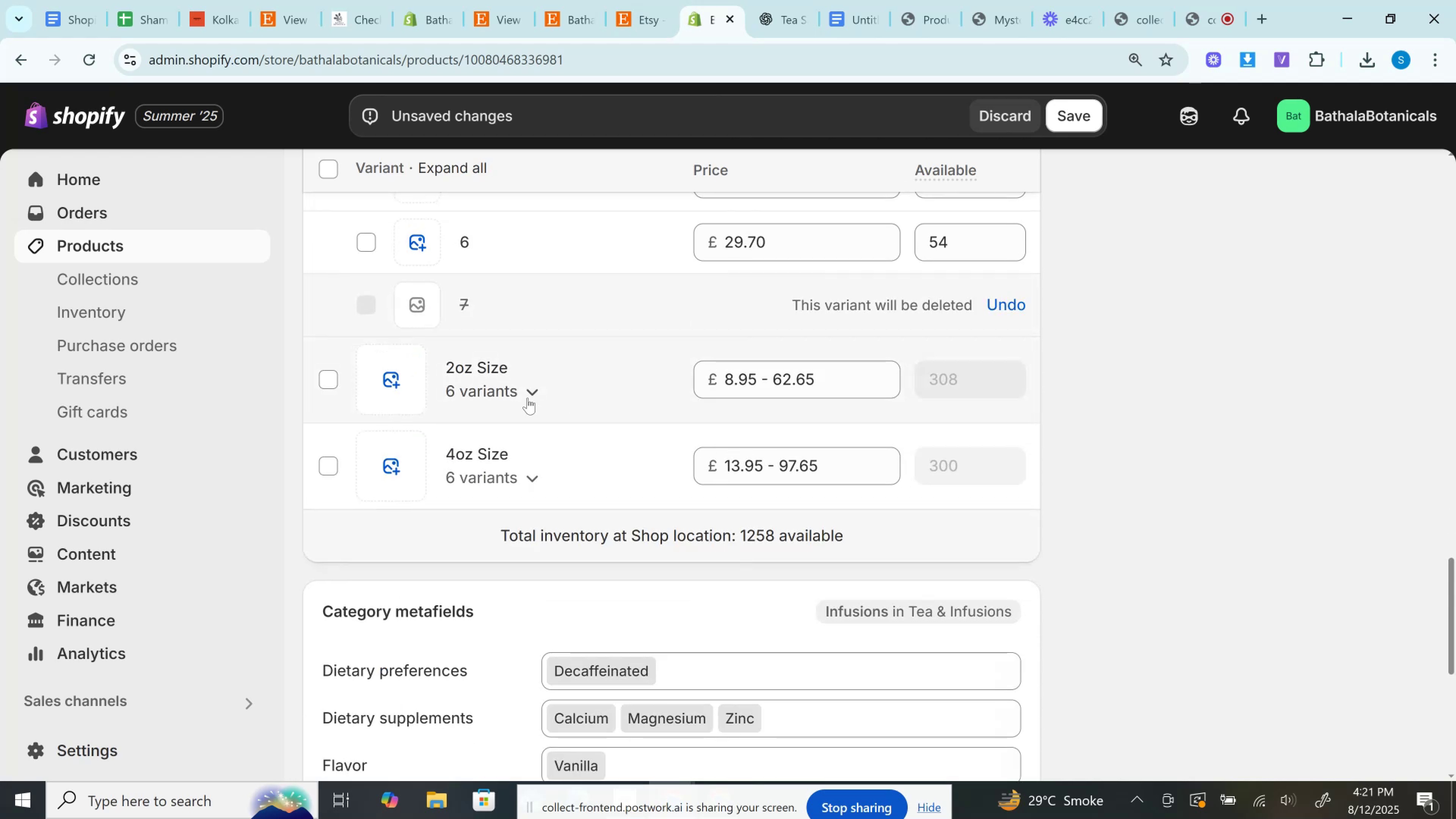 
left_click([523, 396])
 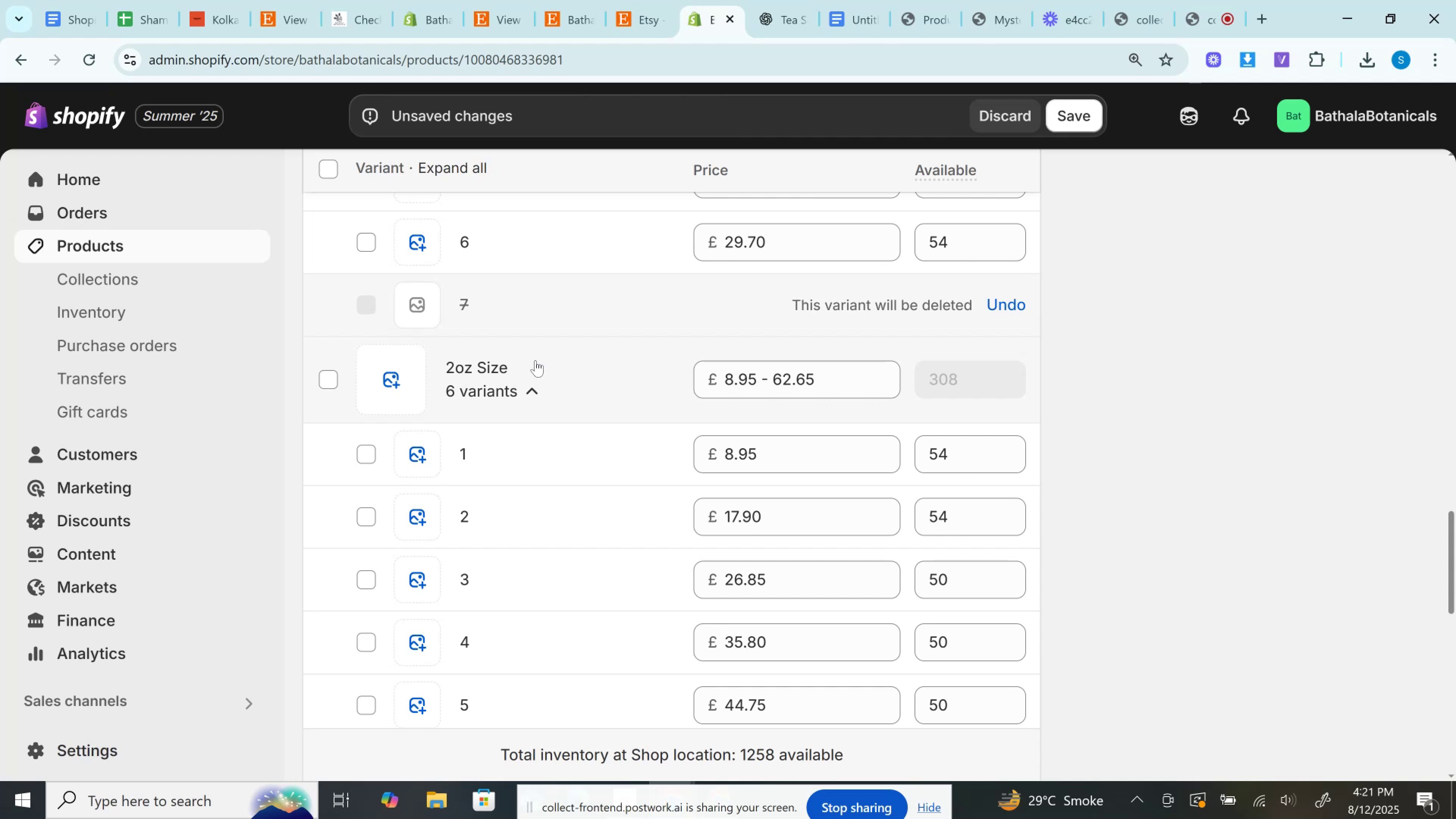 
wait(46.52)
 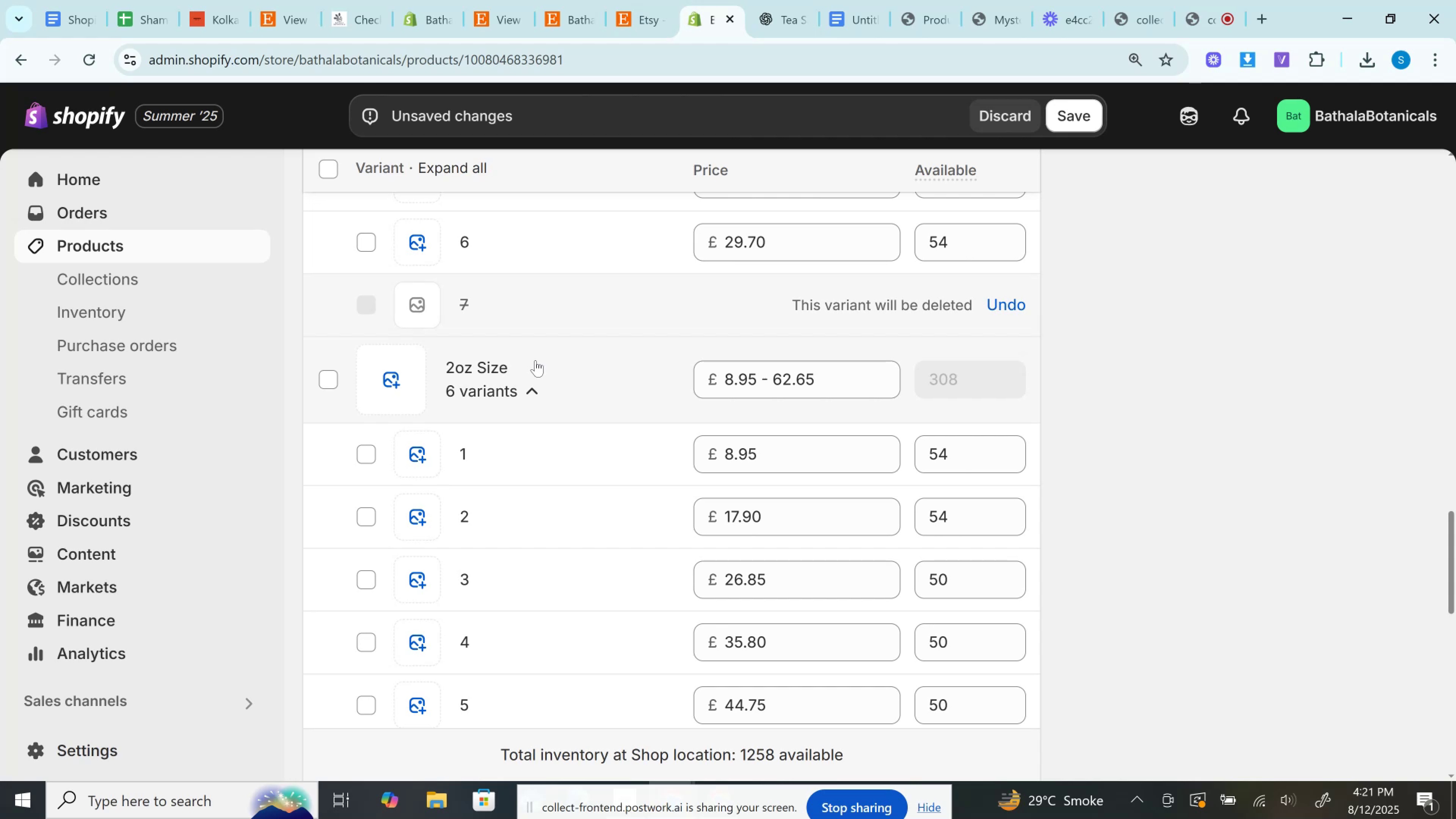 
scroll: coordinate [581, 349], scroll_direction: down, amount: 4.0
 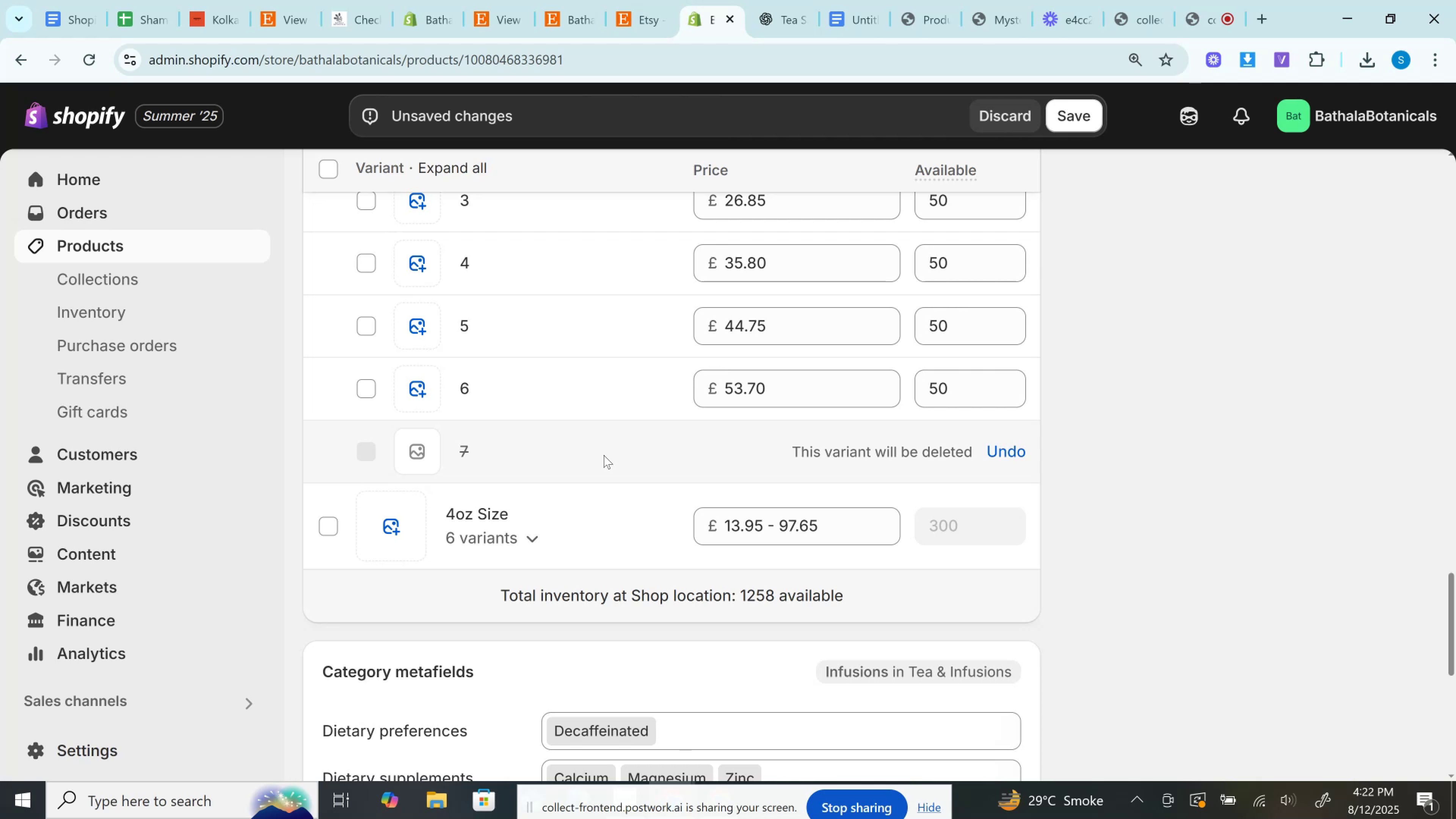 
wait(42.23)
 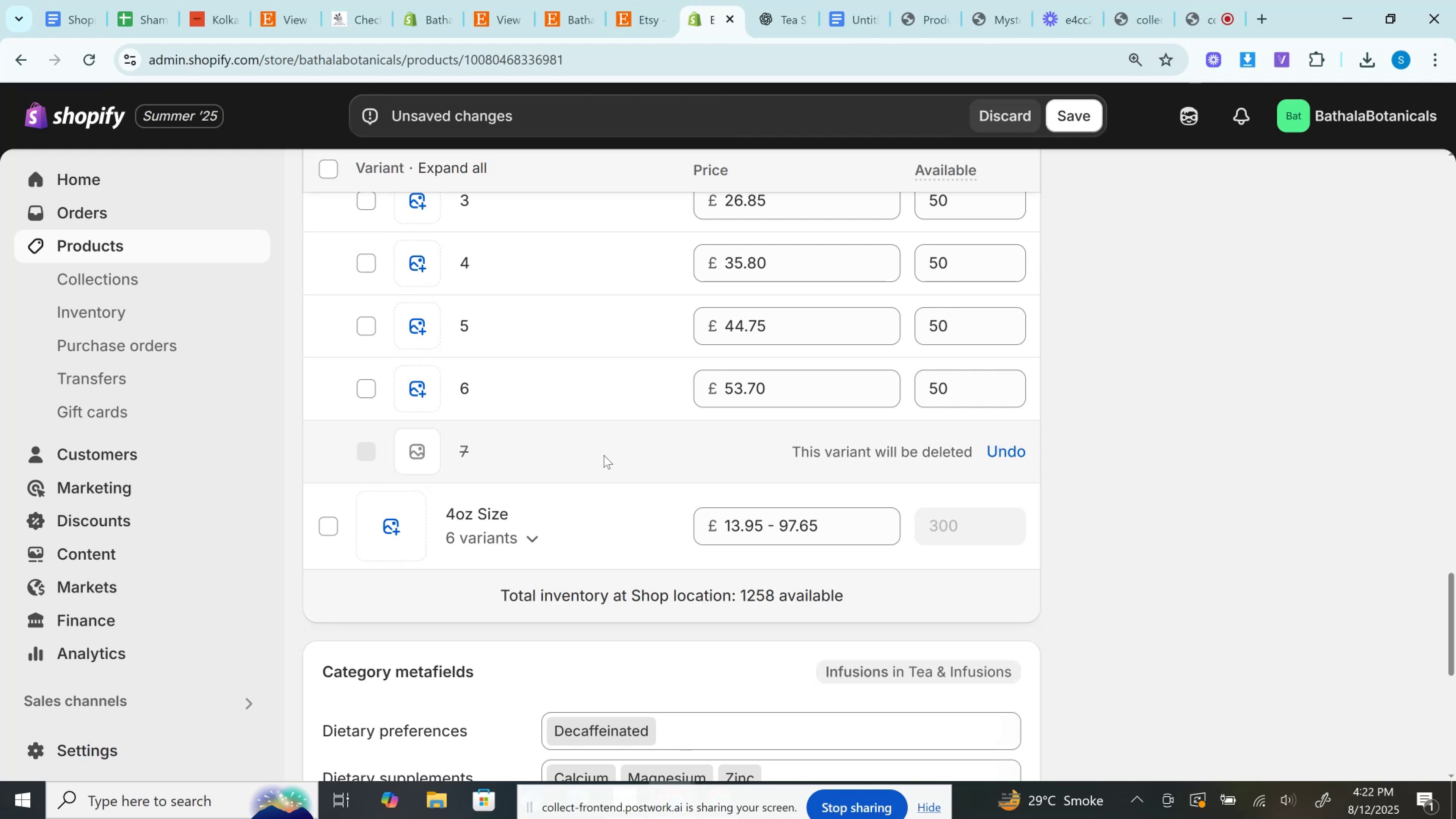 
left_click([507, 522])
 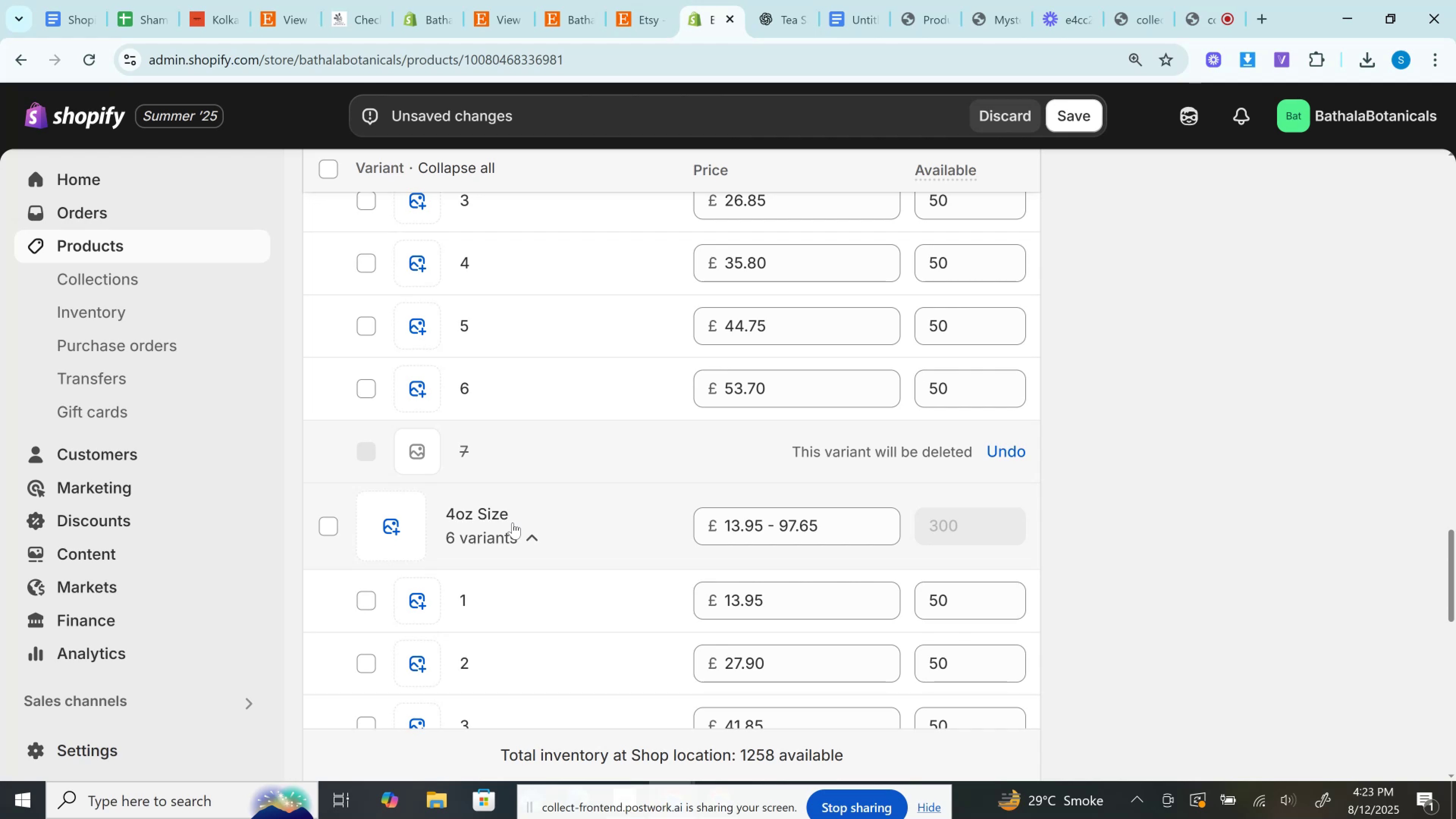 
wait(44.86)
 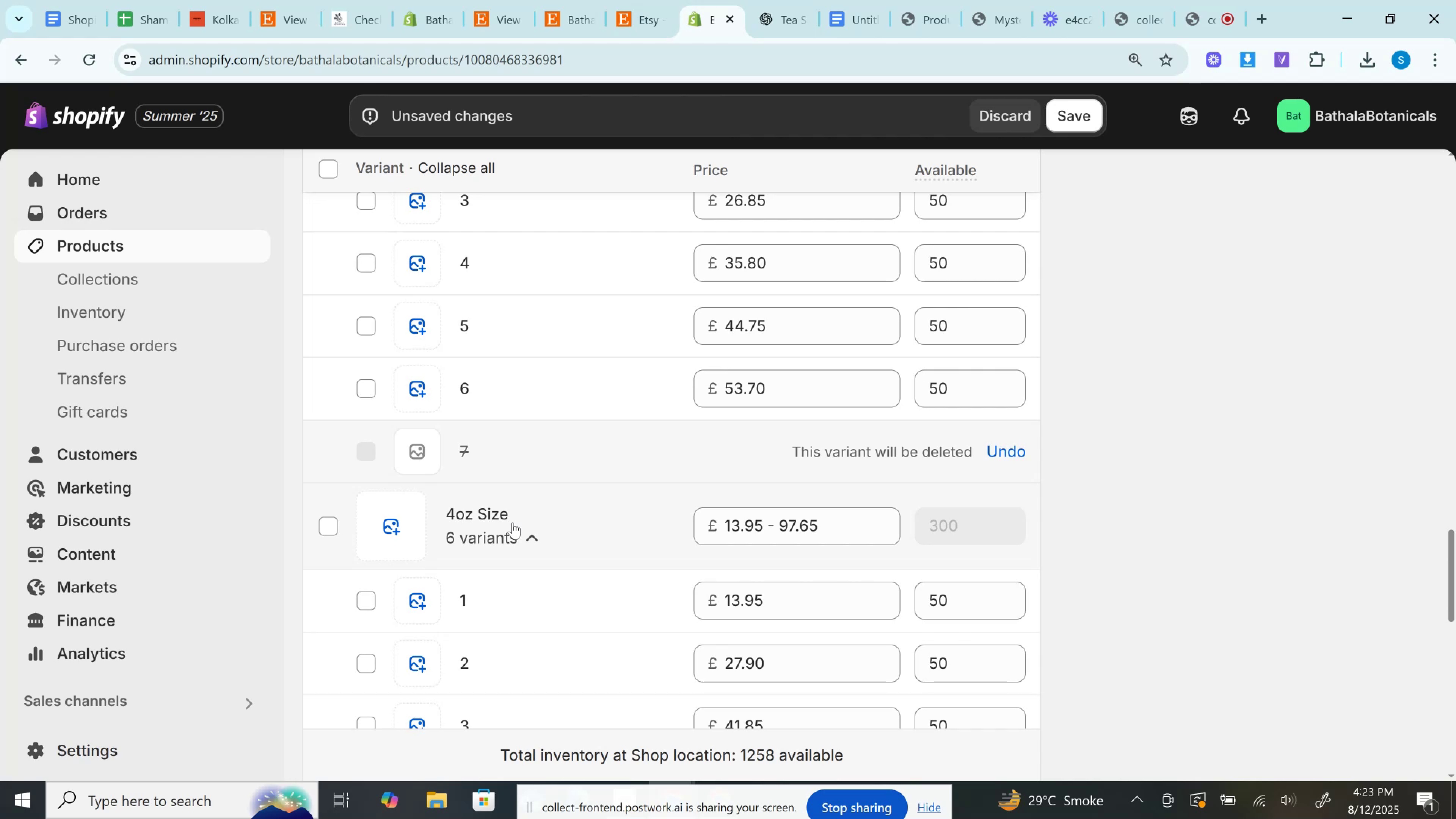 
scroll: coordinate [538, 350], scroll_direction: down, amount: 8.0
 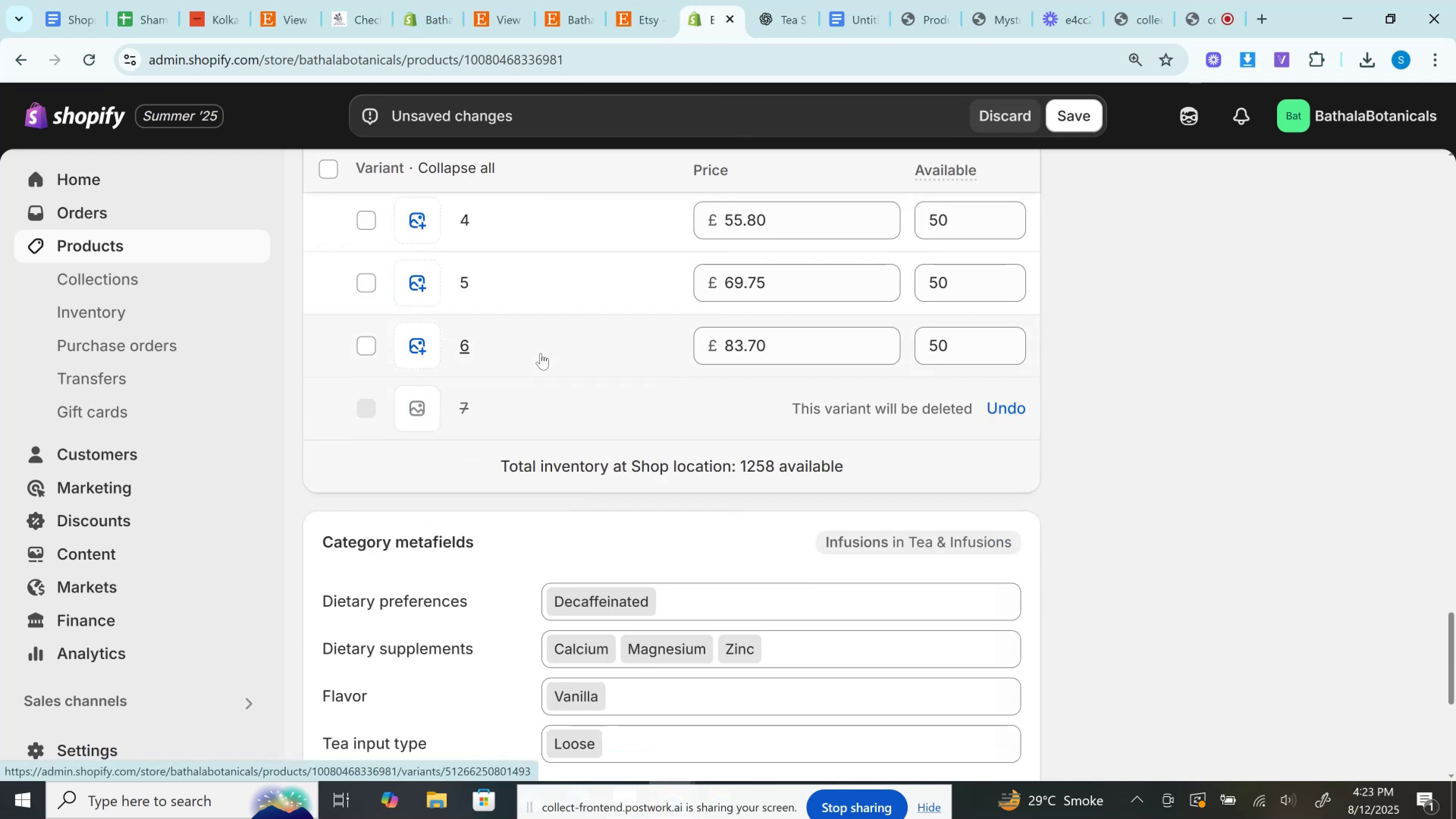 
scroll: coordinate [529, 282], scroll_direction: up, amount: 1.0
 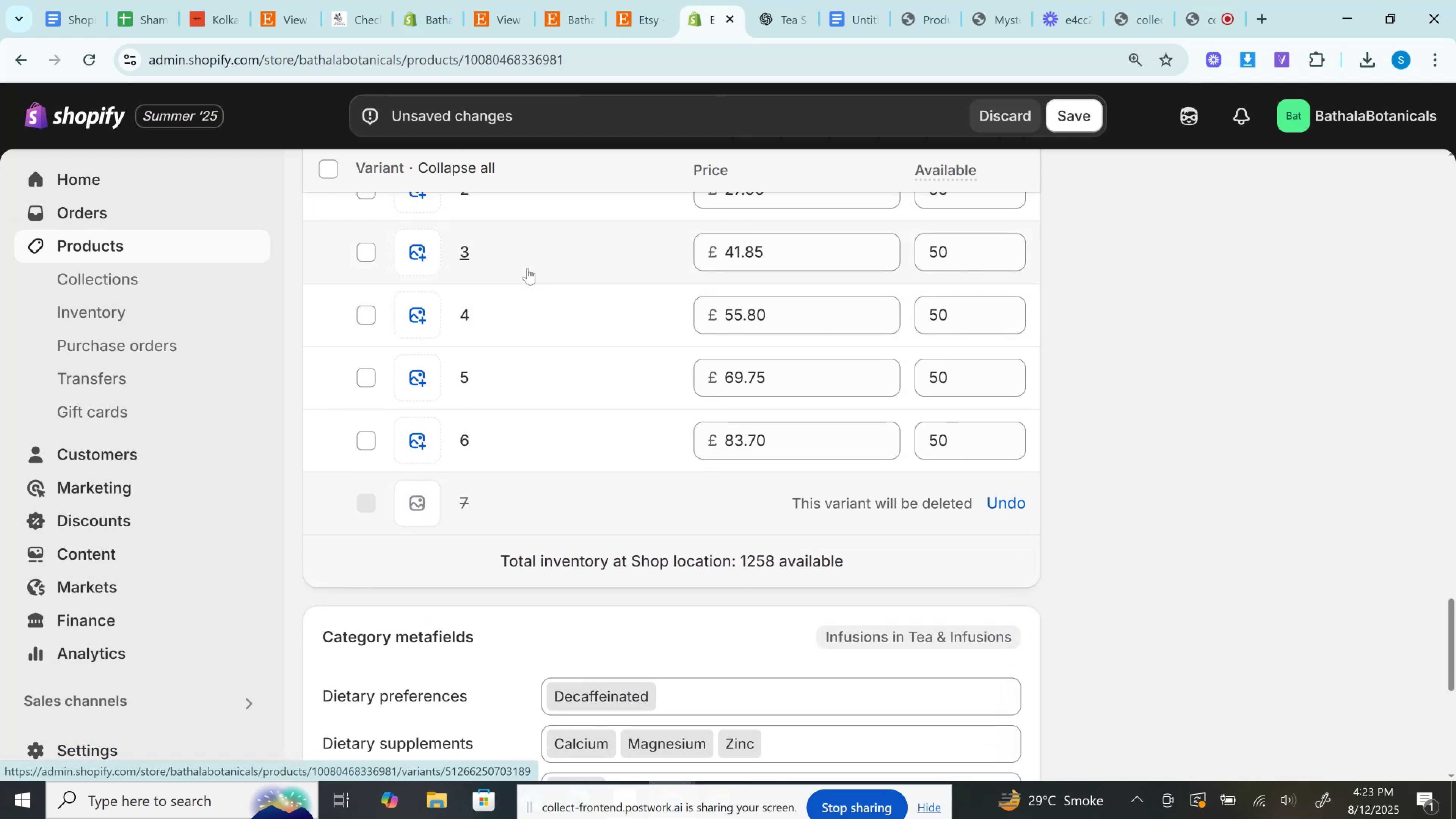 
scroll: coordinate [565, 266], scroll_direction: down, amount: 1.0
 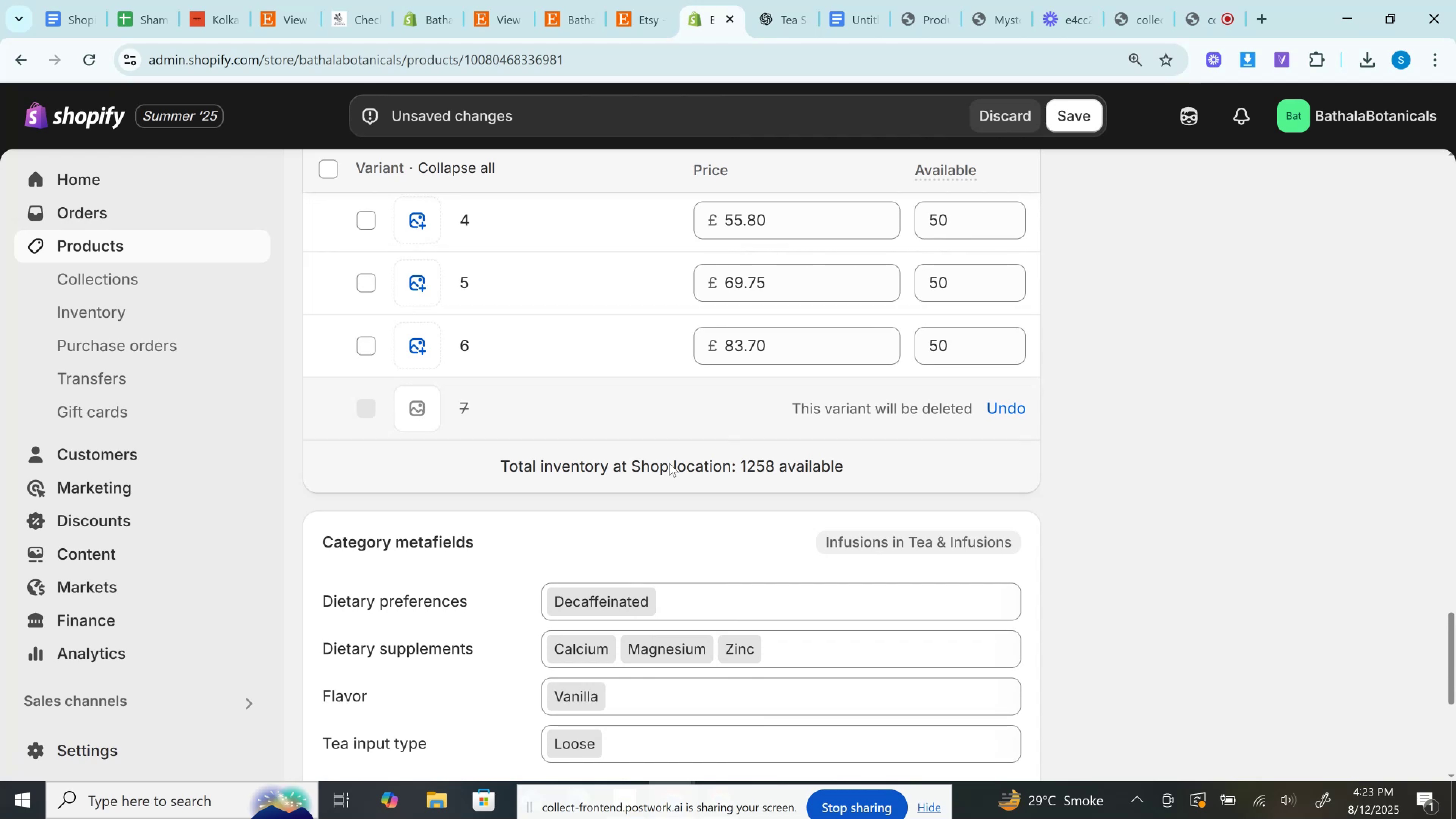 
wait(5.97)
 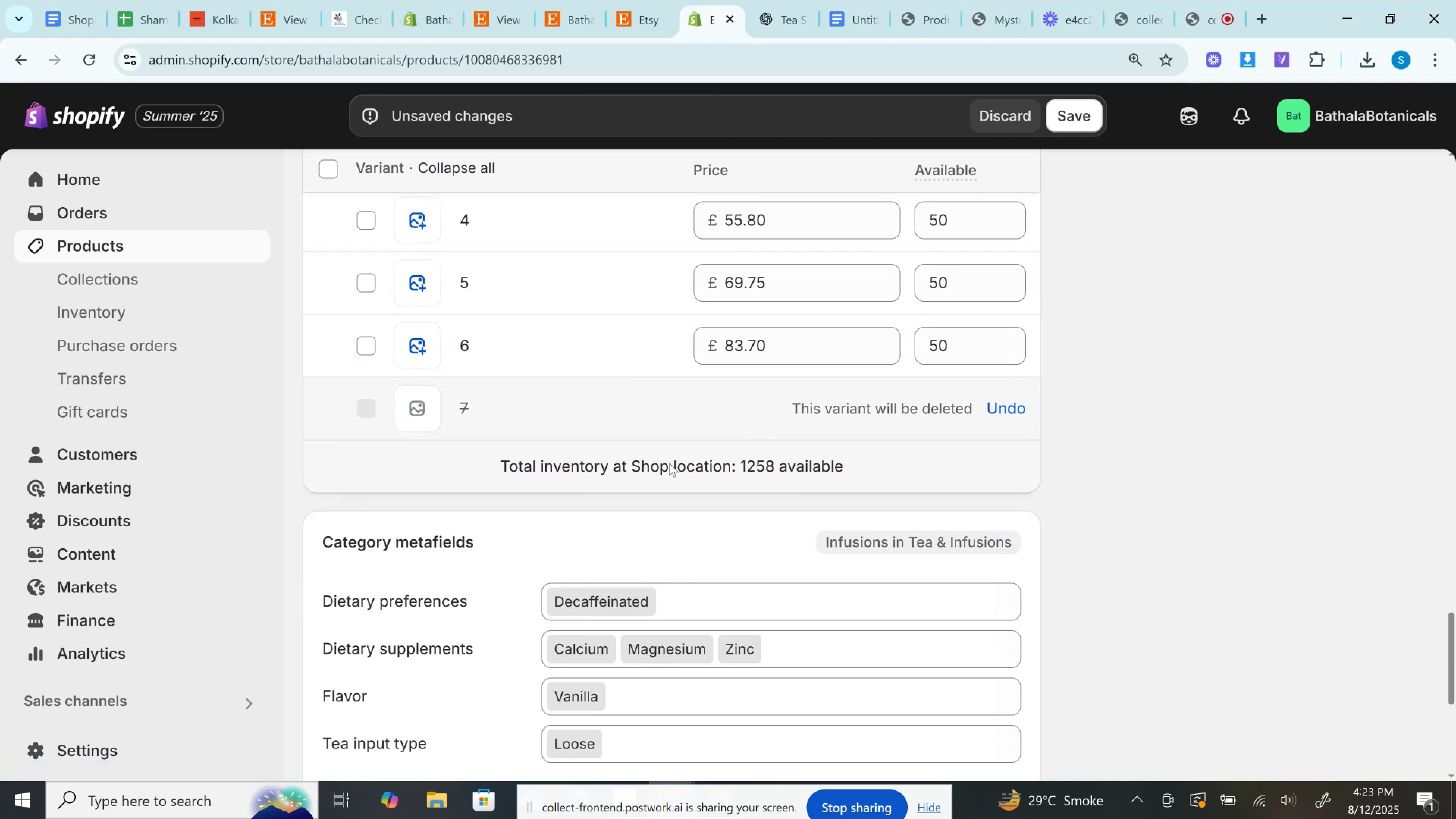 
scroll: coordinate [669, 463], scroll_direction: up, amount: 6.0
 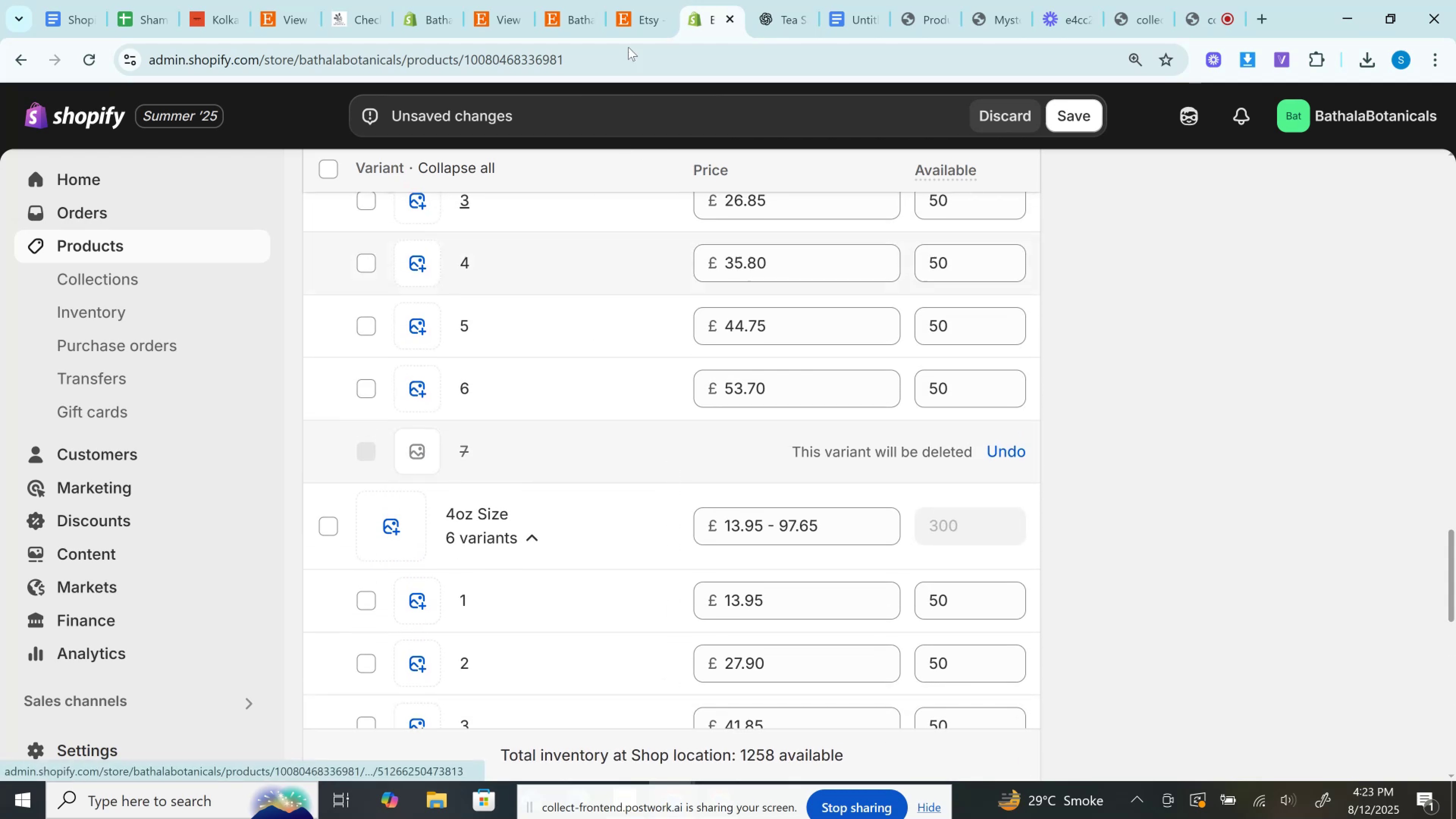 
left_click([618, 0])
 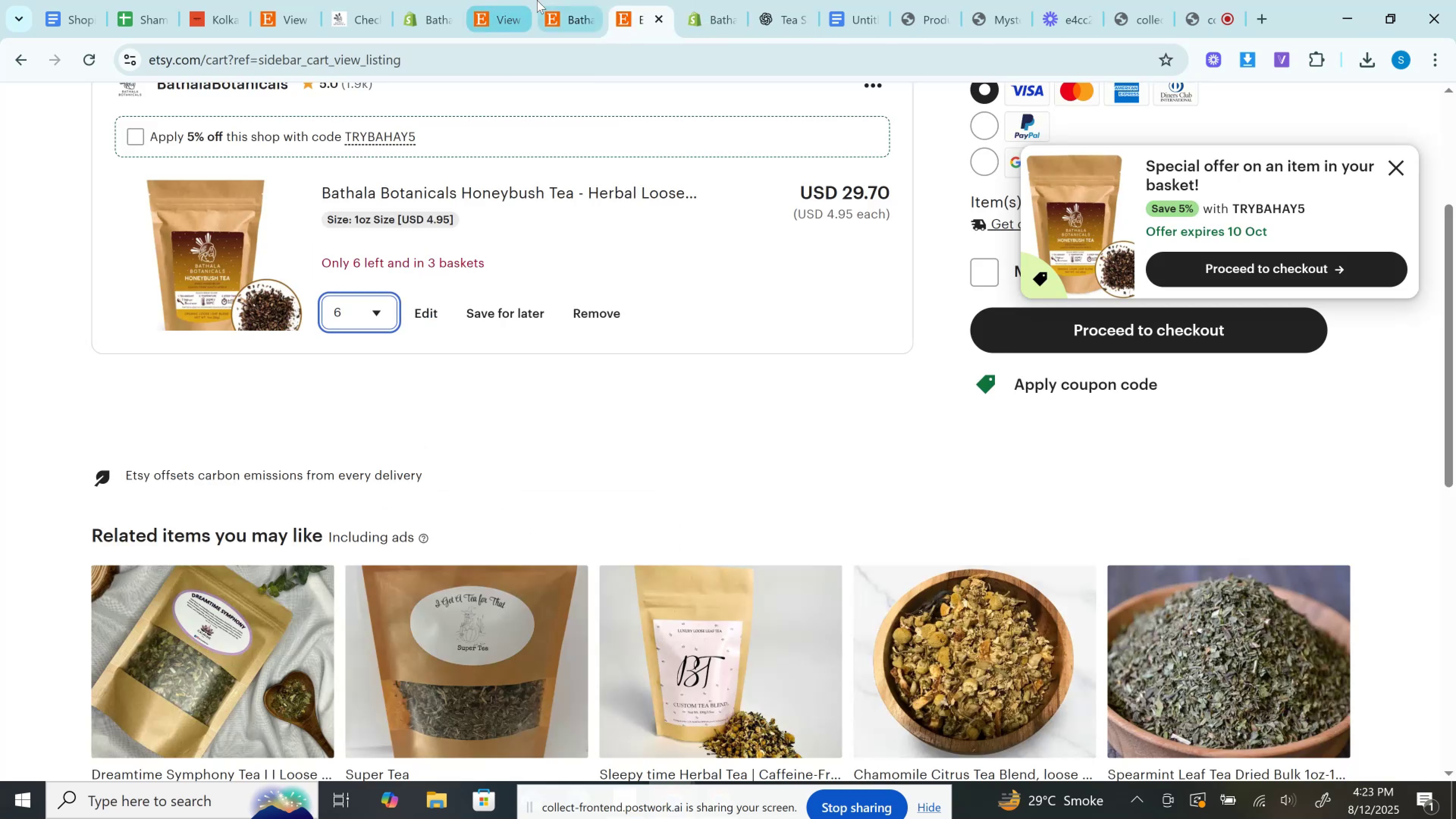 
left_click([575, 0])
 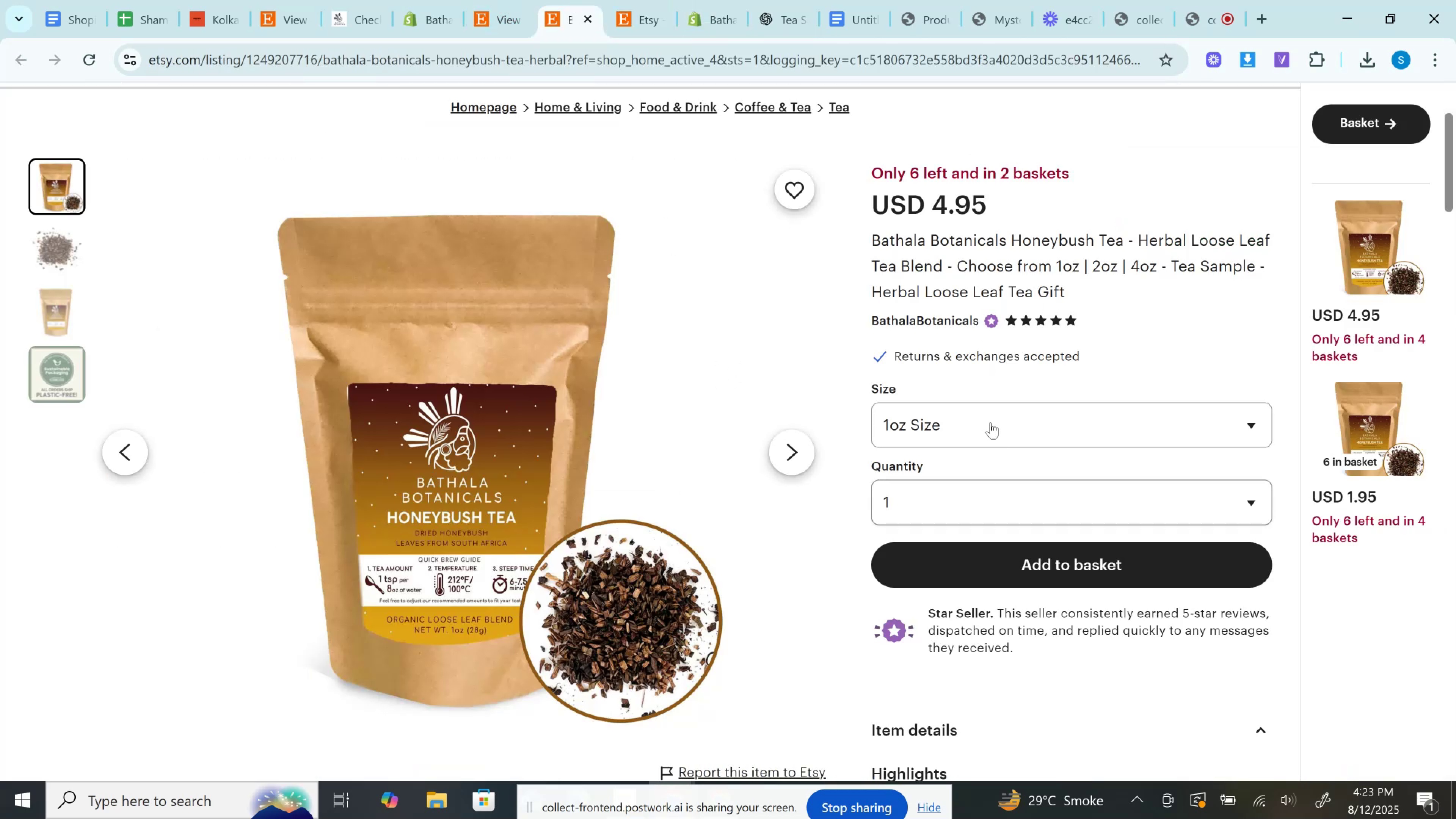 
left_click([983, 410])
 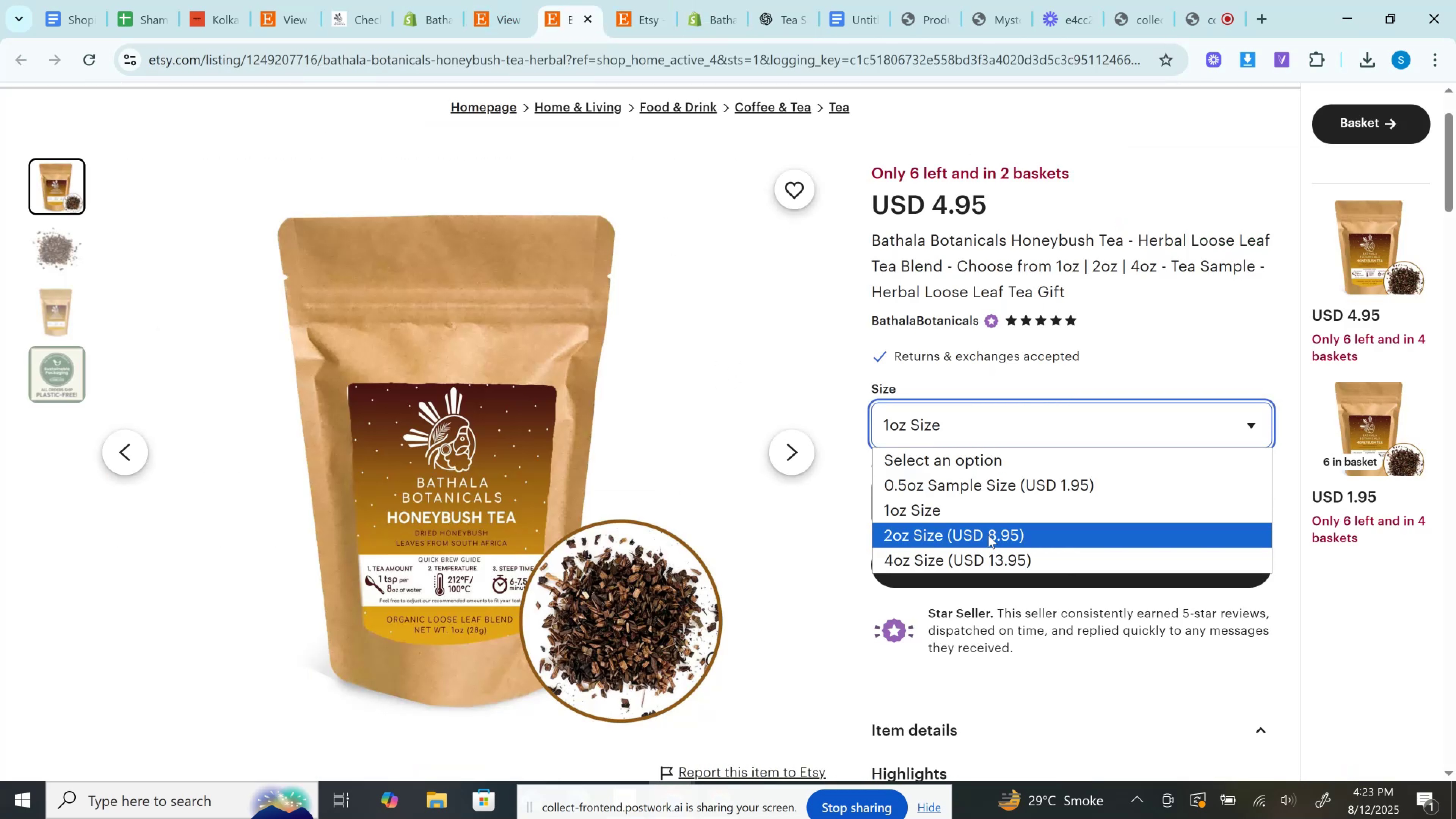 
left_click([988, 534])
 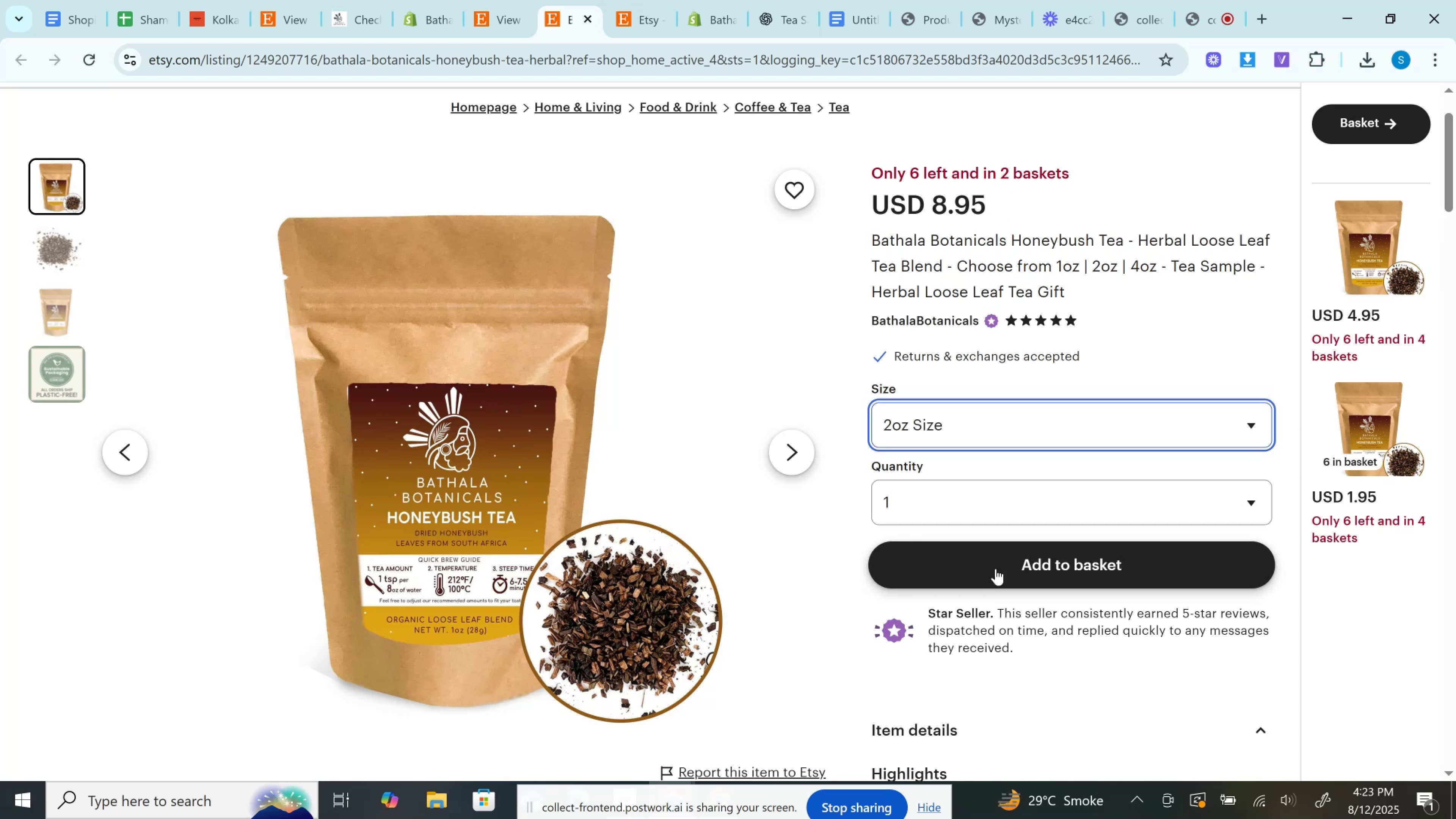 
left_click([996, 569])
 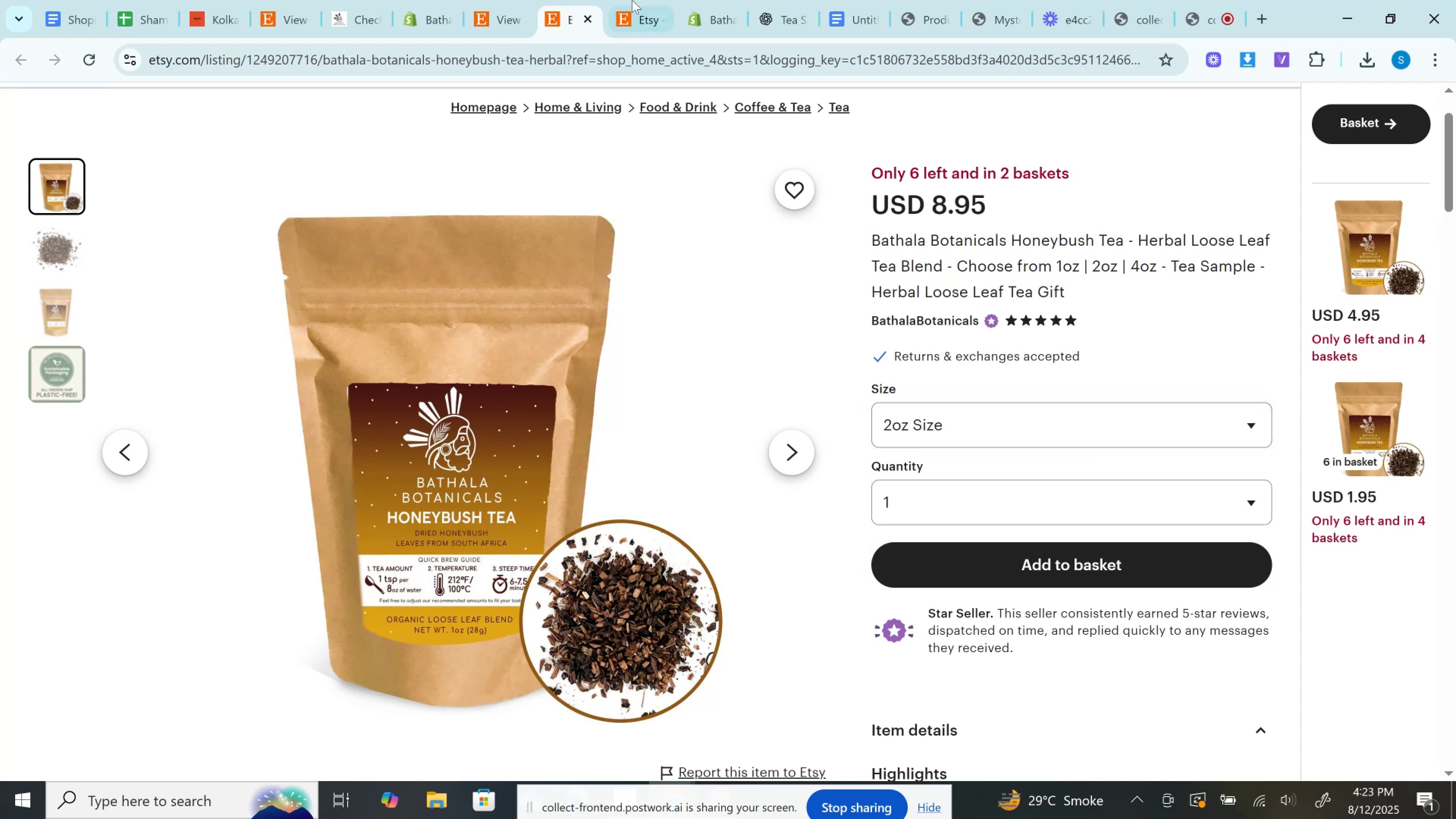 
left_click([645, 0])
 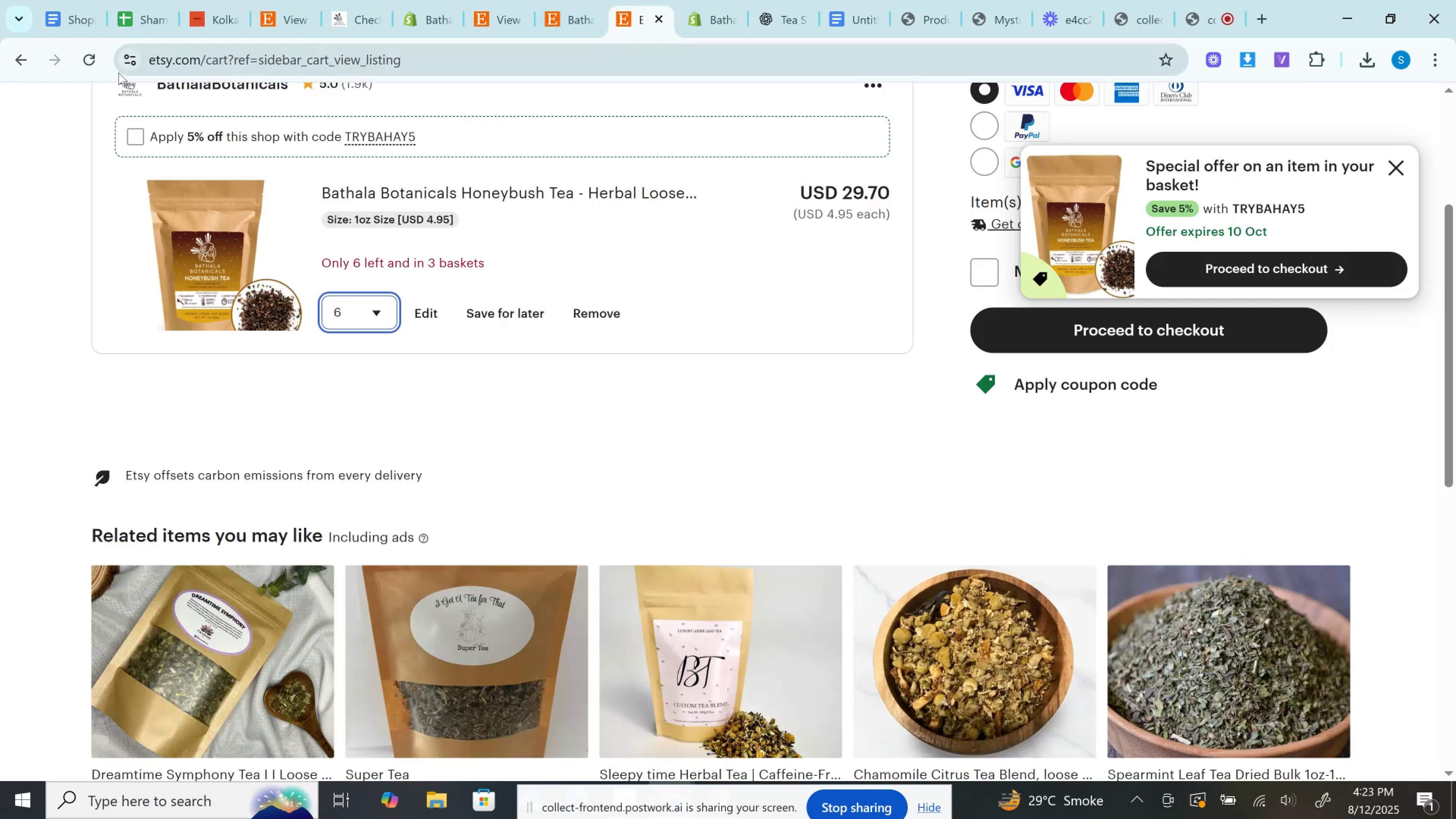 
left_click([89, 63])
 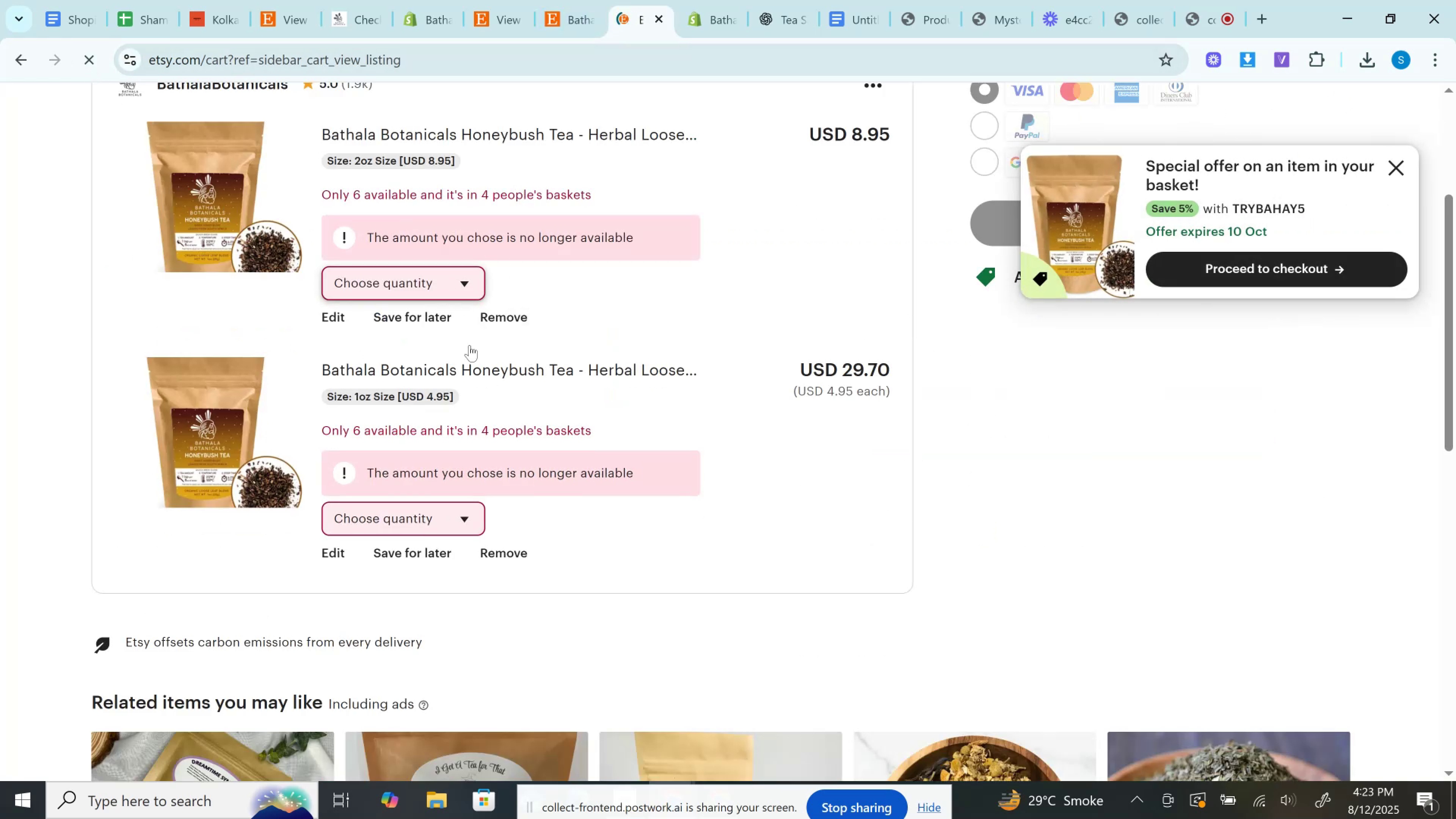 
left_click([508, 560])
 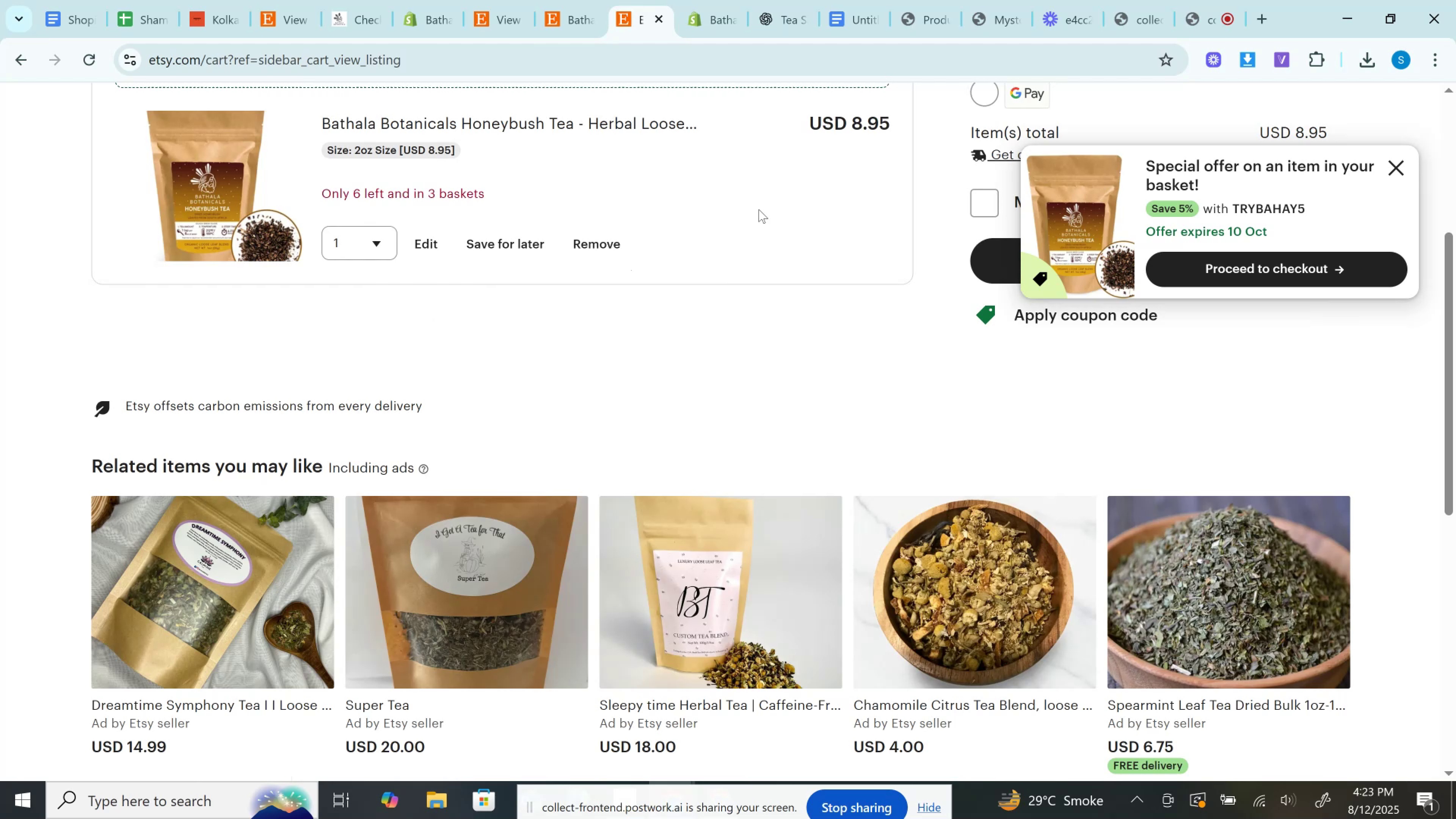 
left_click([350, 247])
 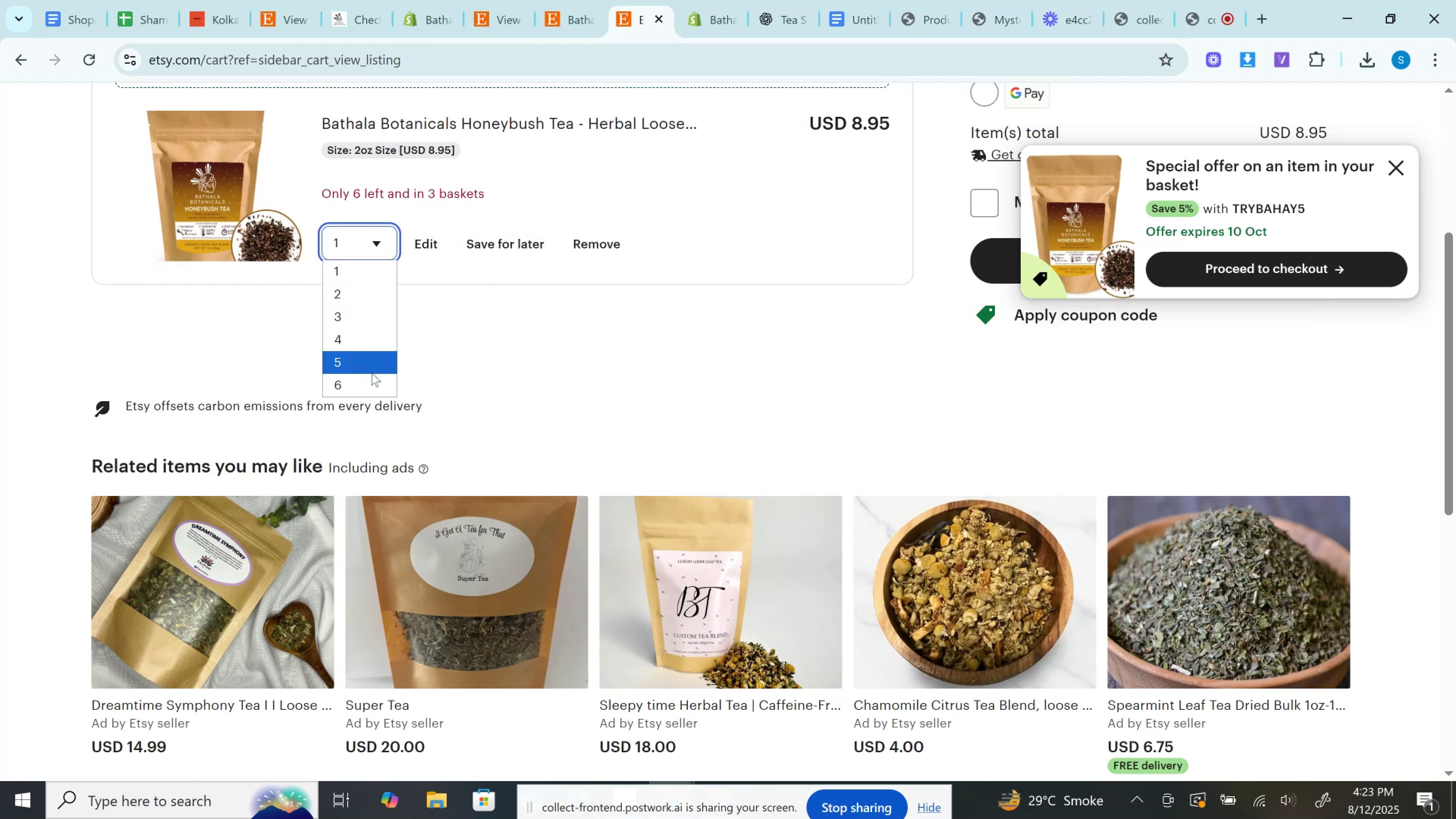 
left_click([372, 384])
 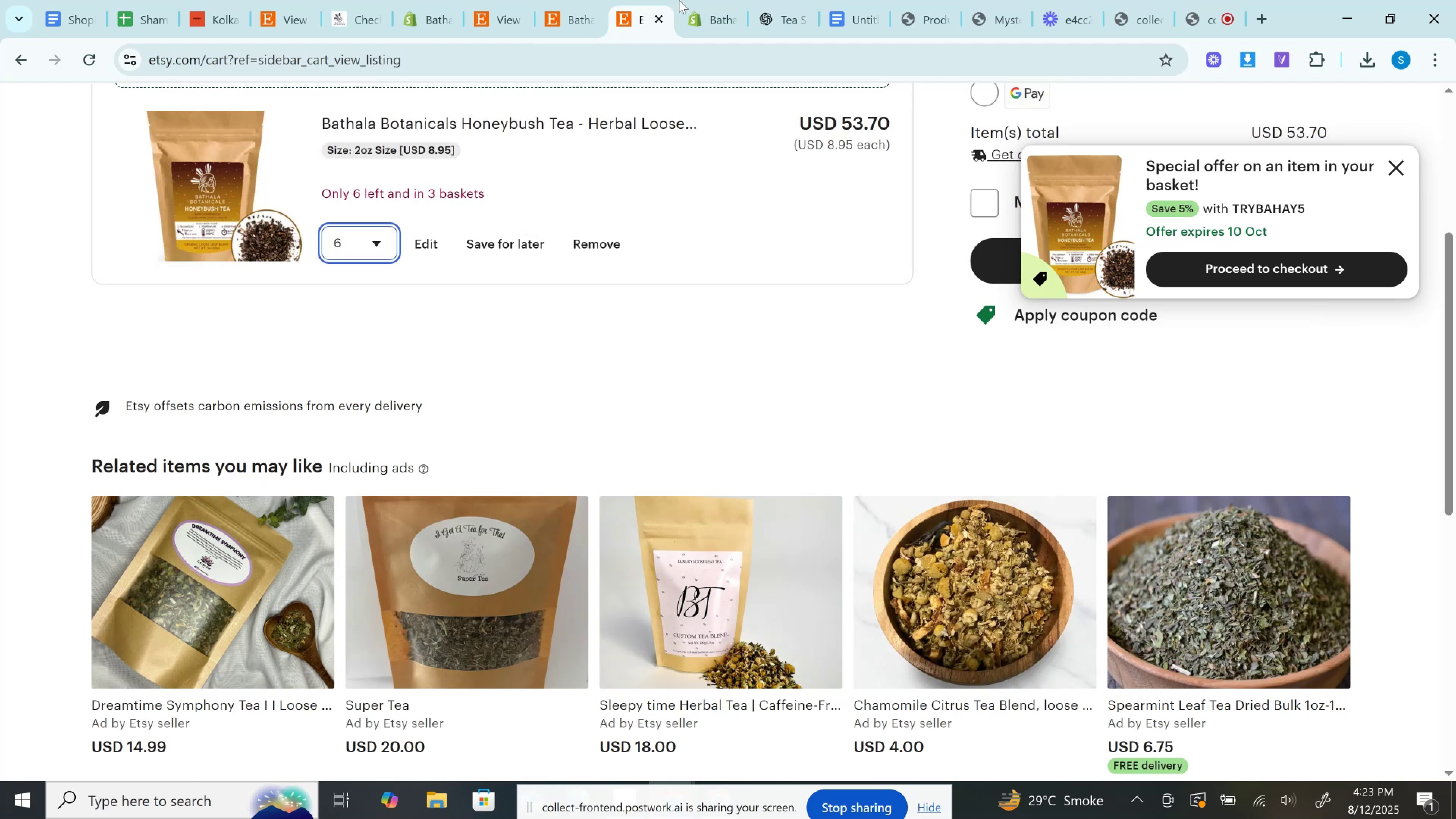 
left_click([681, 0])
 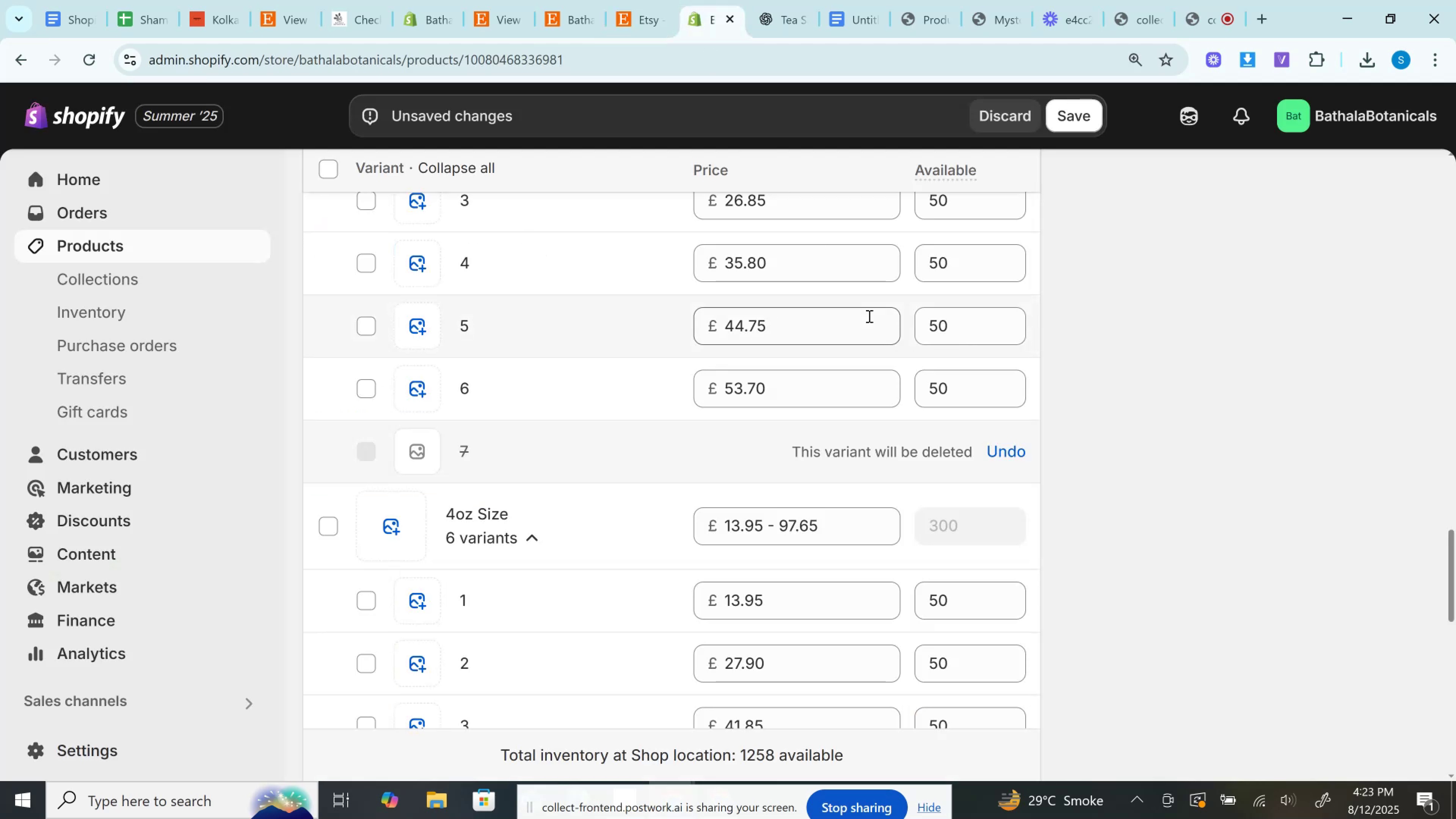 
scroll: coordinate [866, 310], scroll_direction: up, amount: 4.0
 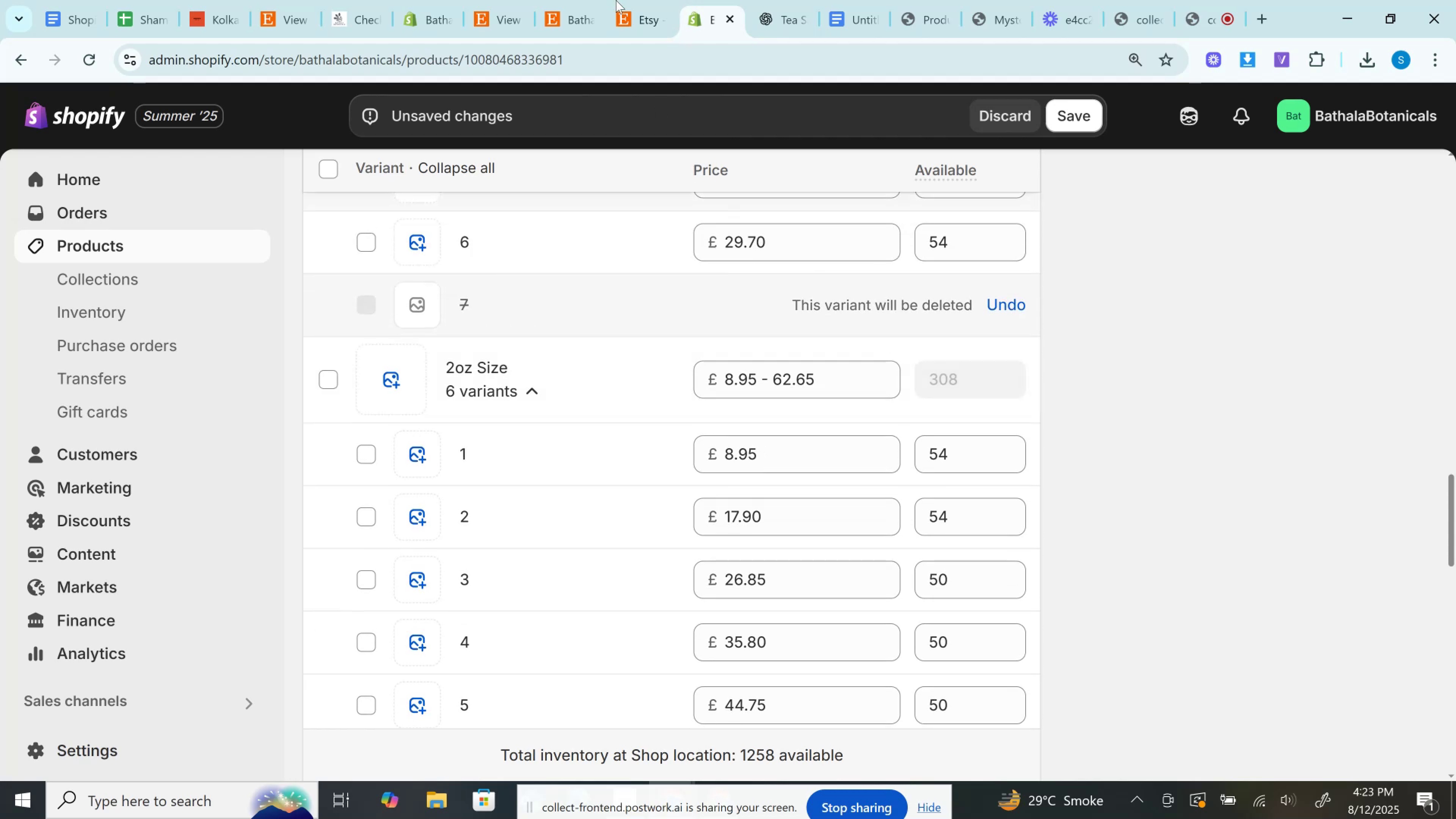 
left_click([617, 0])
 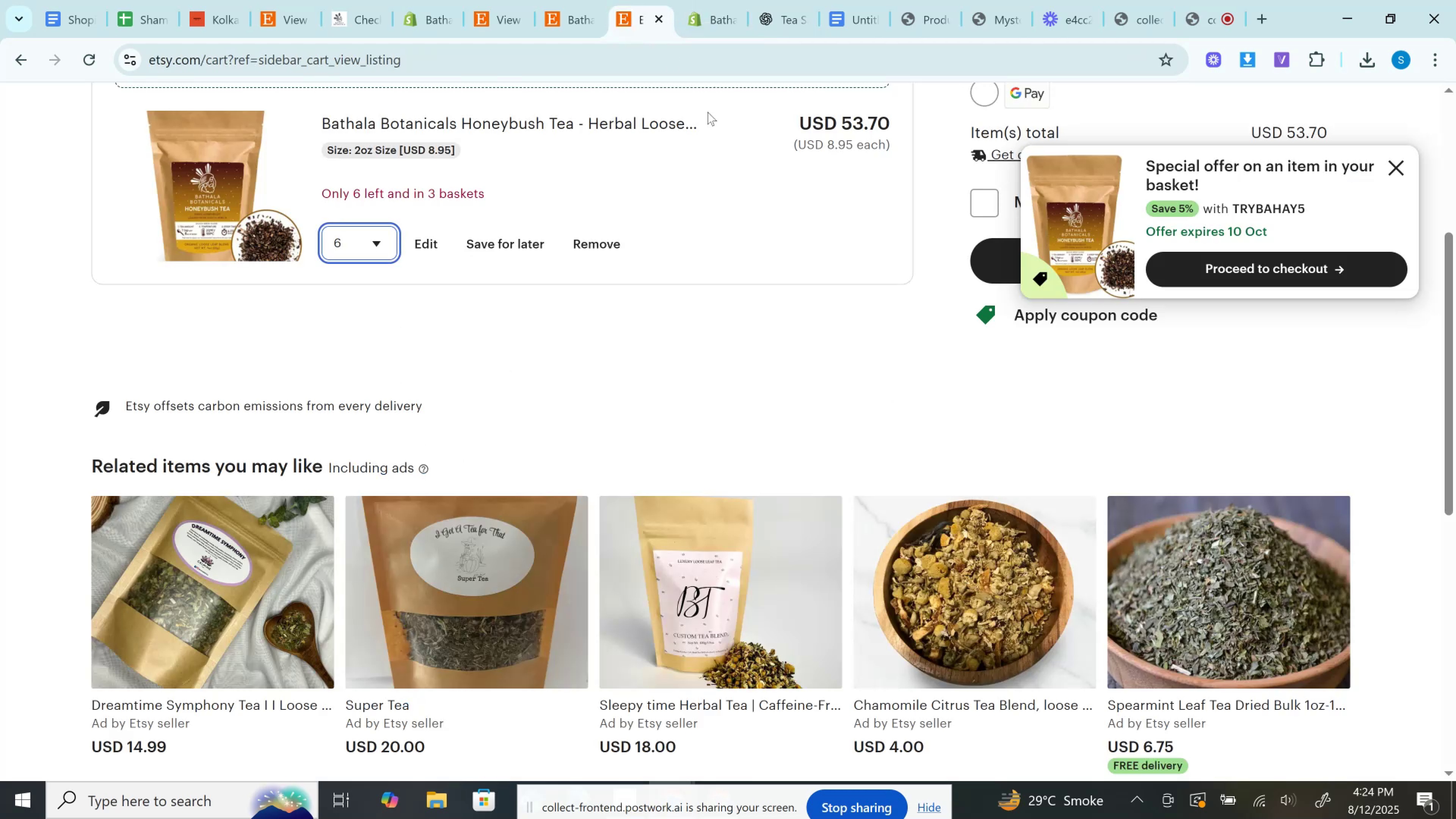 
left_click([696, 0])
 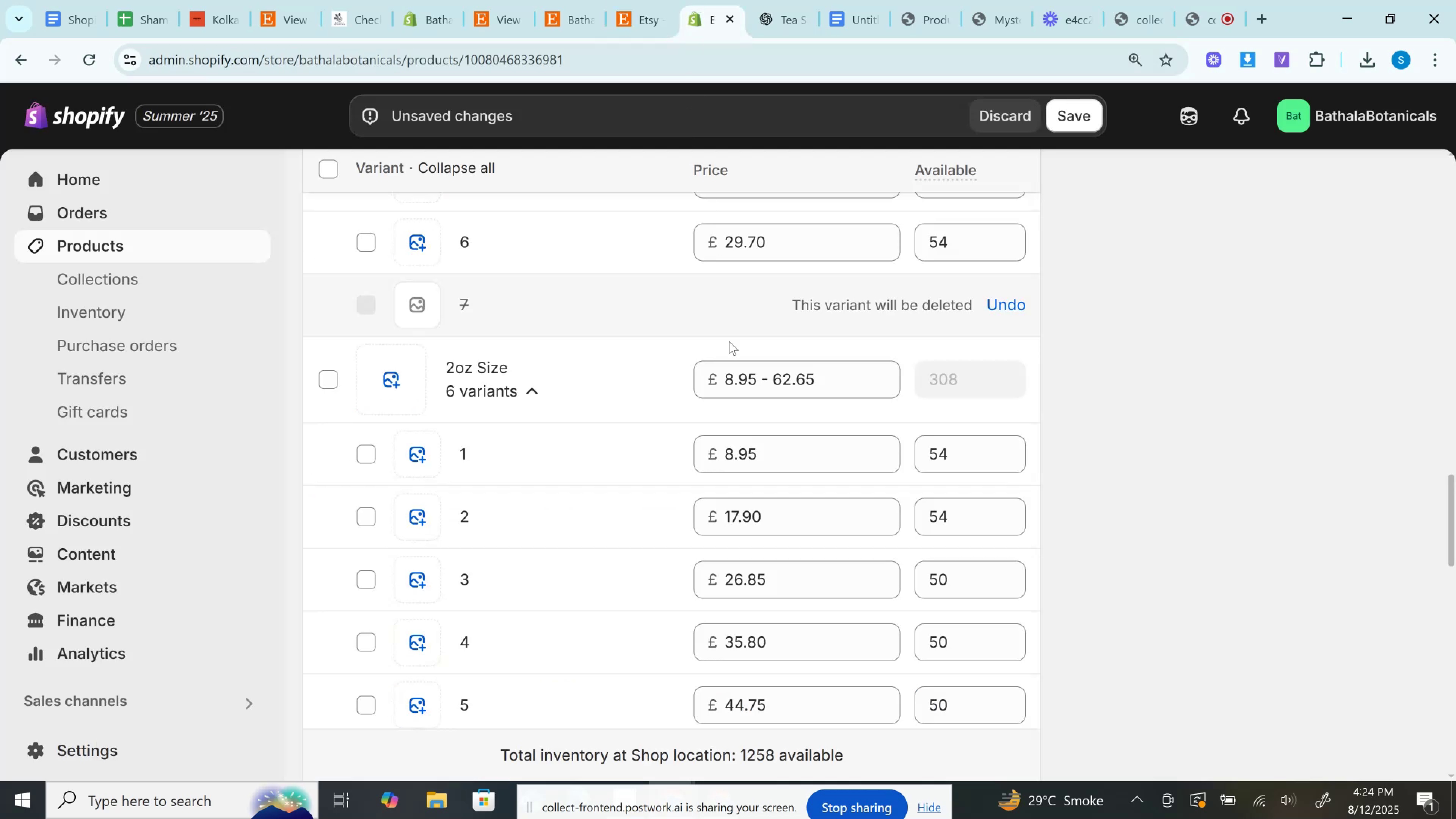 
scroll: coordinate [730, 358], scroll_direction: down, amount: 3.0
 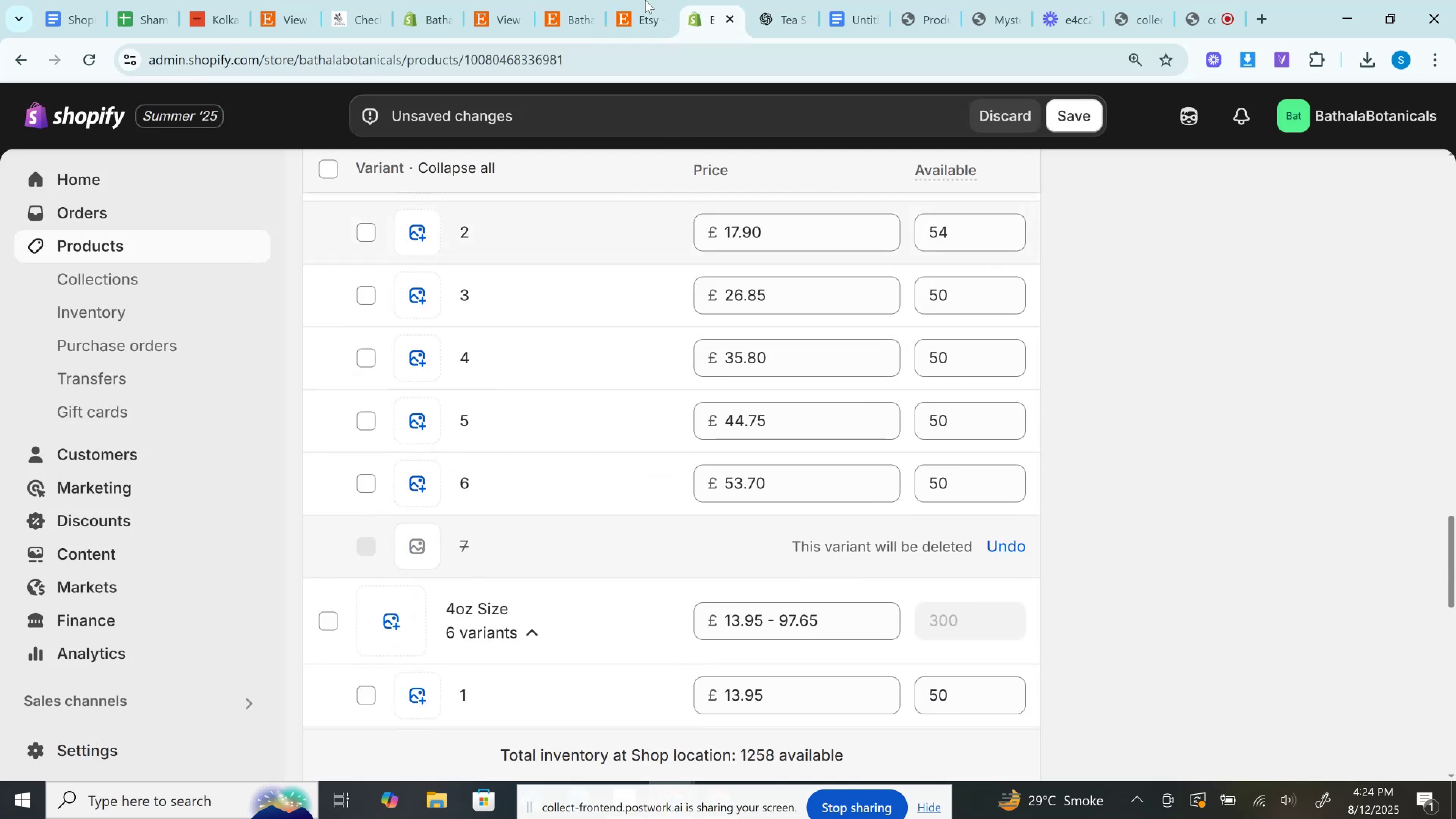 
left_click([631, 0])
 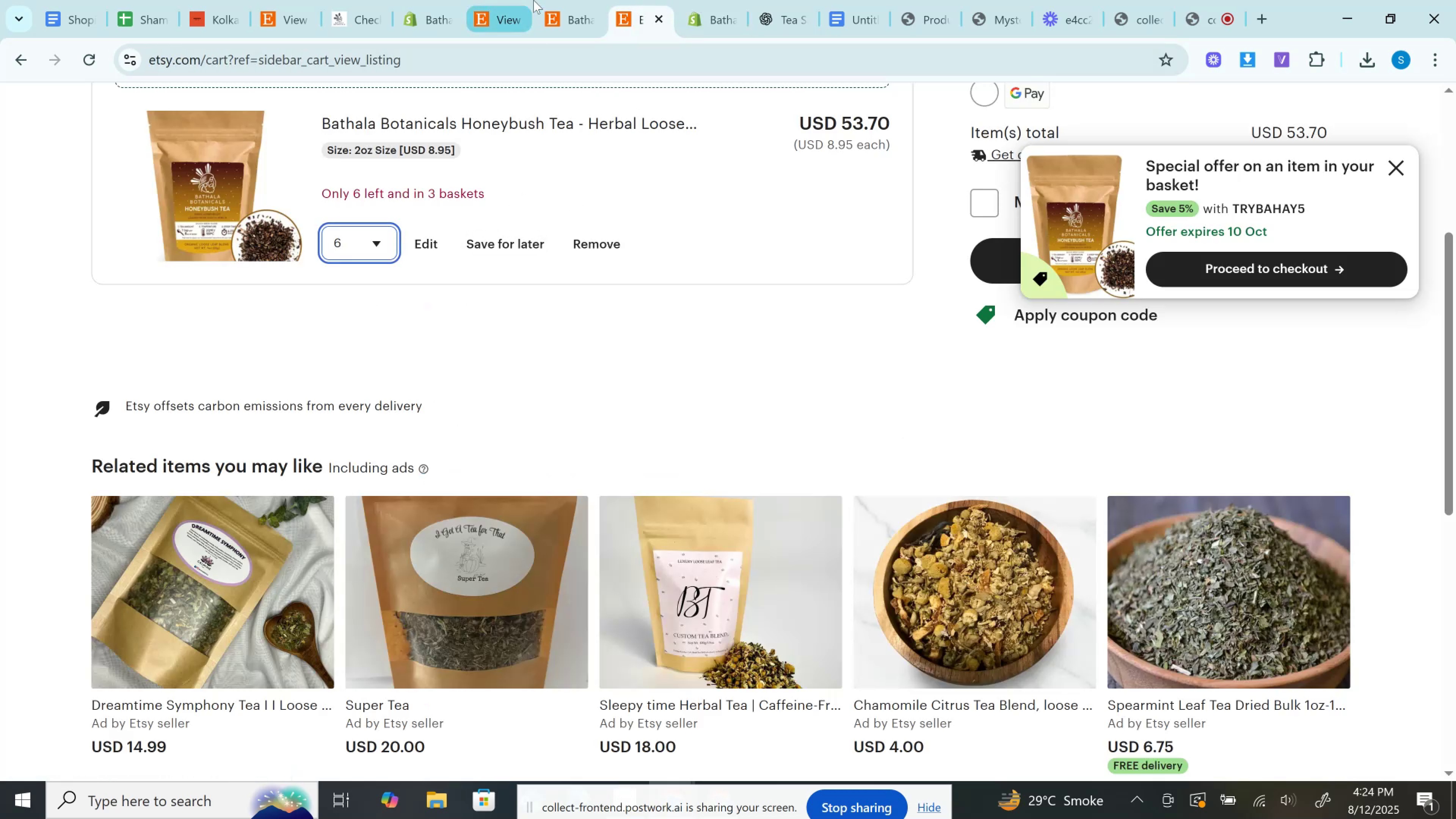 
left_click([565, 0])
 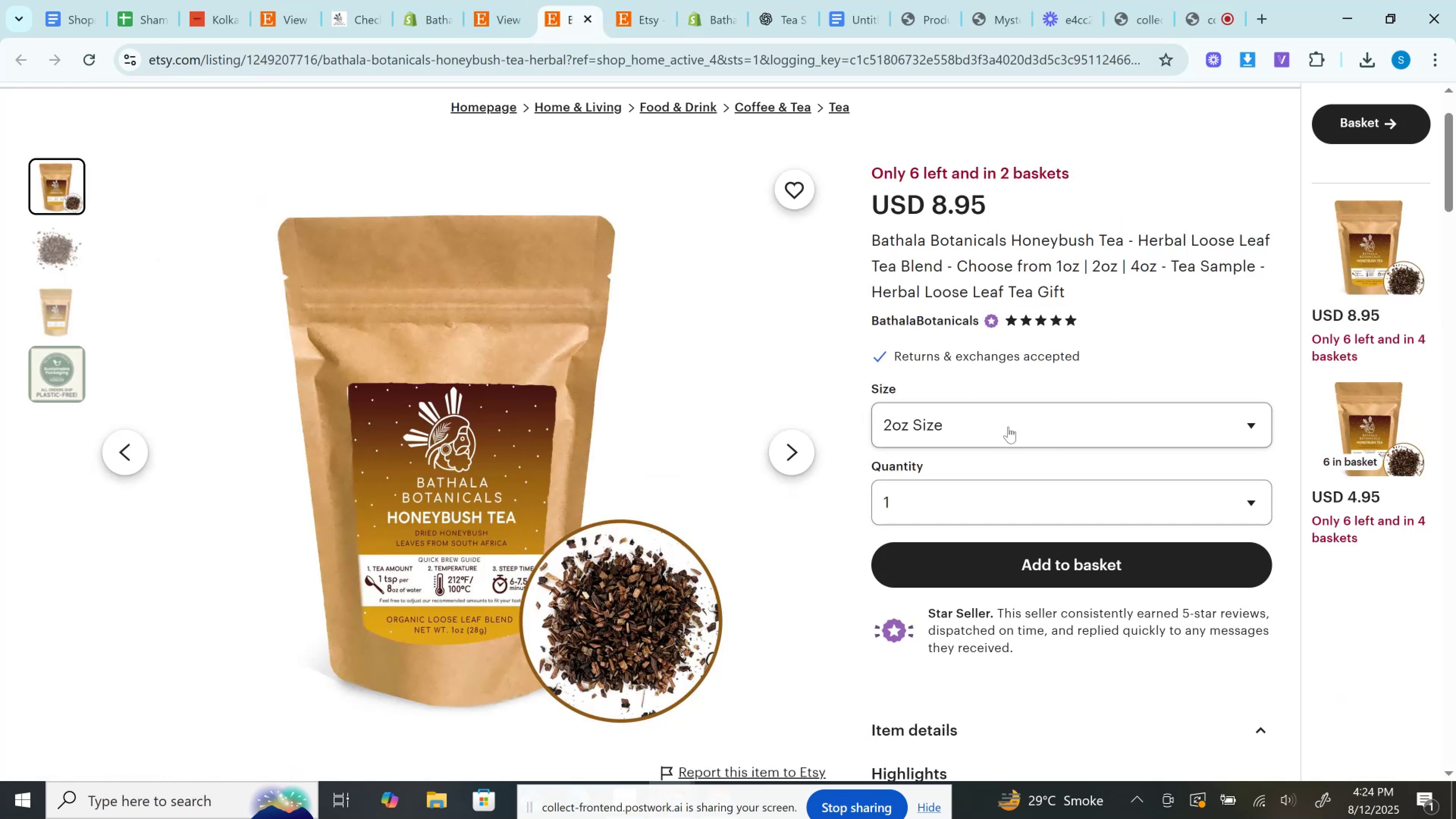 
left_click([1008, 427])
 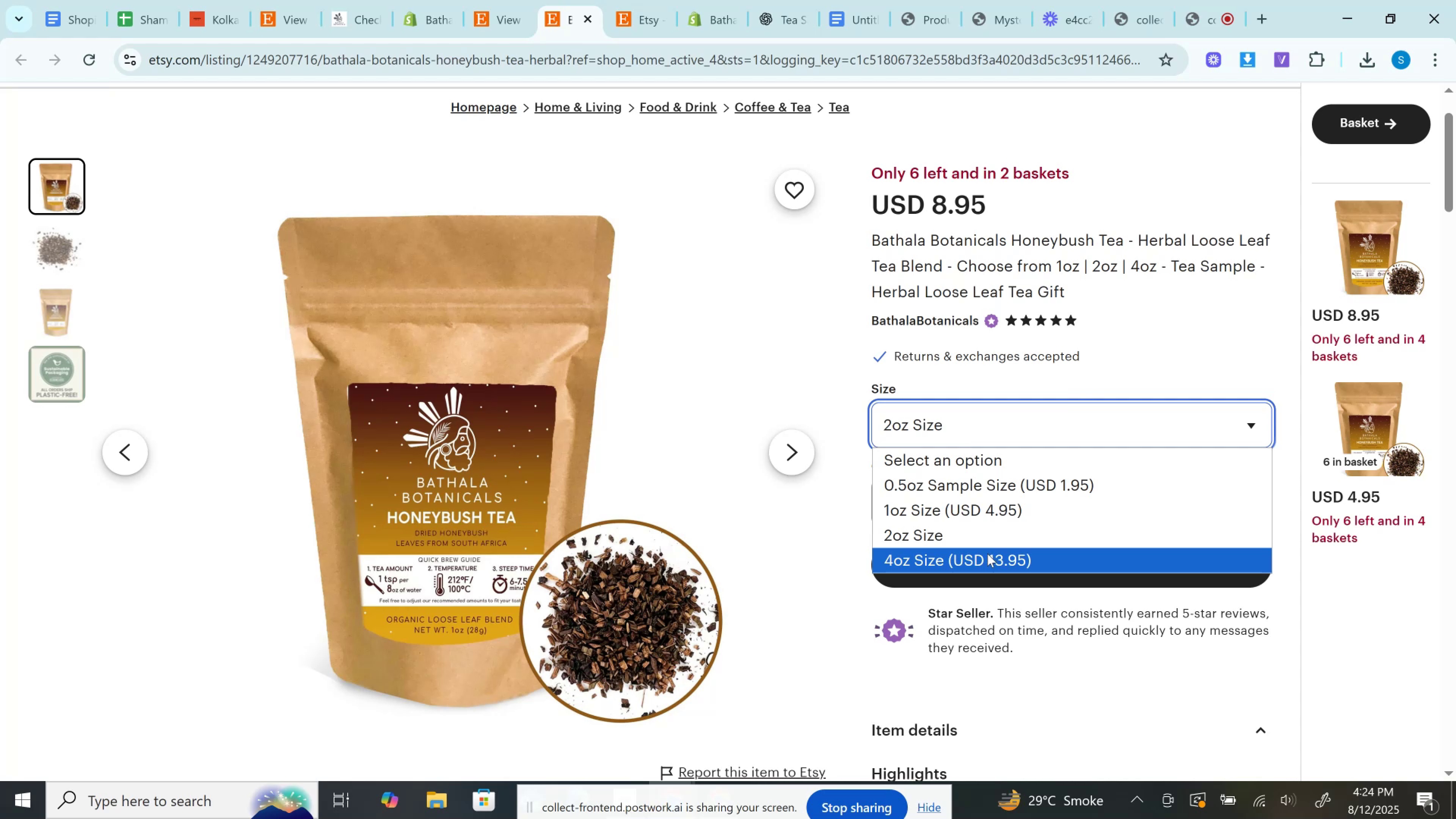 
left_click([987, 556])
 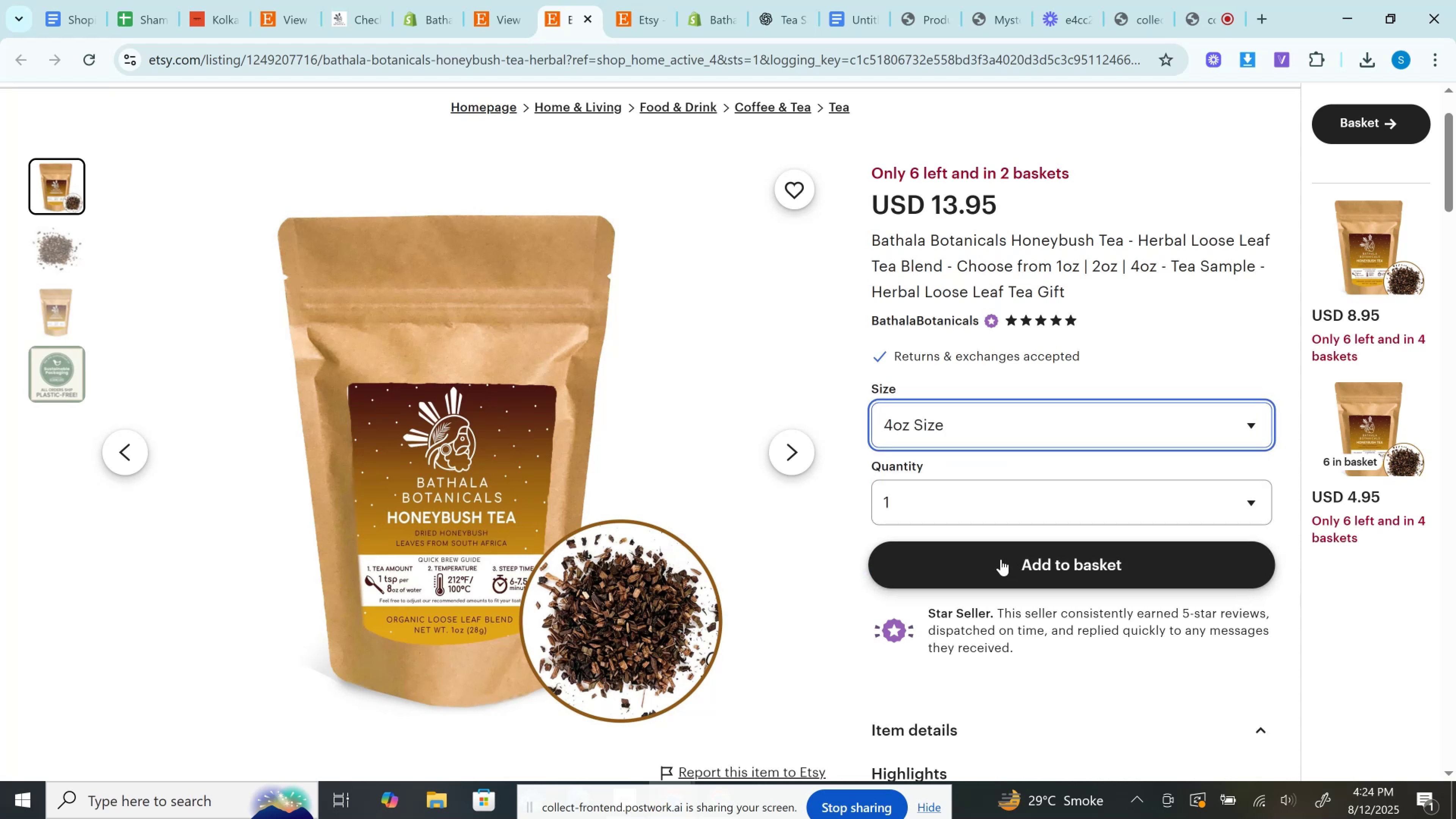 
left_click([1001, 559])
 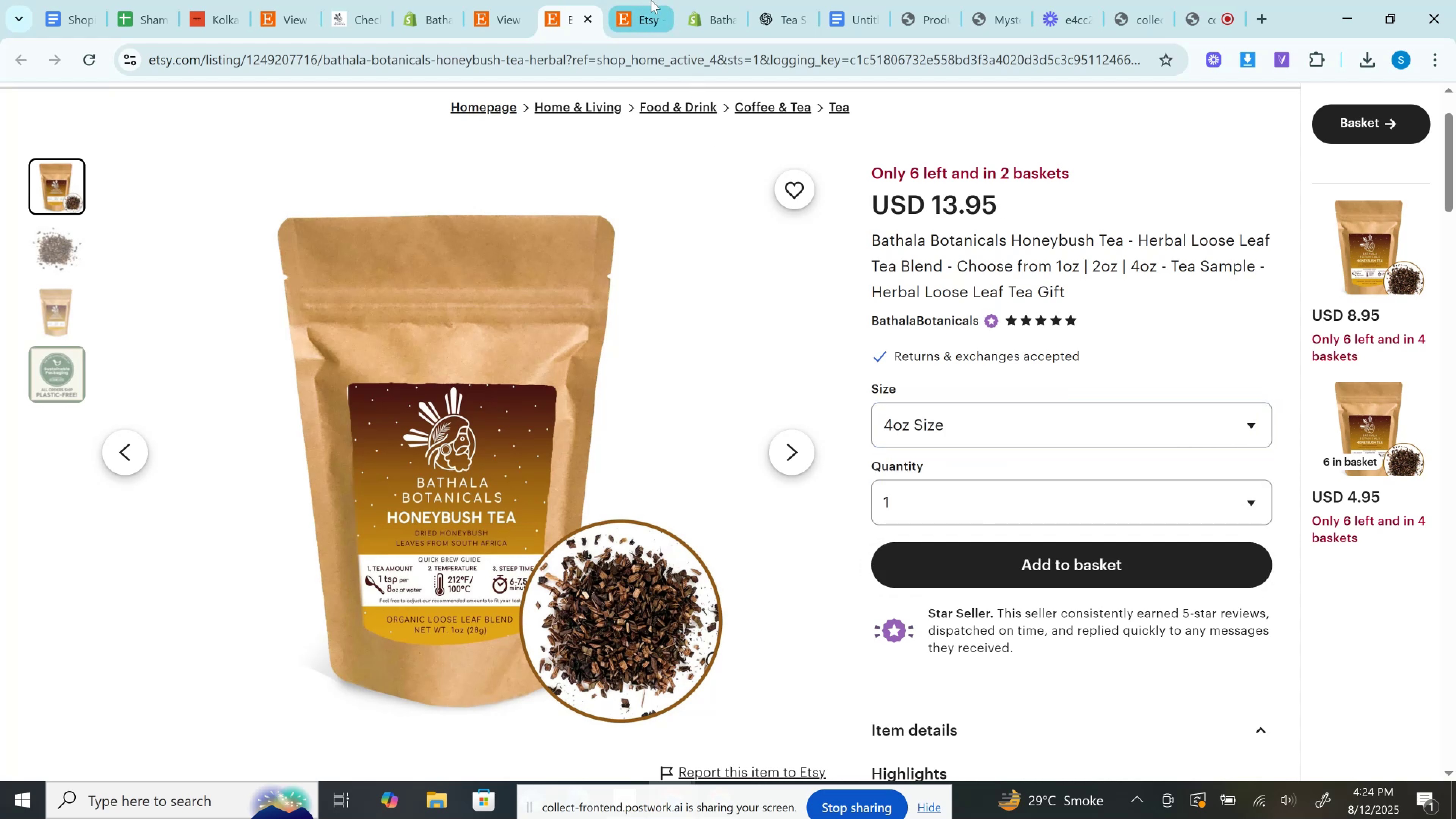 
left_click([651, 0])
 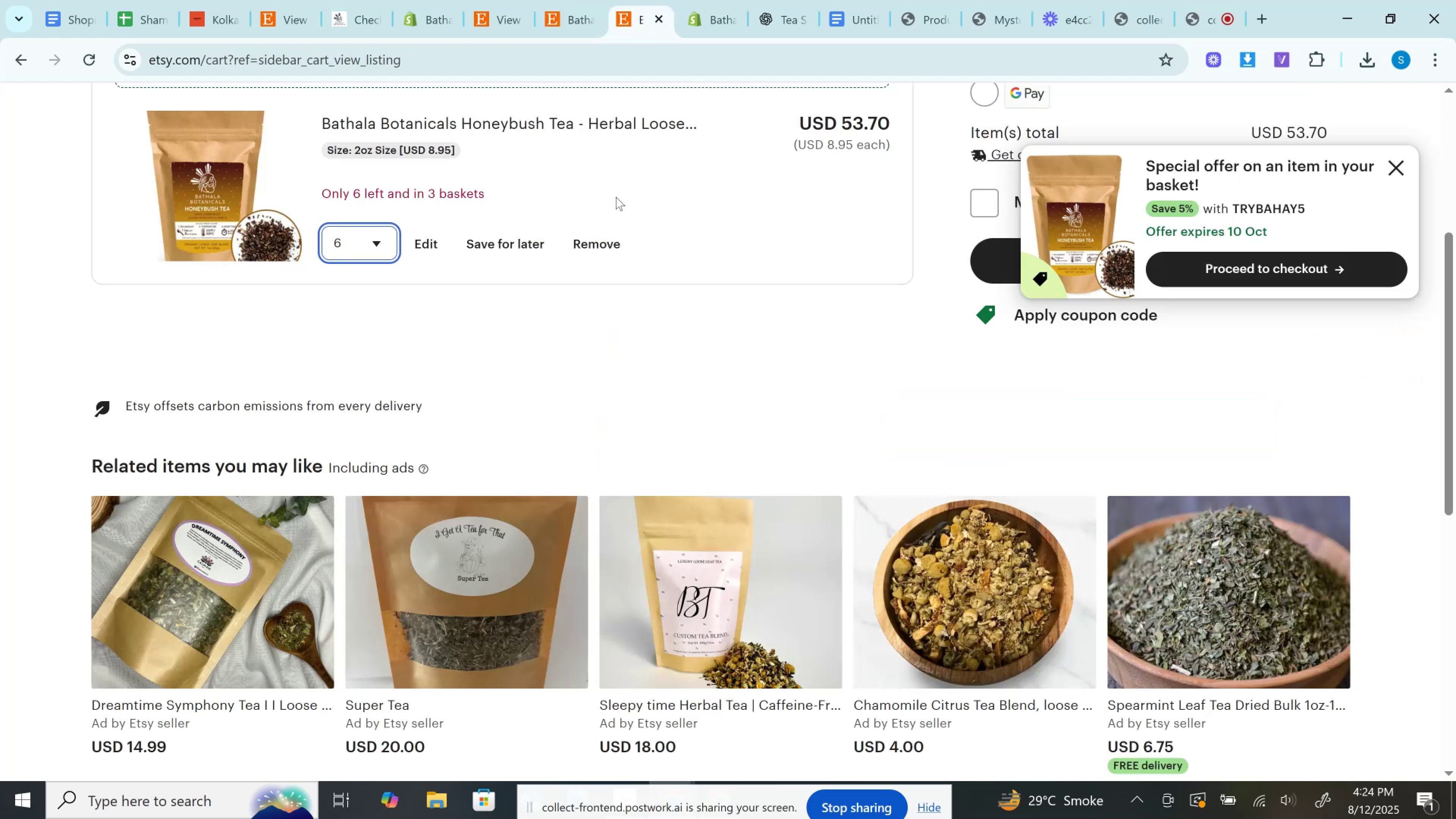 
left_click([621, 240])
 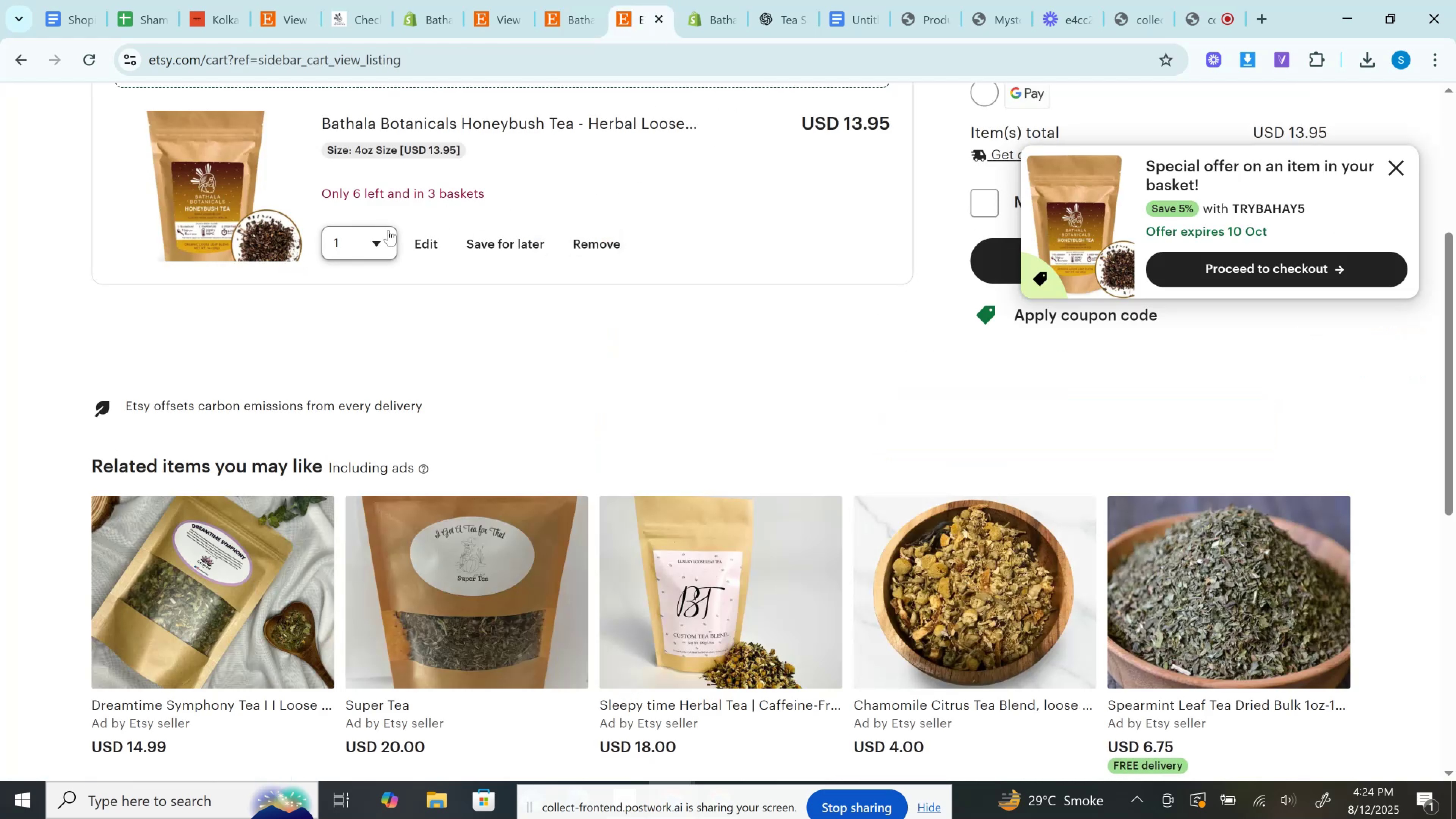 
left_click([375, 234])
 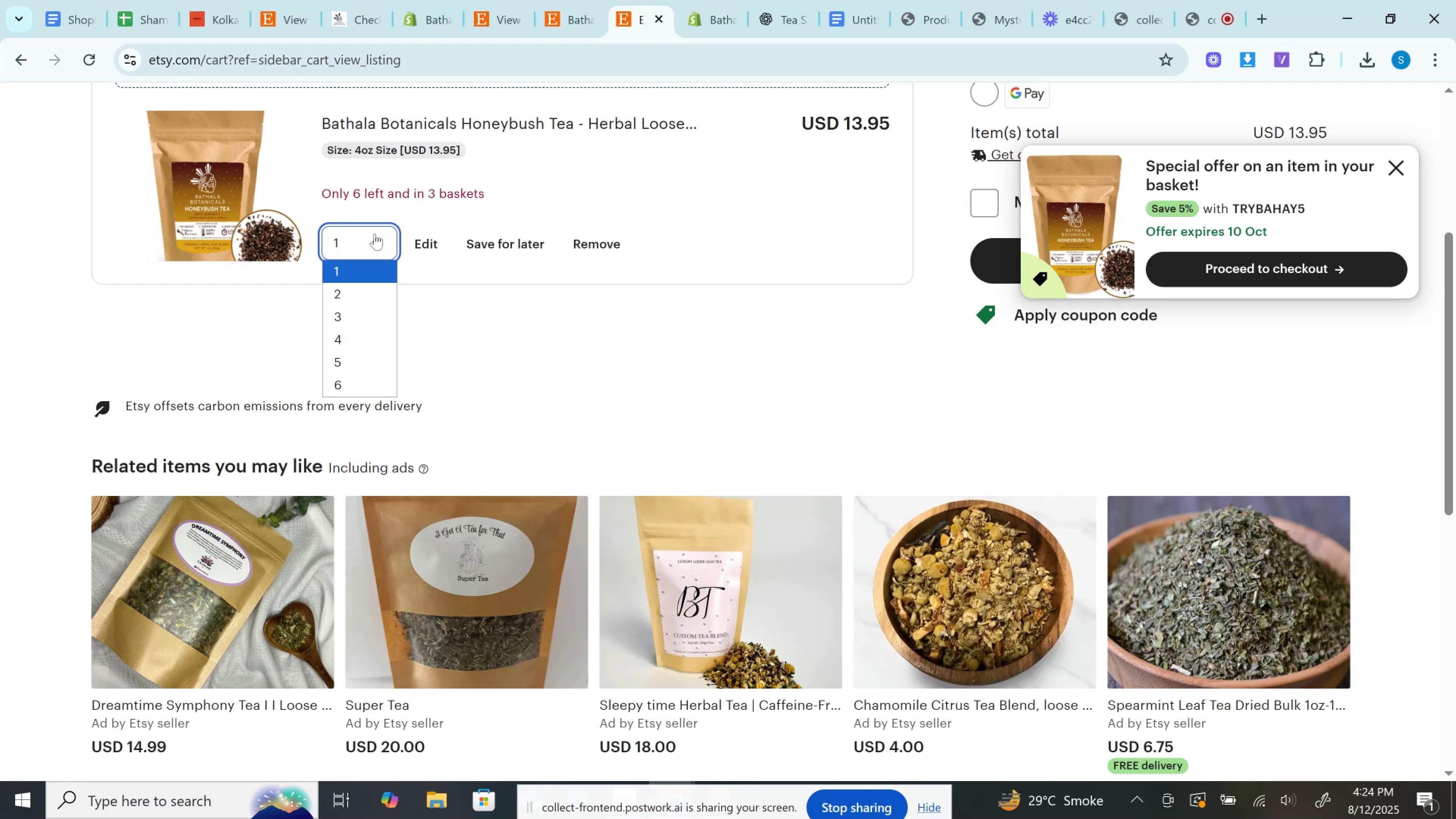 
wait(10.34)
 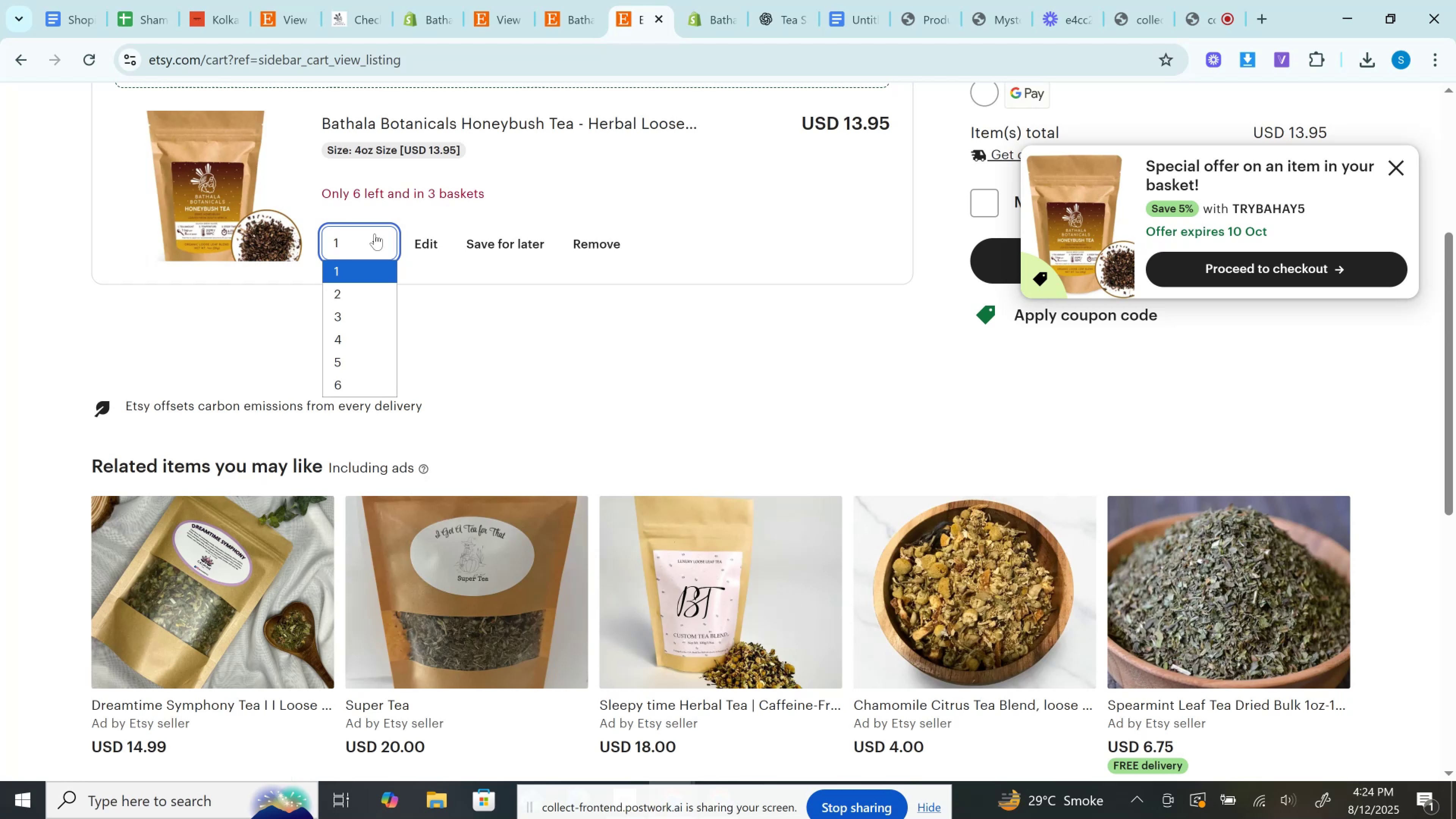 
left_click([737, 0])
 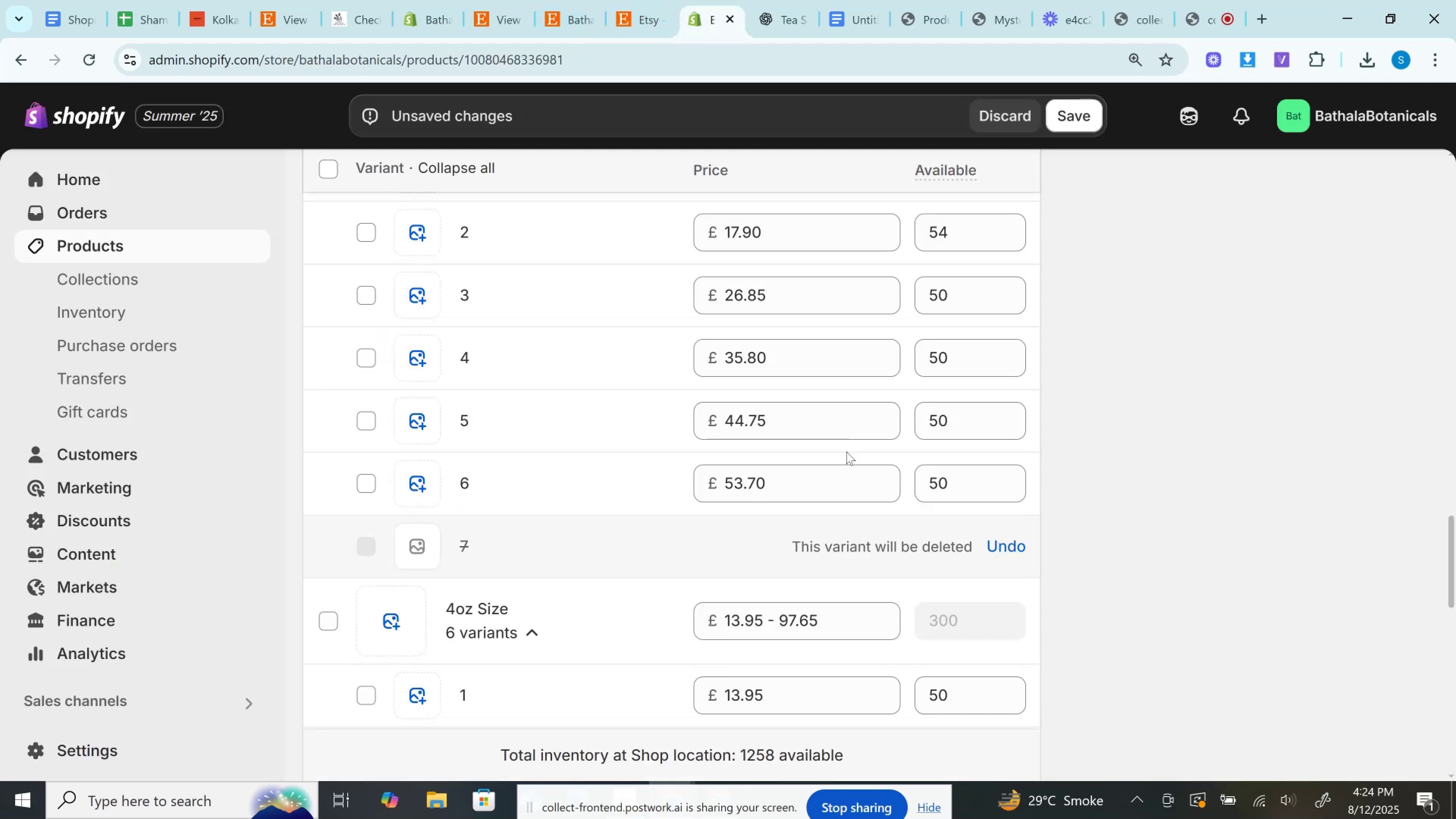 
scroll: coordinate [846, 452], scroll_direction: down, amount: 6.0
 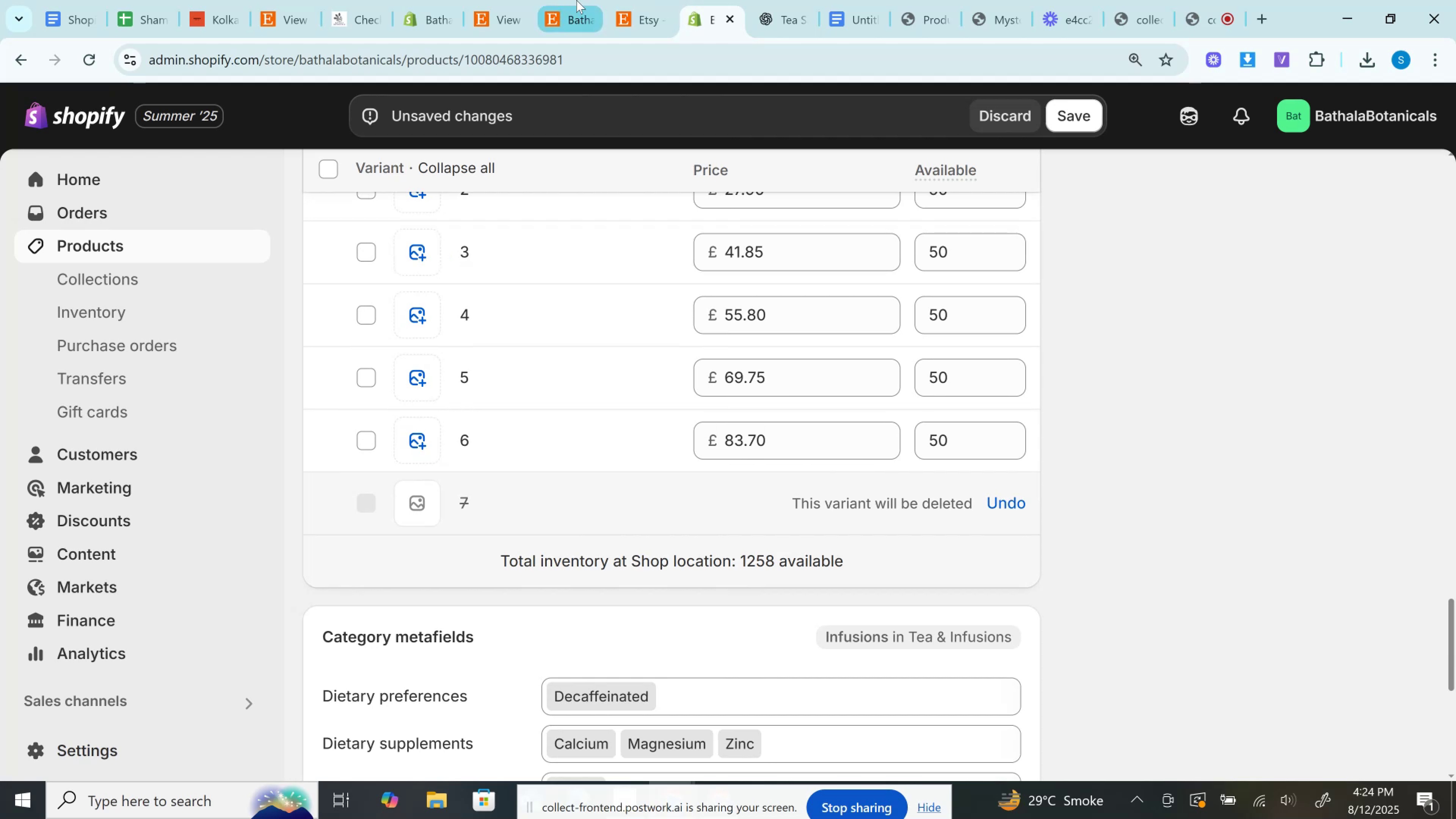 
left_click_drag(start_coordinate=[626, 0], to_coordinate=[629, 0])
 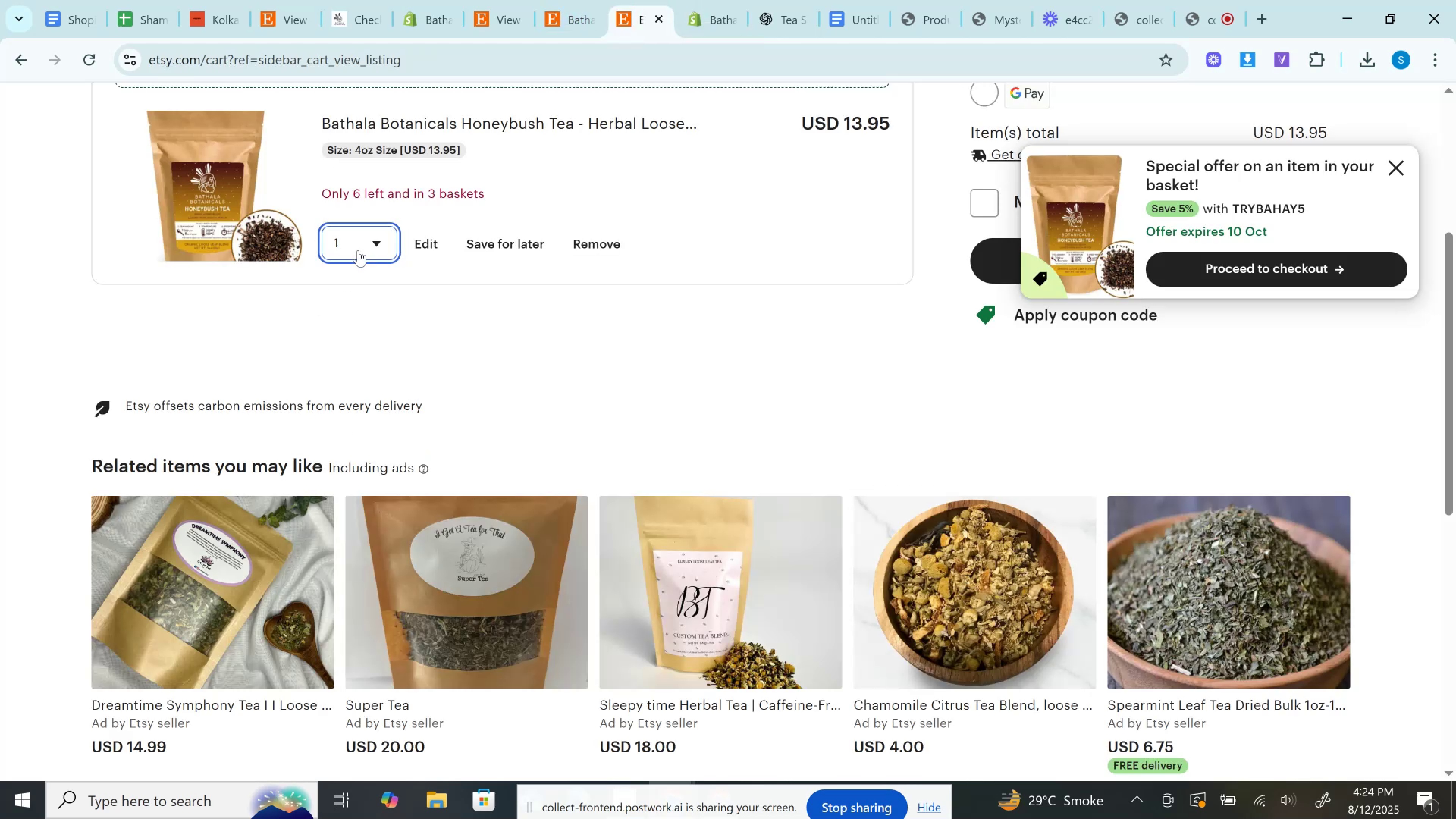 
left_click([359, 236])
 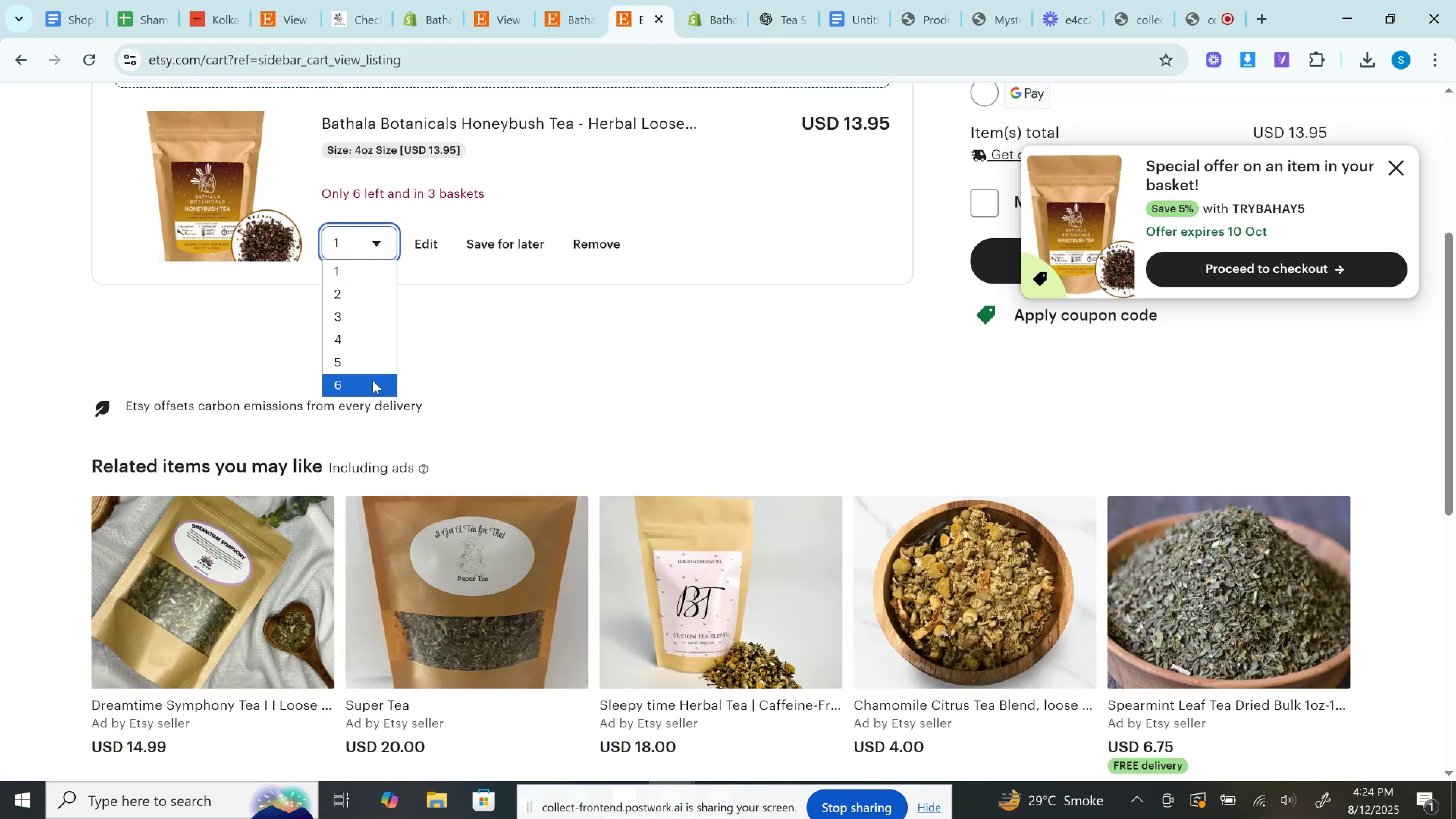 
left_click([373, 381])
 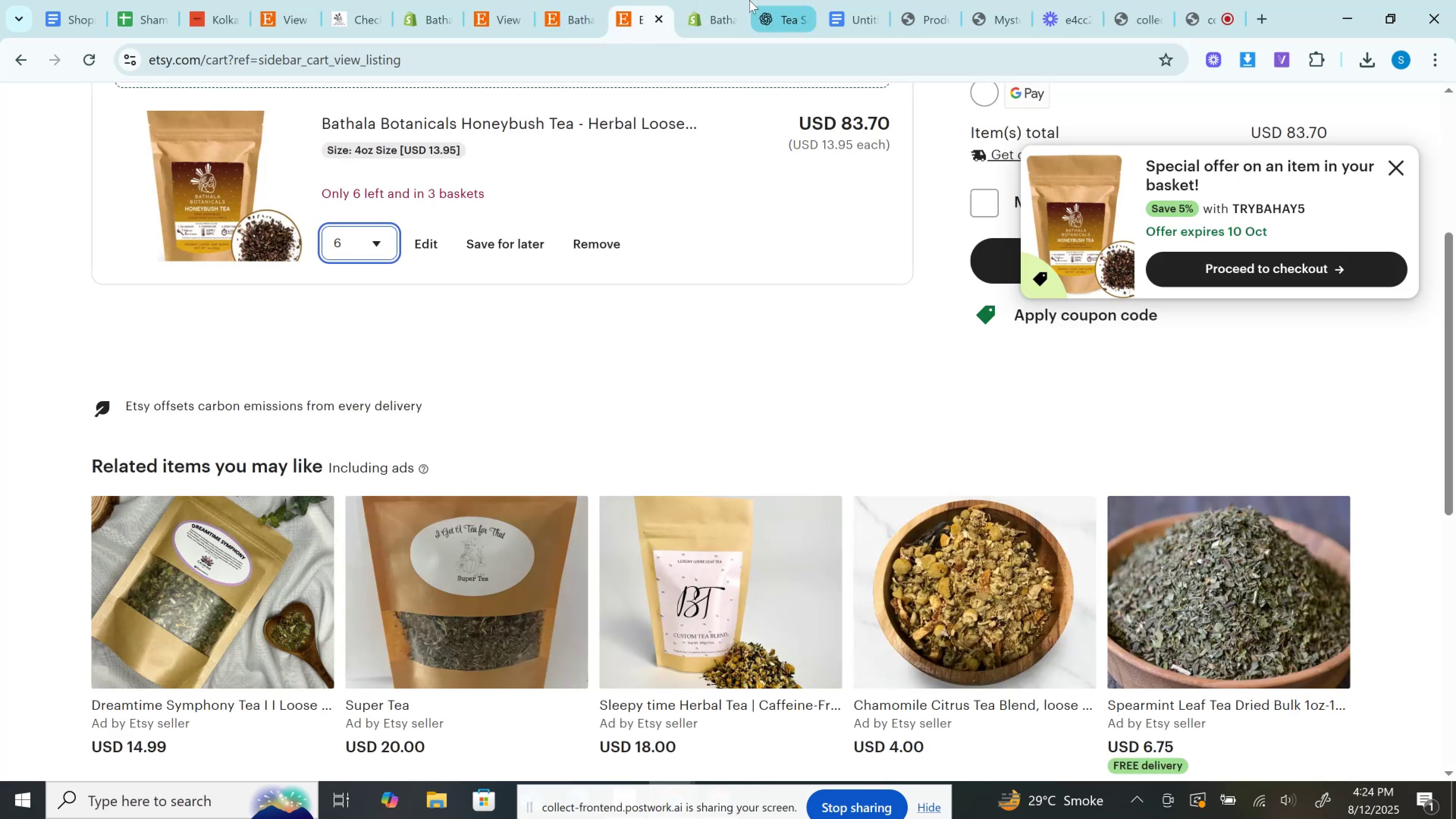 
left_click([728, 0])
 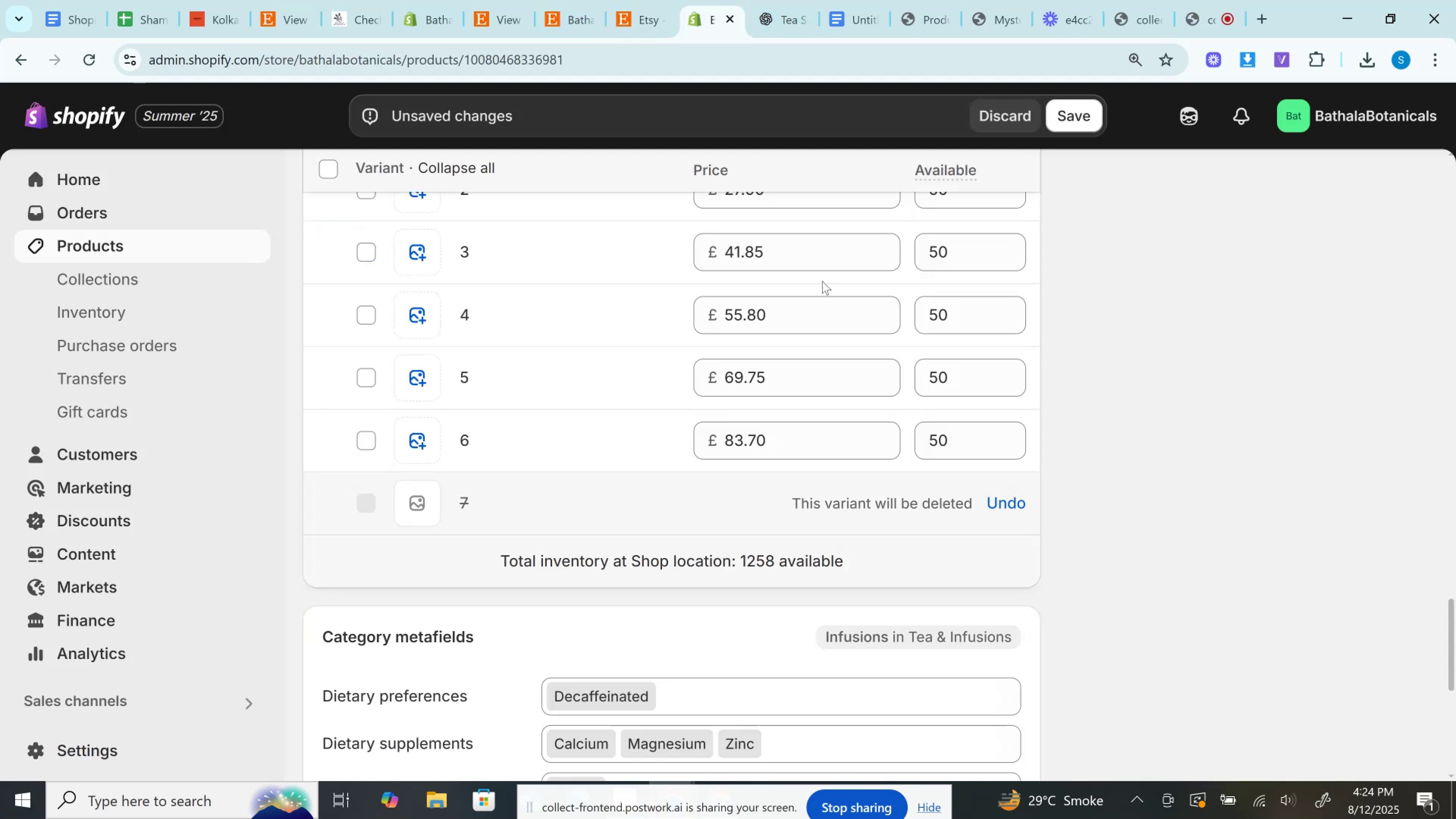 
scroll: coordinate [852, 392], scroll_direction: down, amount: 3.0
 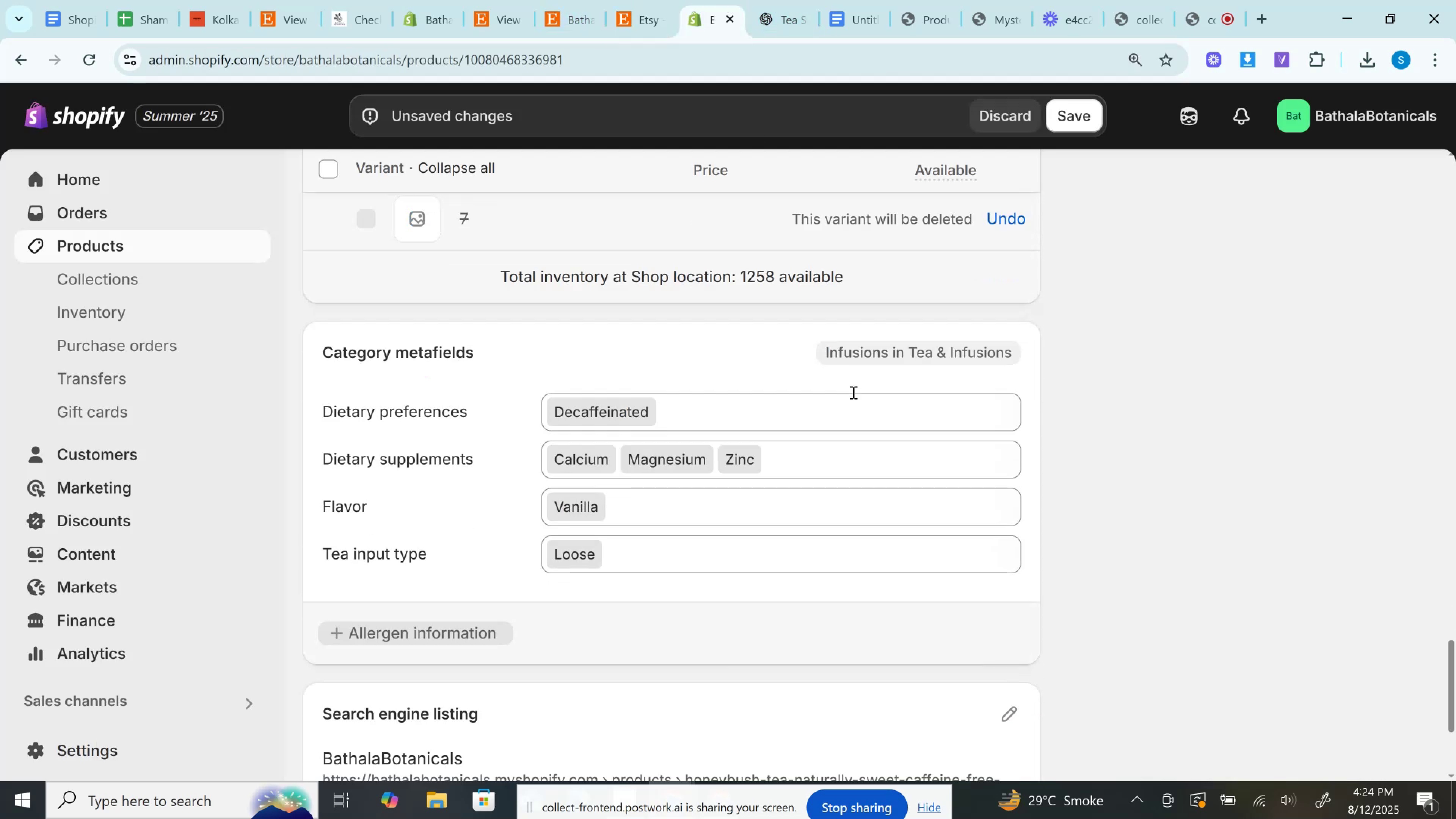 
scroll: coordinate [852, 392], scroll_direction: up, amount: 33.0
 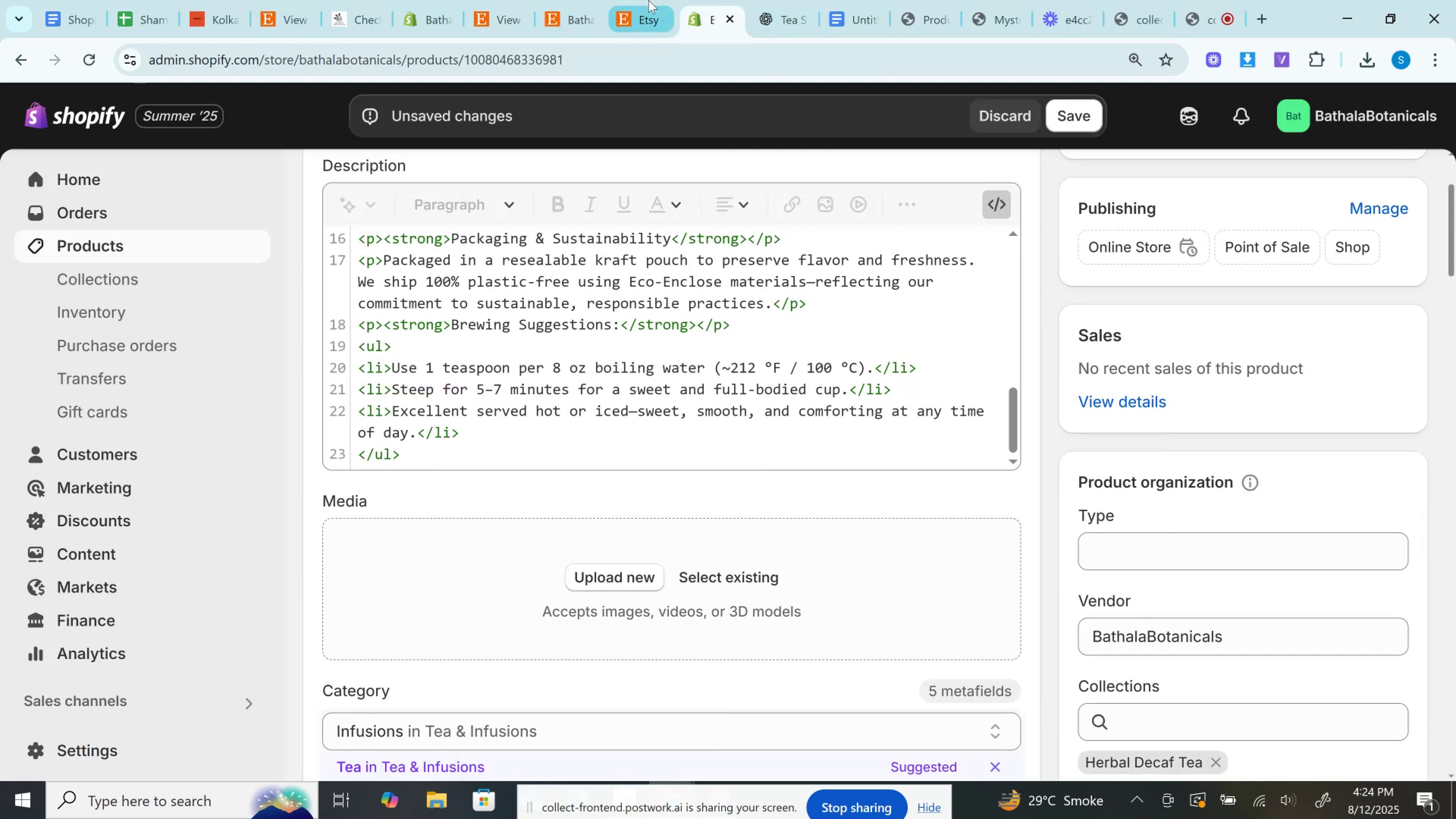 
left_click([648, 0])
 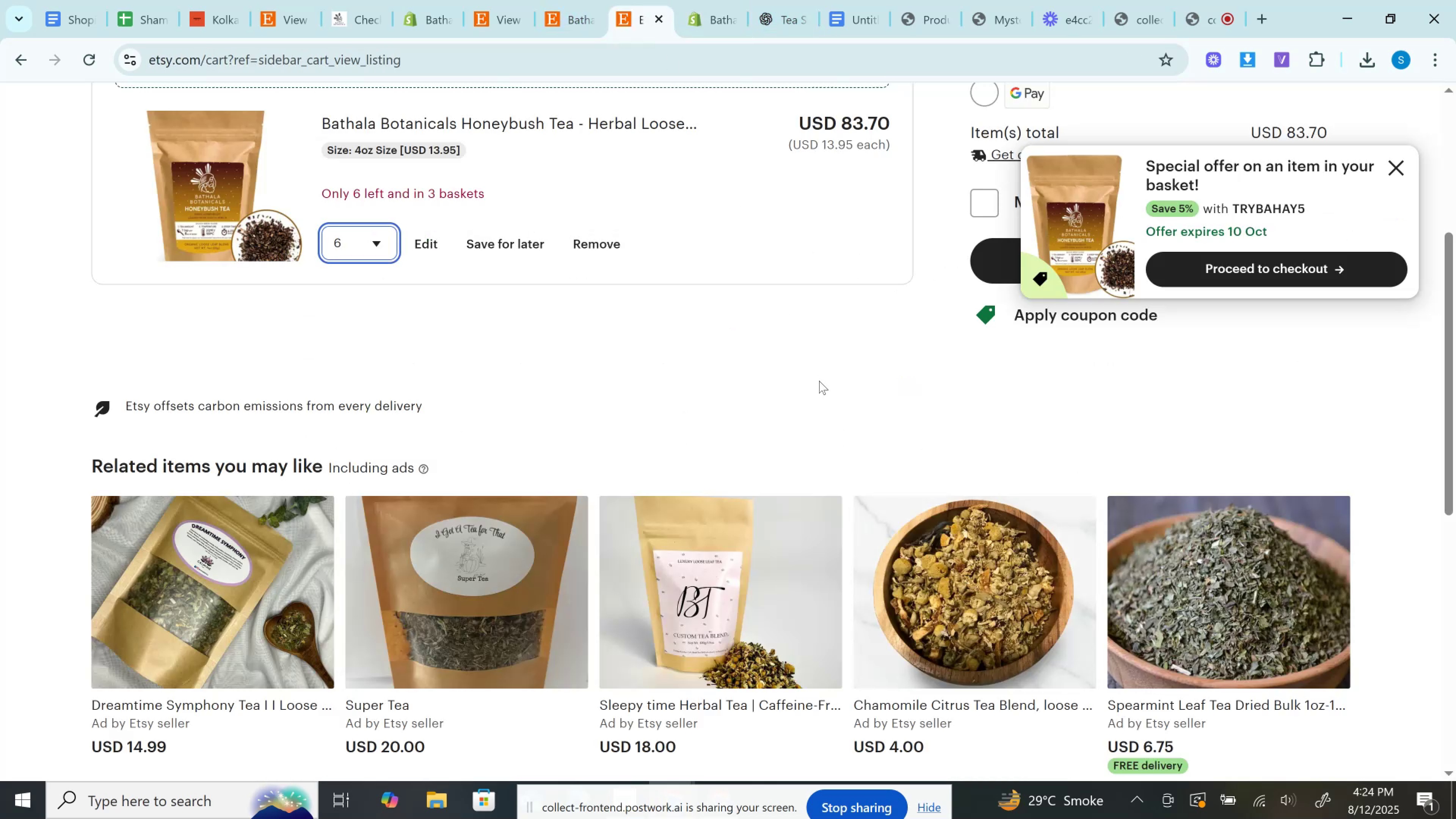 
scroll: coordinate [819, 381], scroll_direction: up, amount: 9.0
 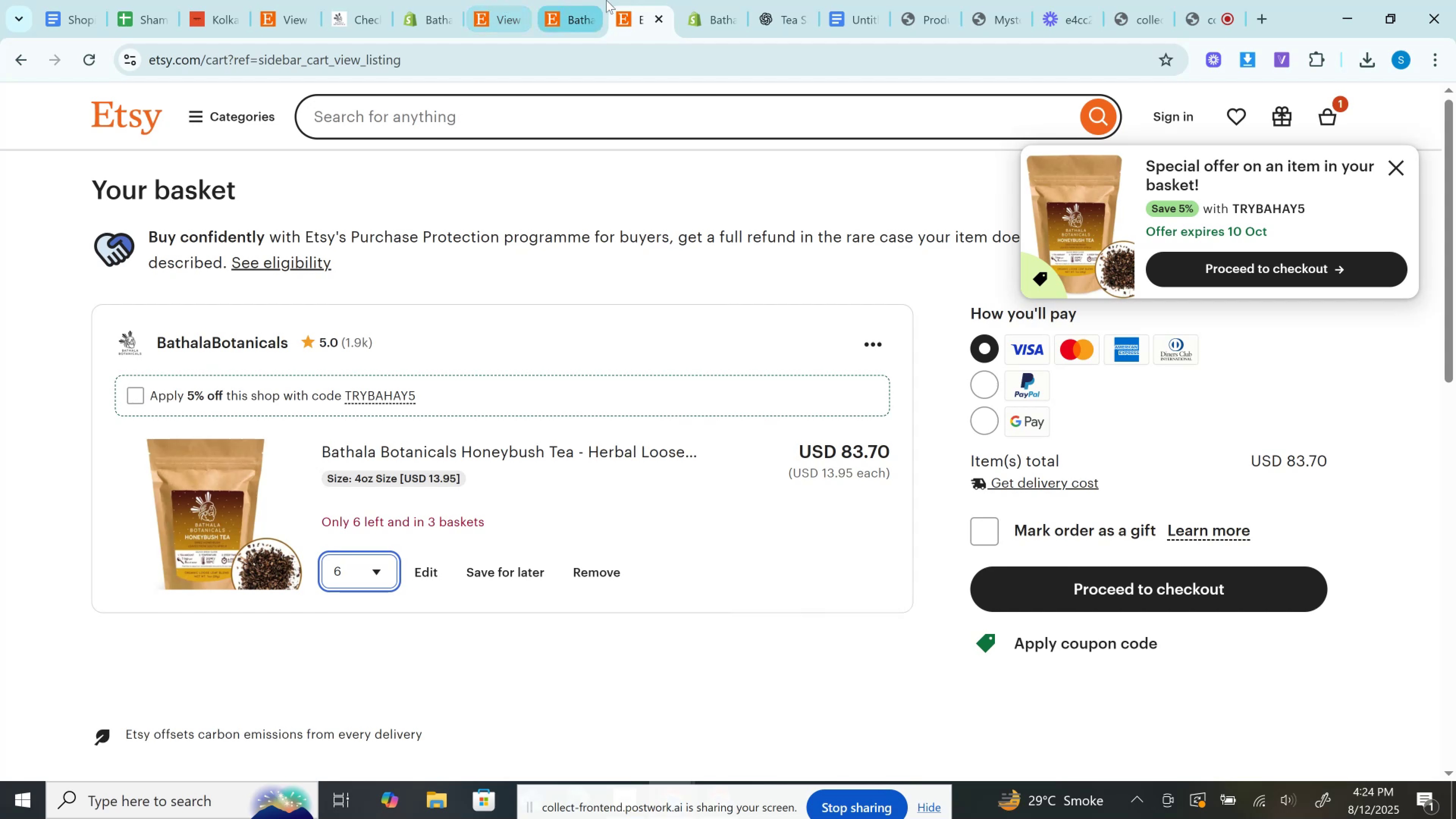 
left_click_drag(start_coordinate=[627, 2], to_coordinate=[800, 0])
 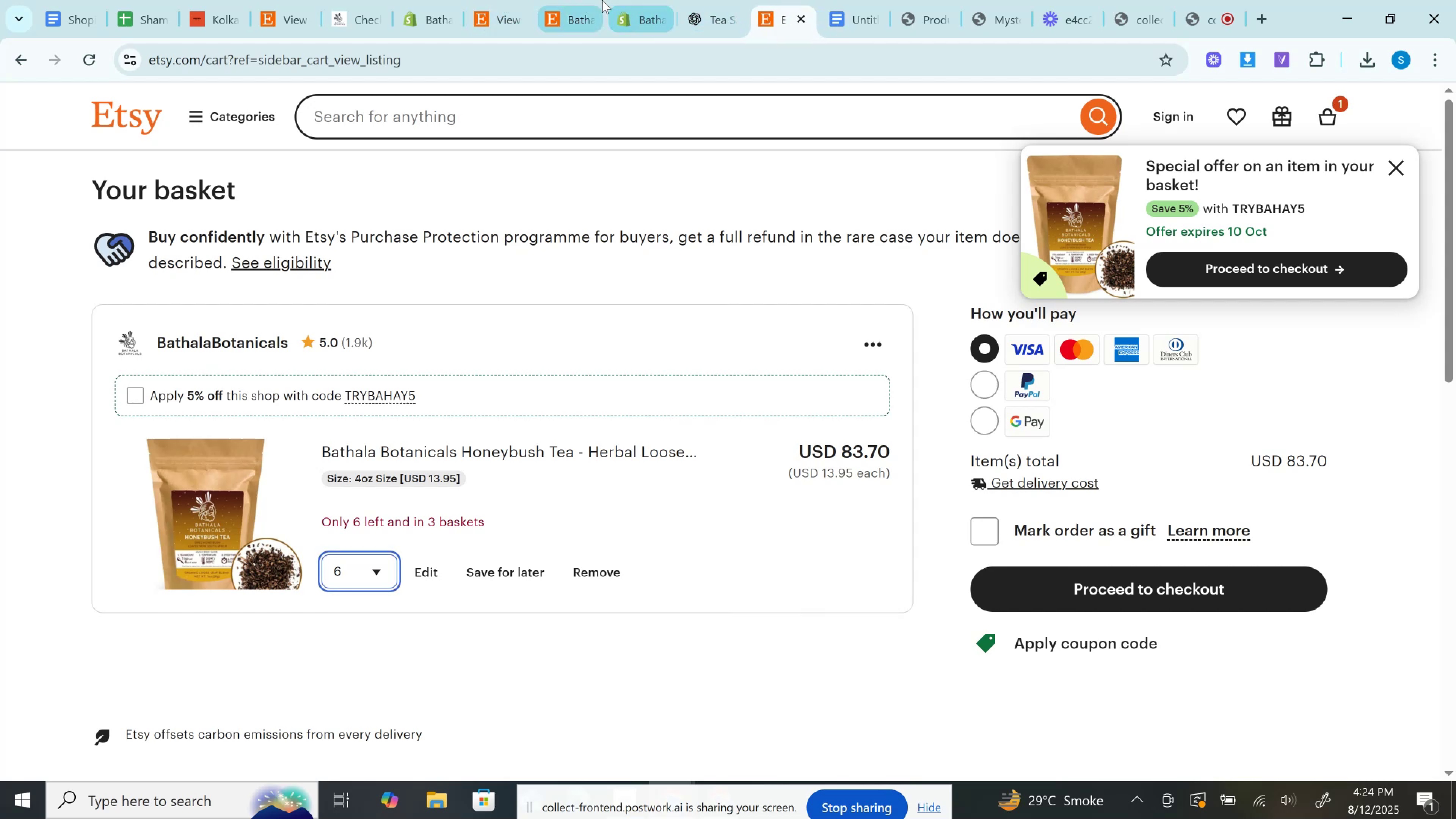 
left_click([602, 0])
 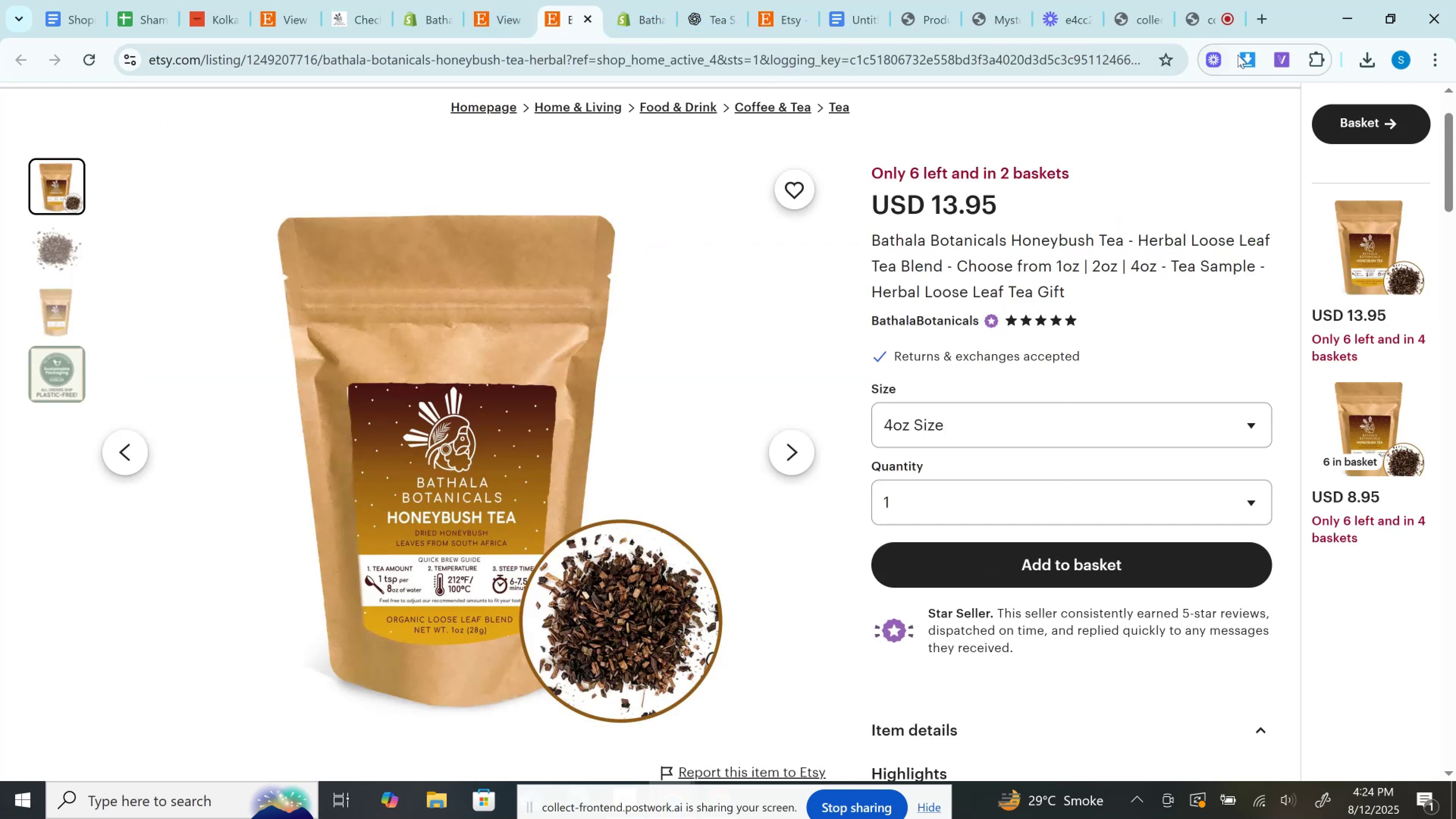 
left_click([1241, 55])
 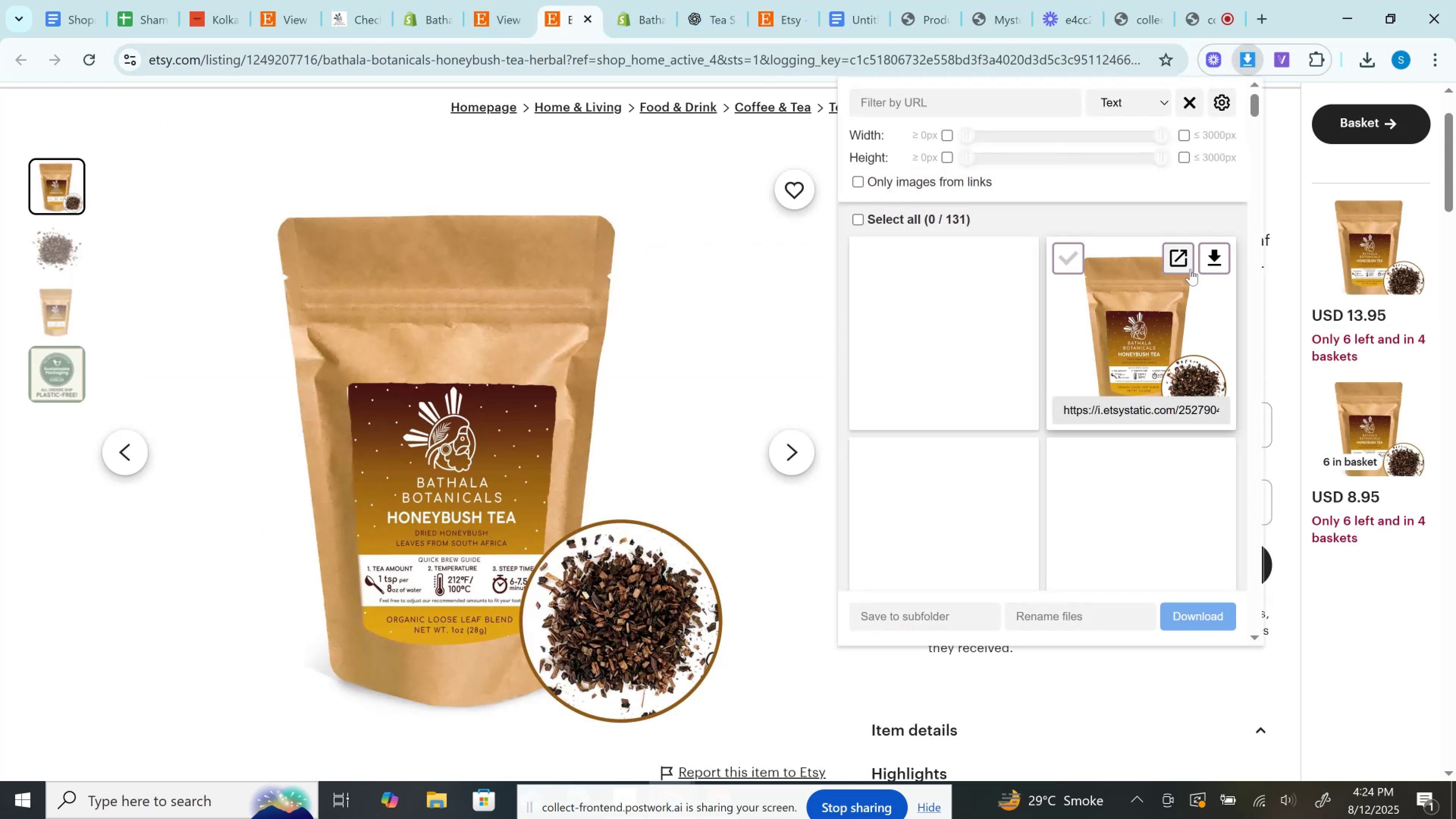 
left_click([1209, 266])
 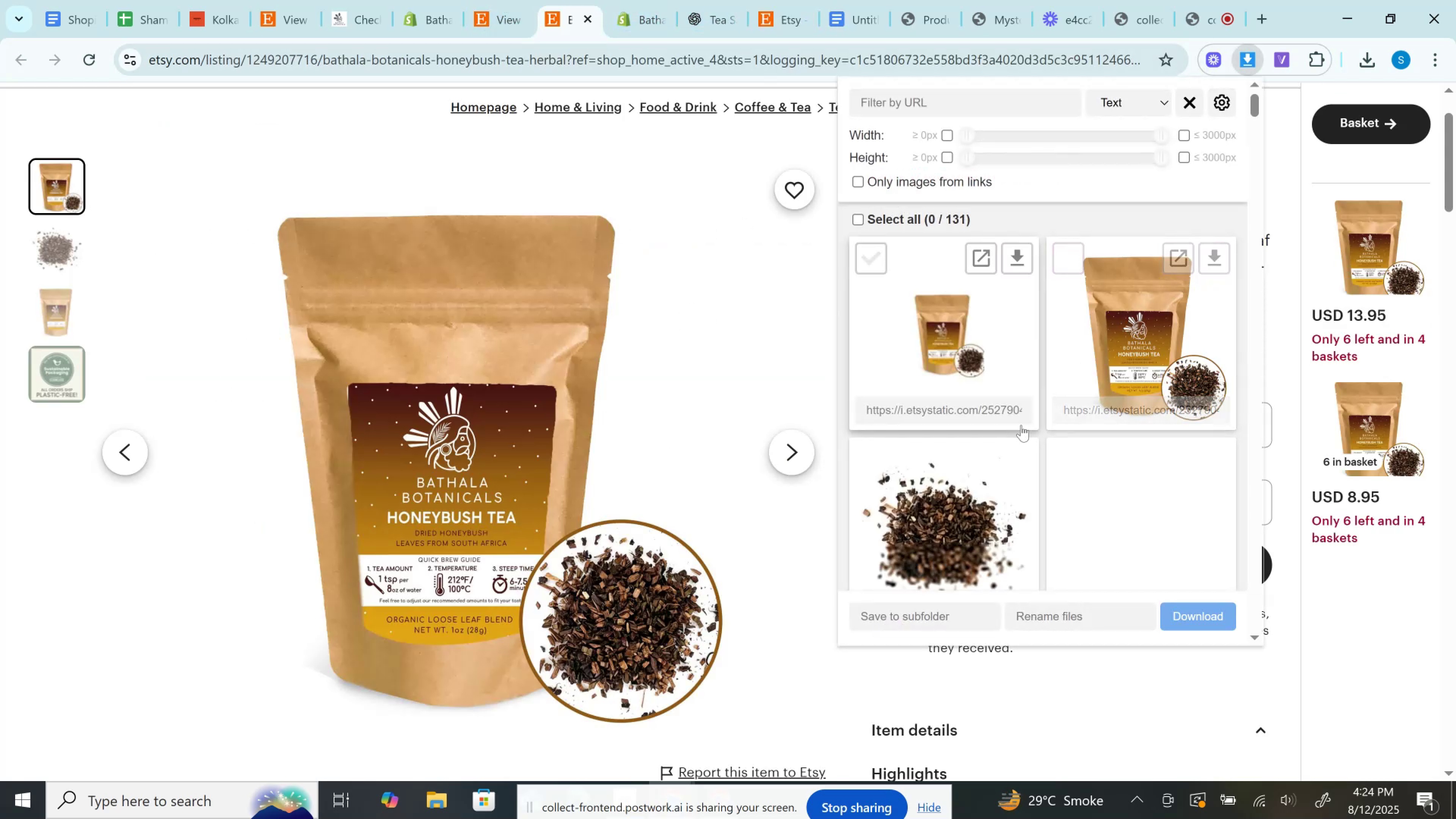 
scroll: coordinate [1021, 425], scroll_direction: down, amount: 1.0
 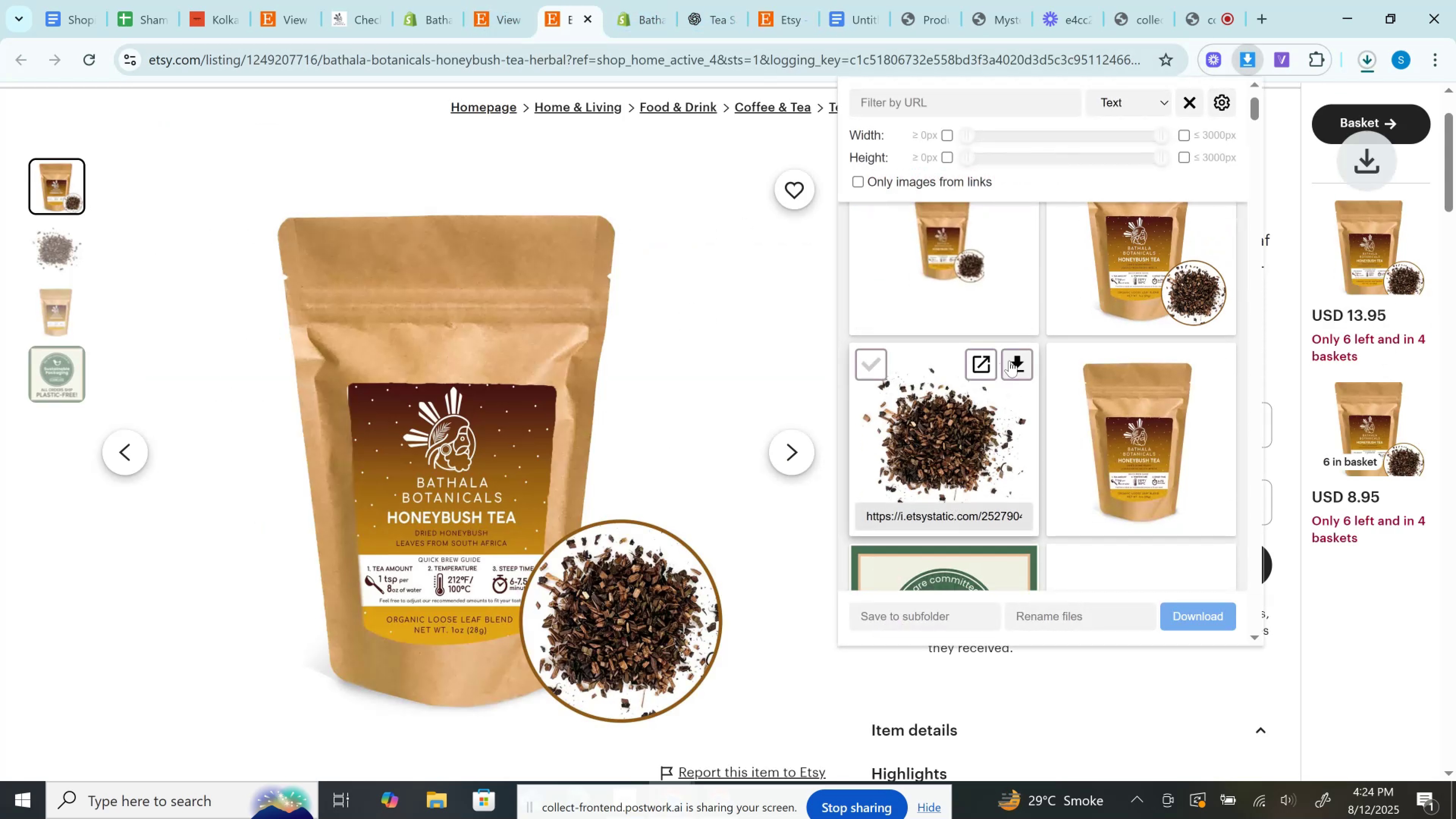 
left_click([1011, 363])
 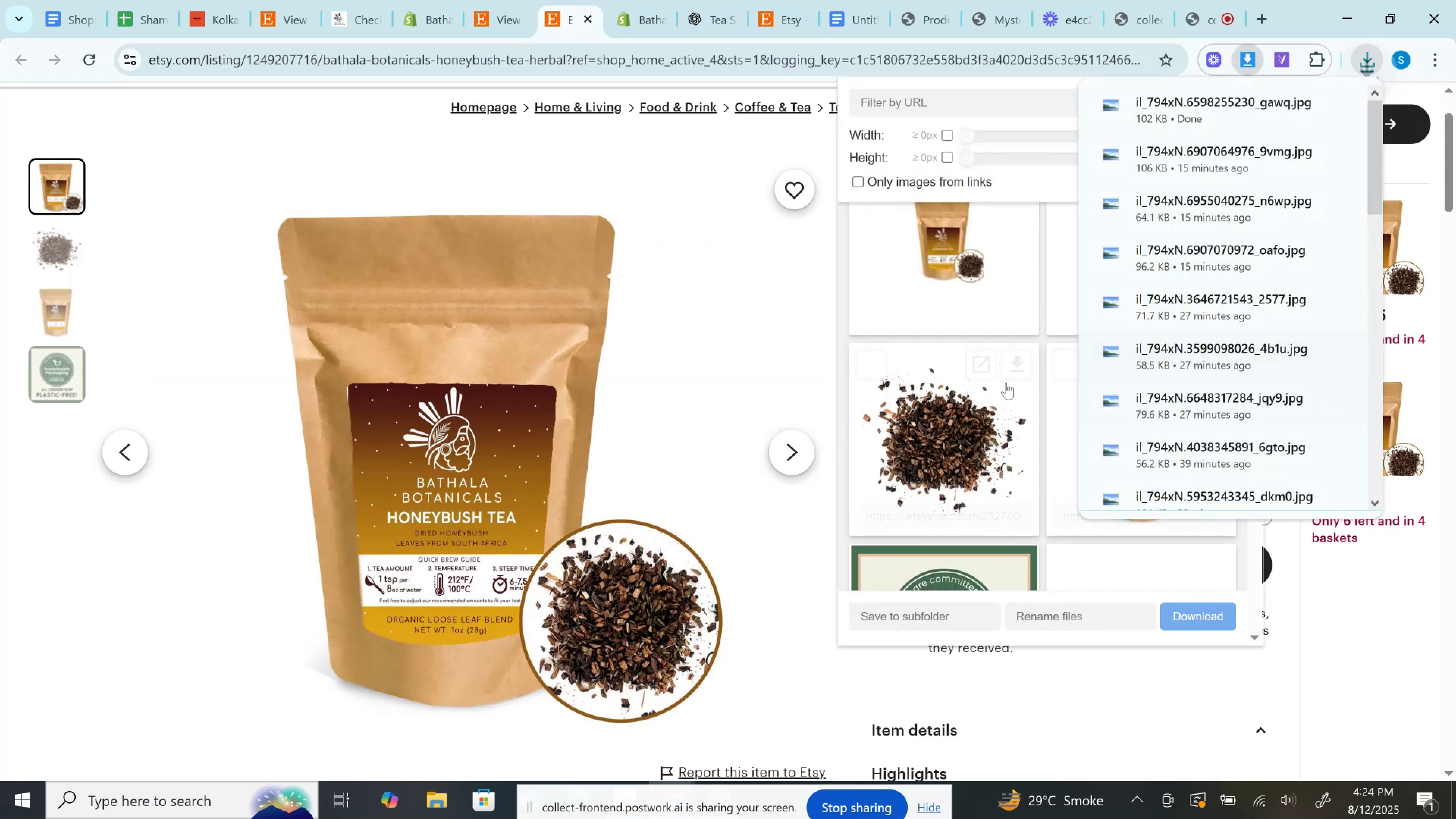 
scroll: coordinate [1018, 474], scroll_direction: up, amount: 5.0
 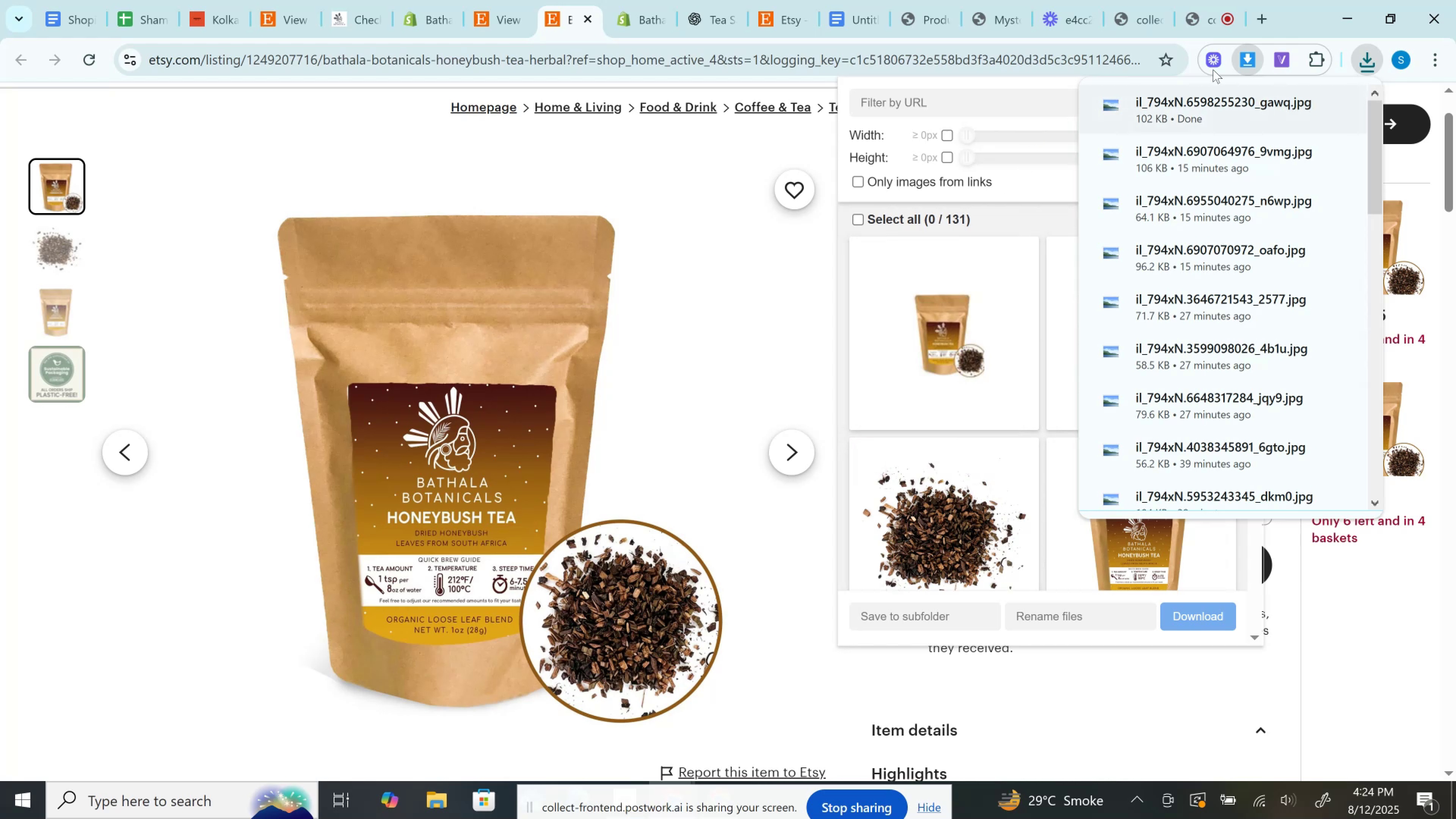 
left_click_drag(start_coordinate=[1236, 62], to_coordinate=[1238, 62])
 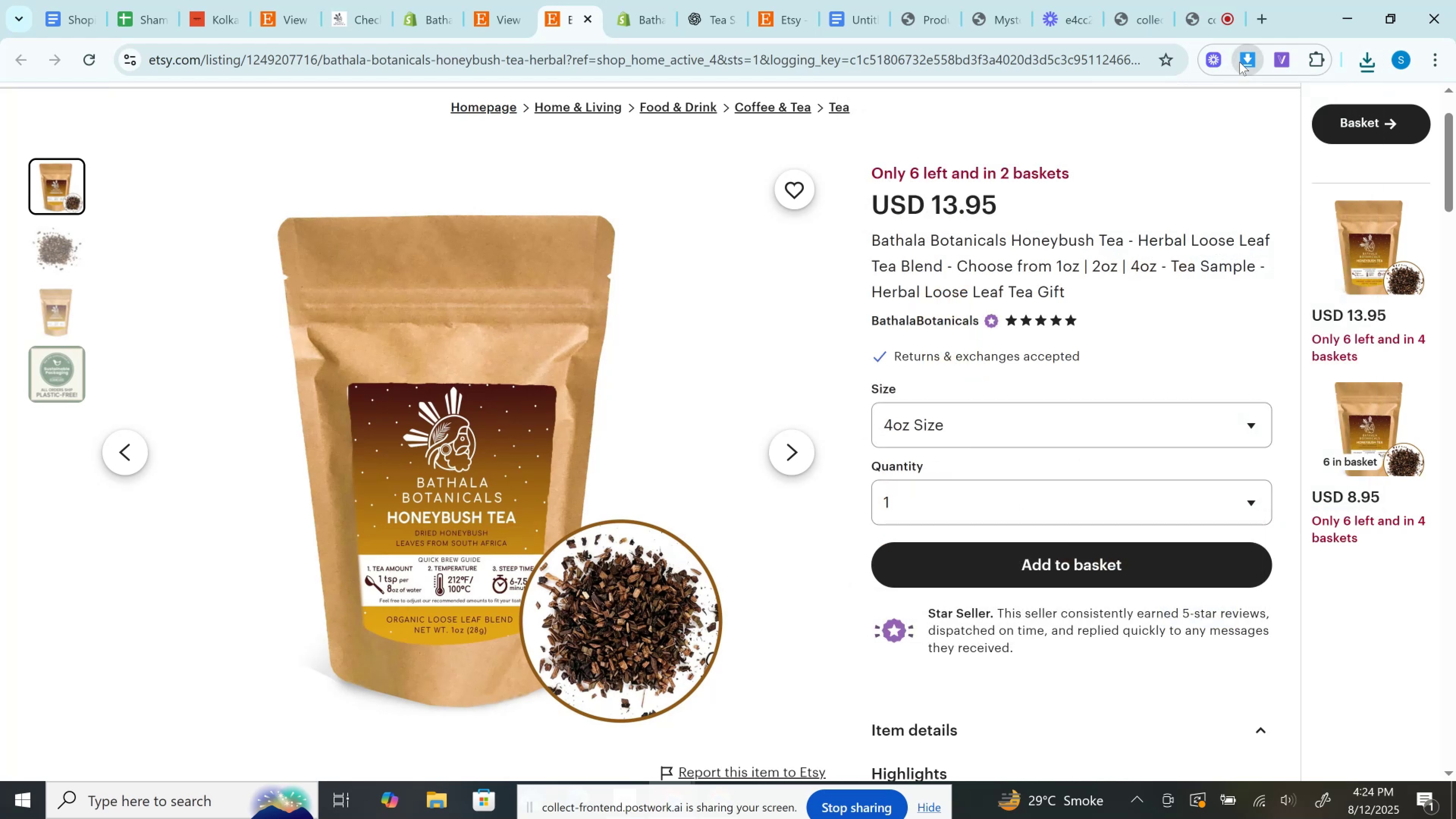 
left_click([1239, 62])
 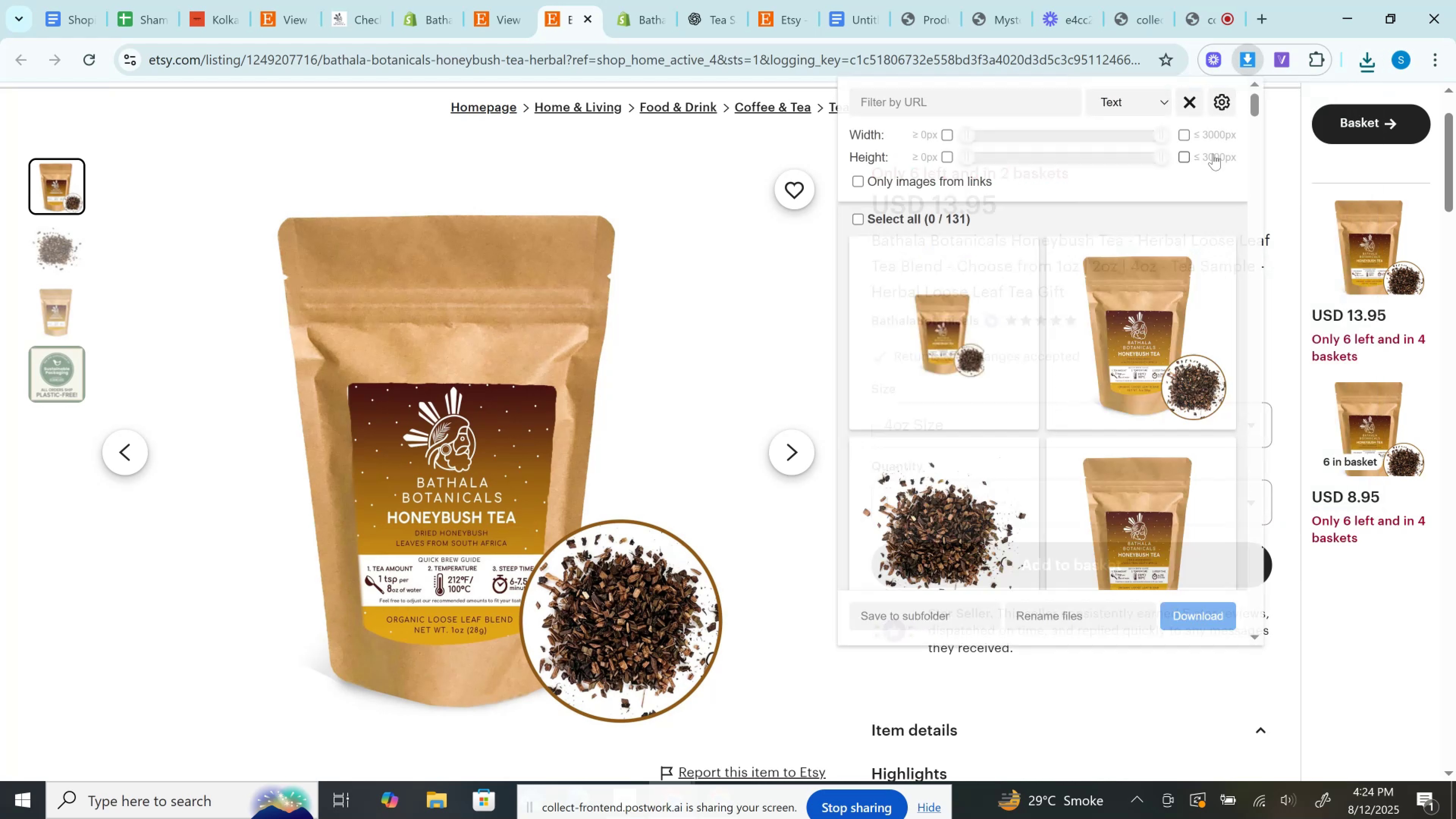 
left_click([1213, 154])
 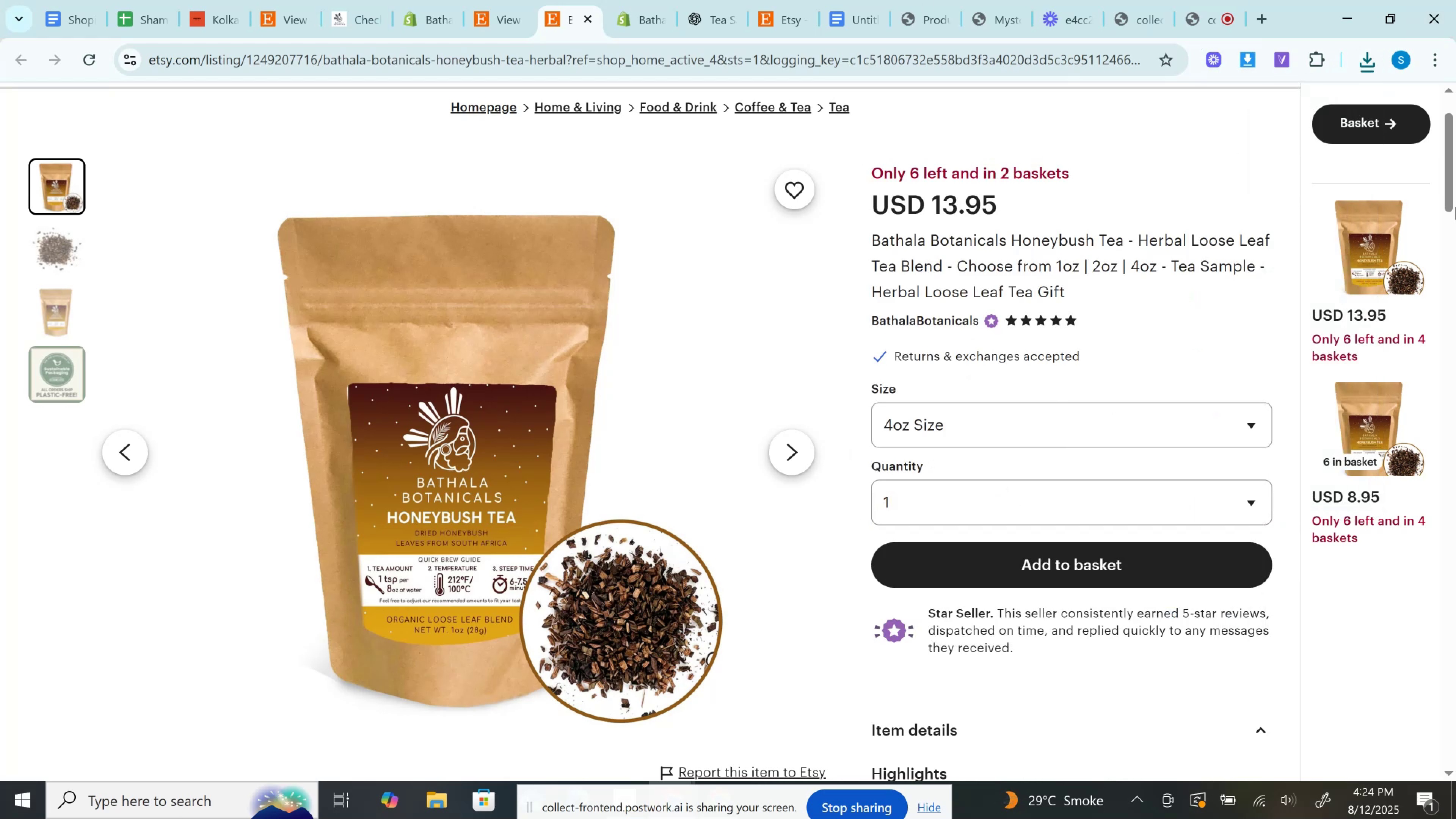 
wait(5.71)
 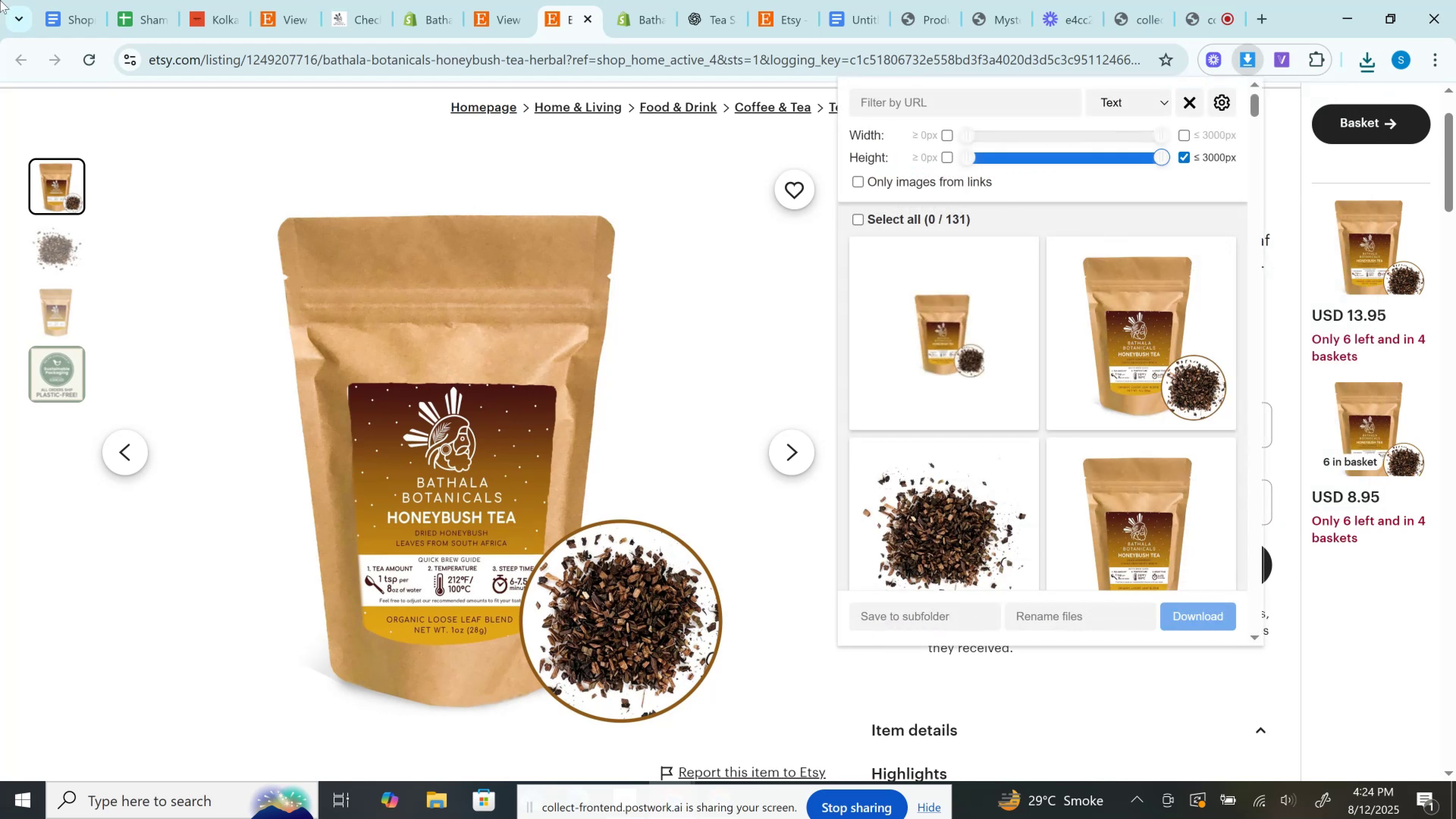 
left_click([1247, 58])
 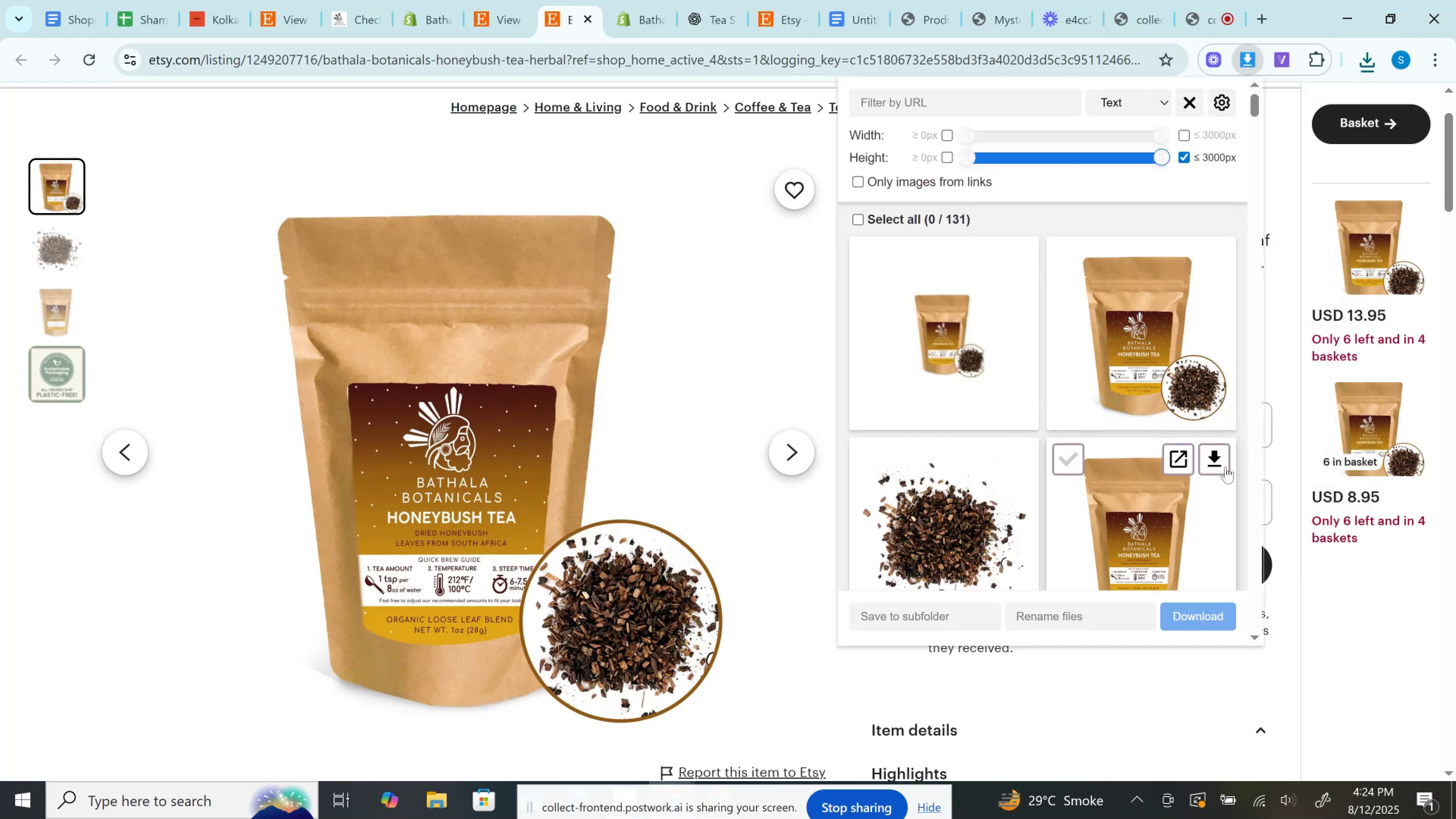 
left_click([1202, 464])
 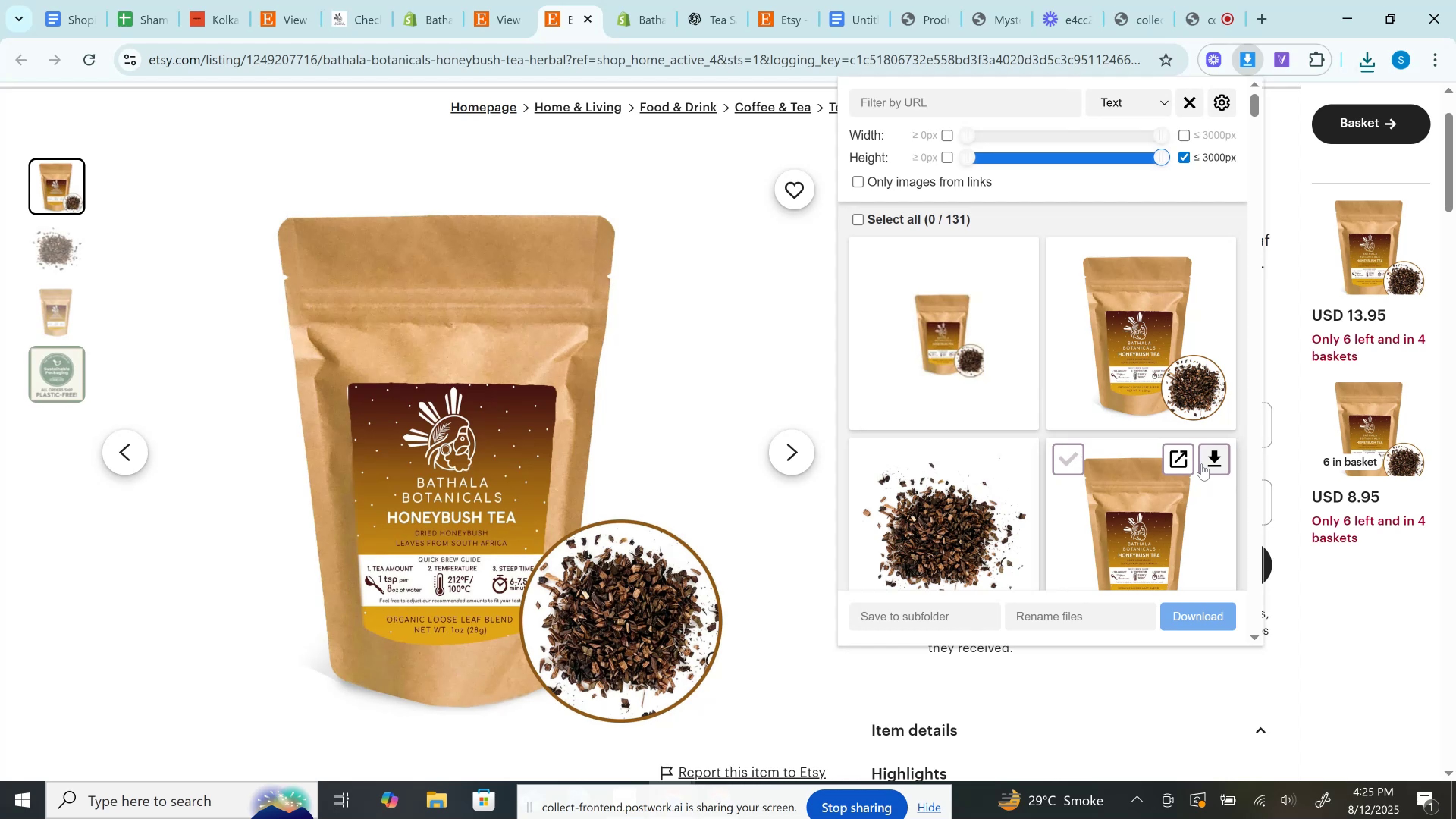 
wait(27.41)
 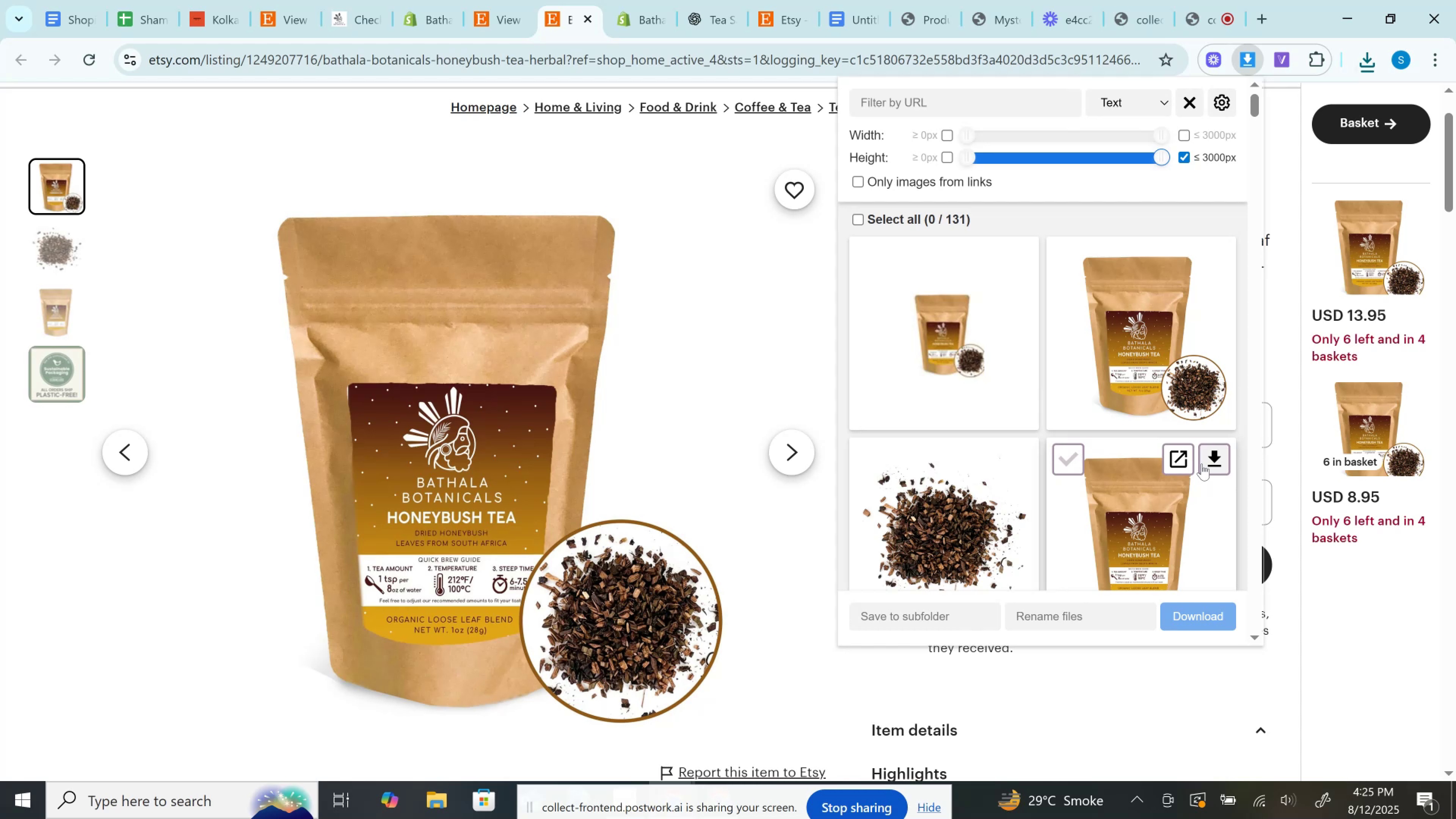 
left_click([623, 0])
 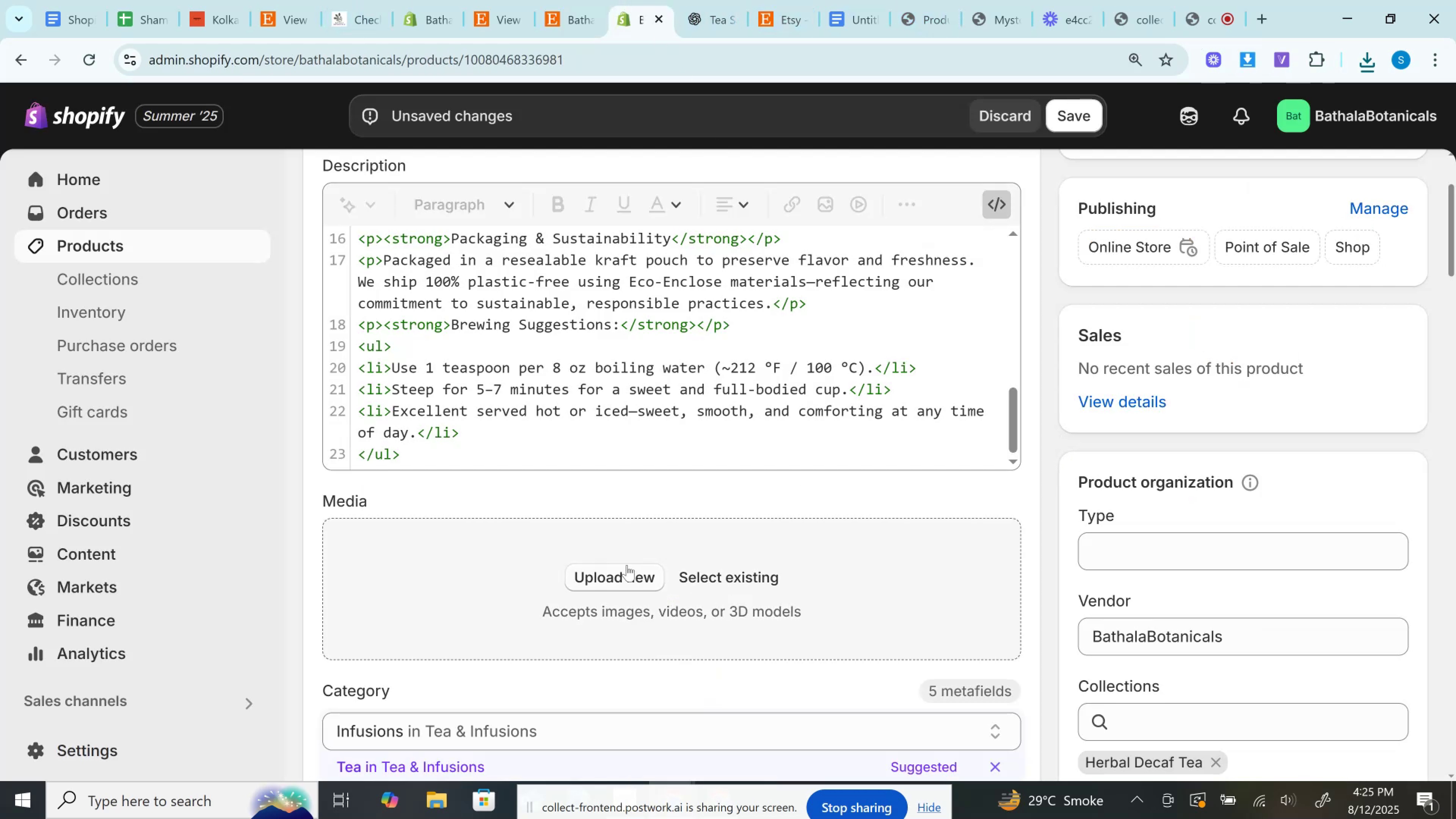 
left_click([626, 569])
 